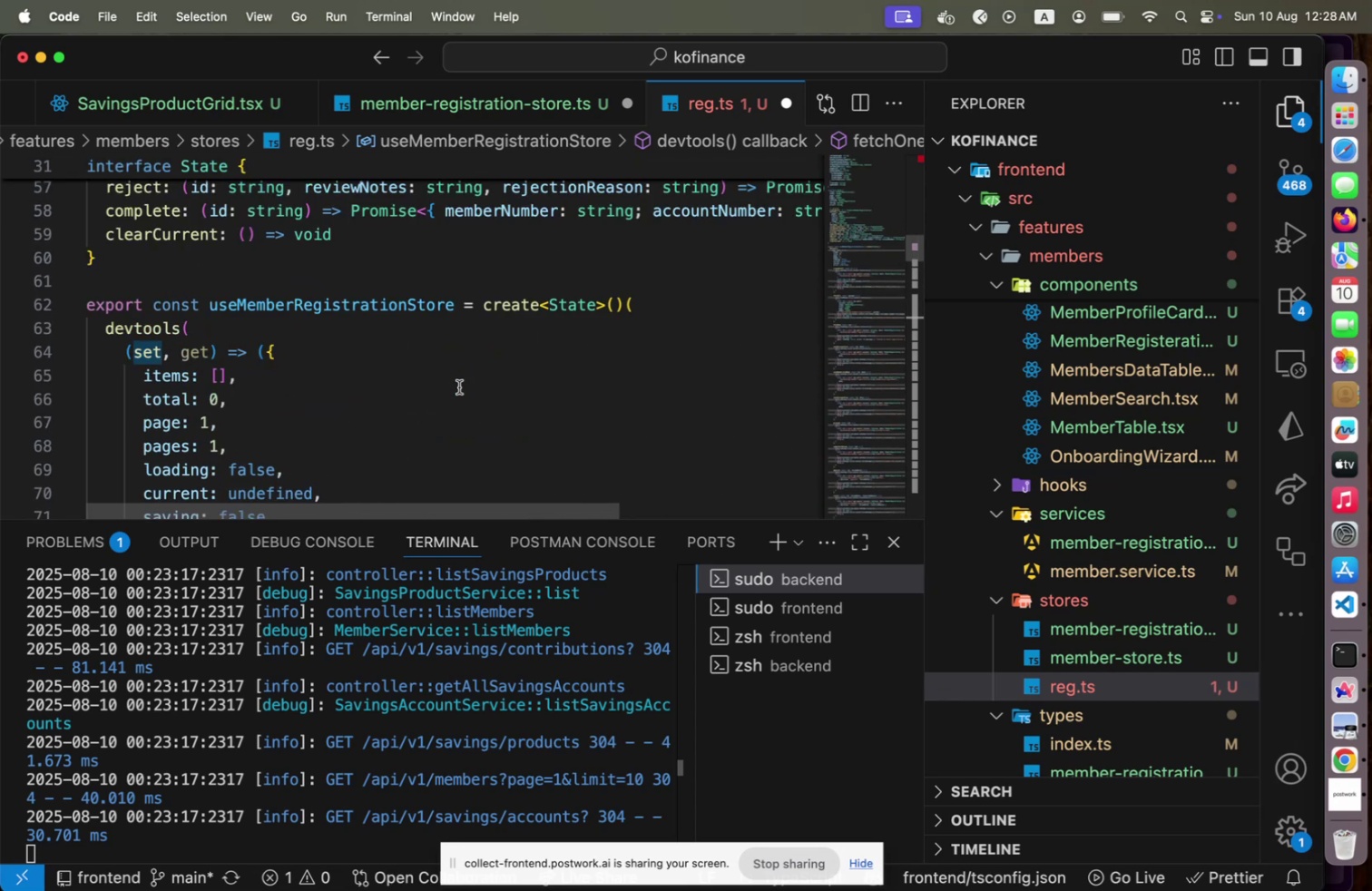 
scroll: coordinate [459, 387], scroll_direction: down, amount: 2.0
 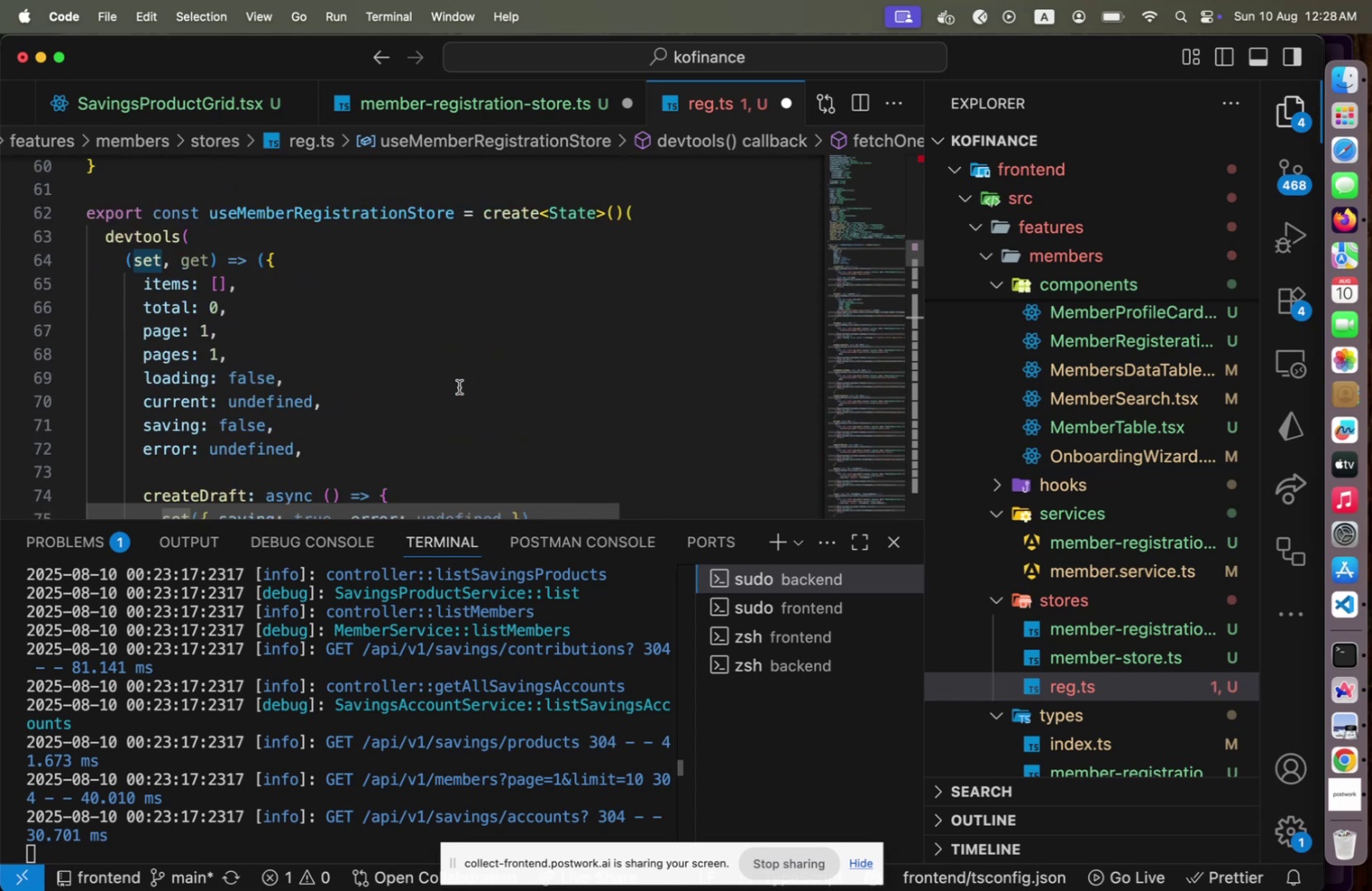 
scroll: coordinate [459, 387], scroll_direction: up, amount: 12.0
 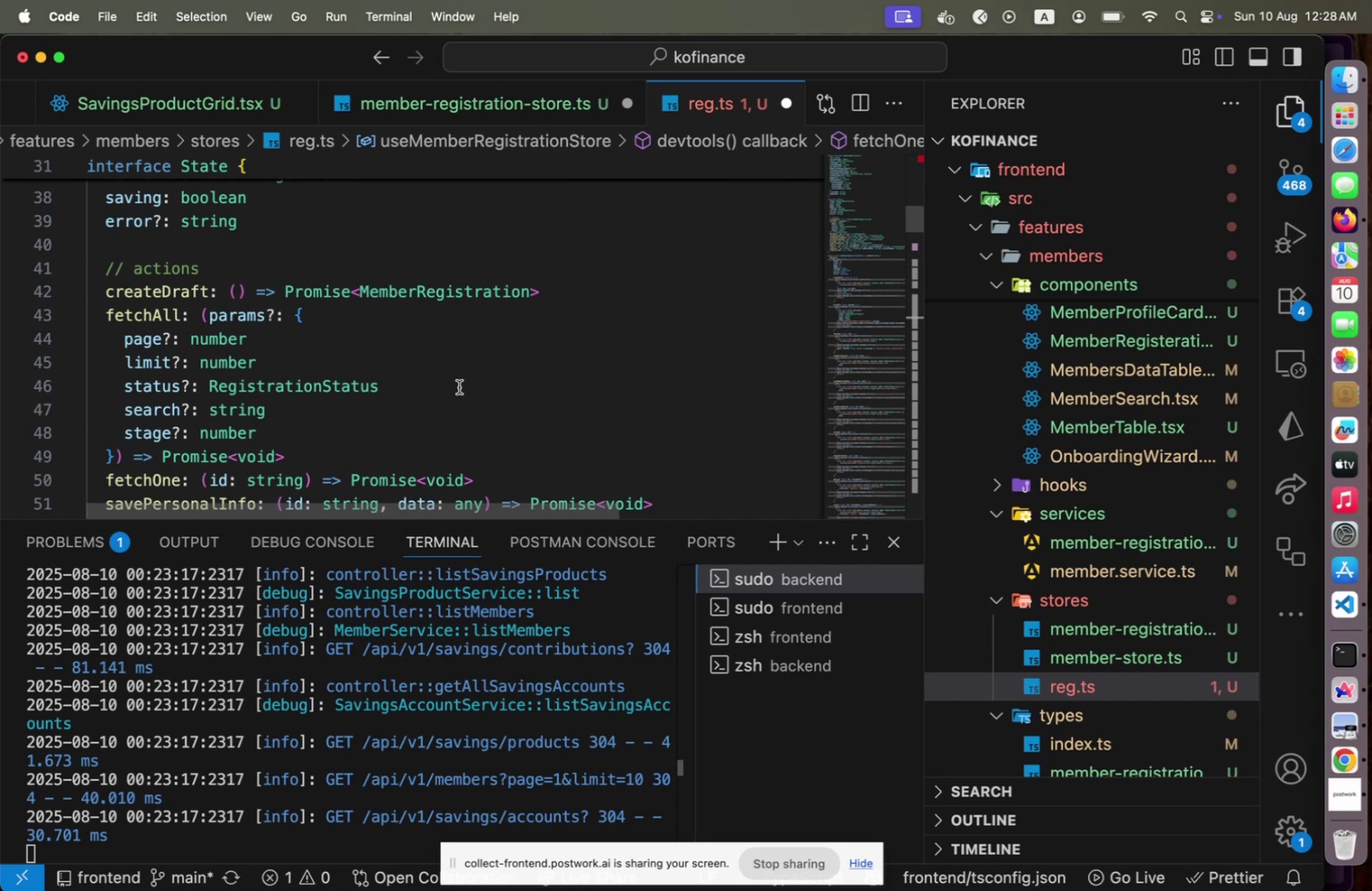 
wait(5.52)
 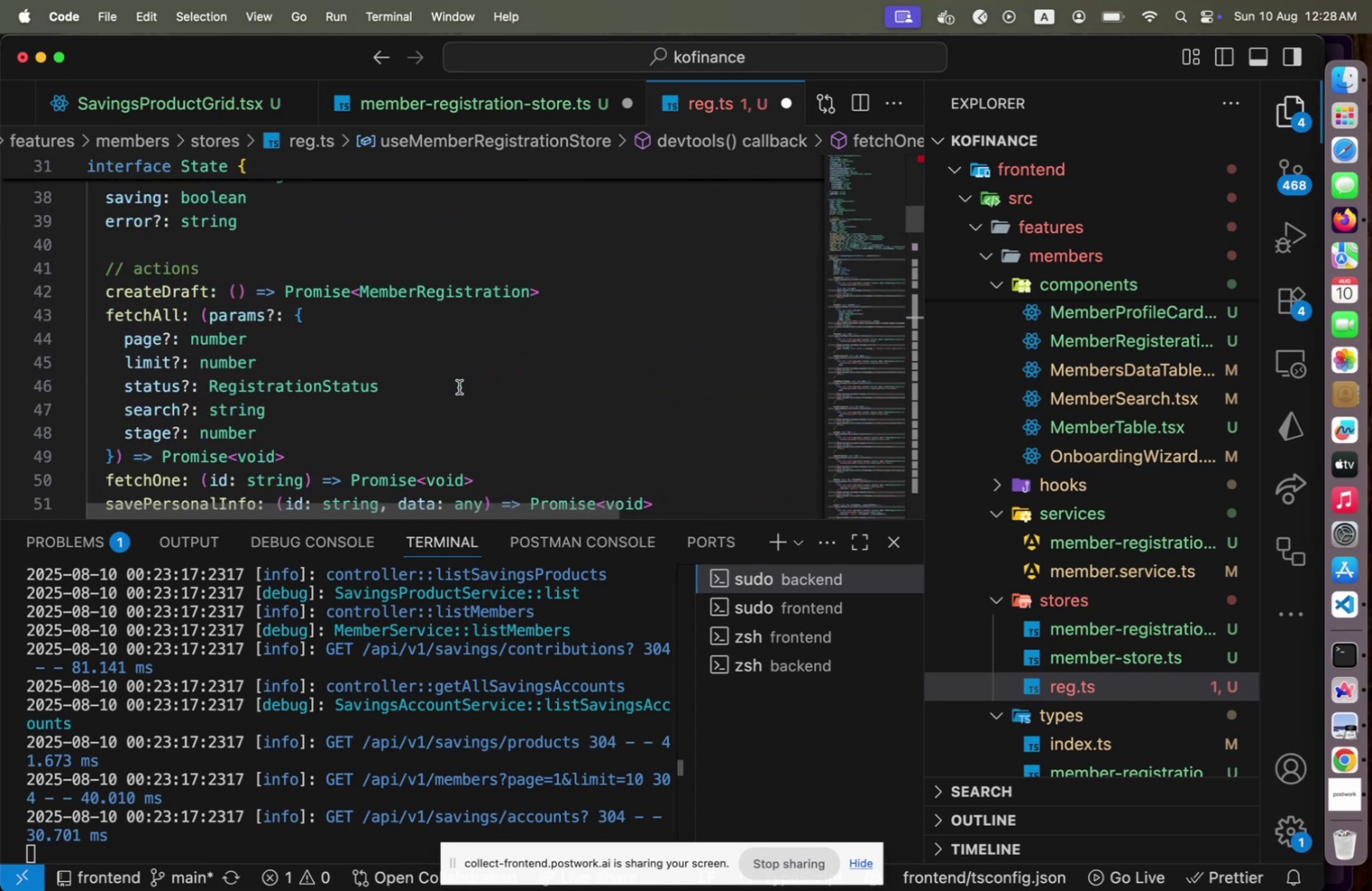 
scroll: coordinate [531, 375], scroll_direction: up, amount: 9.0
 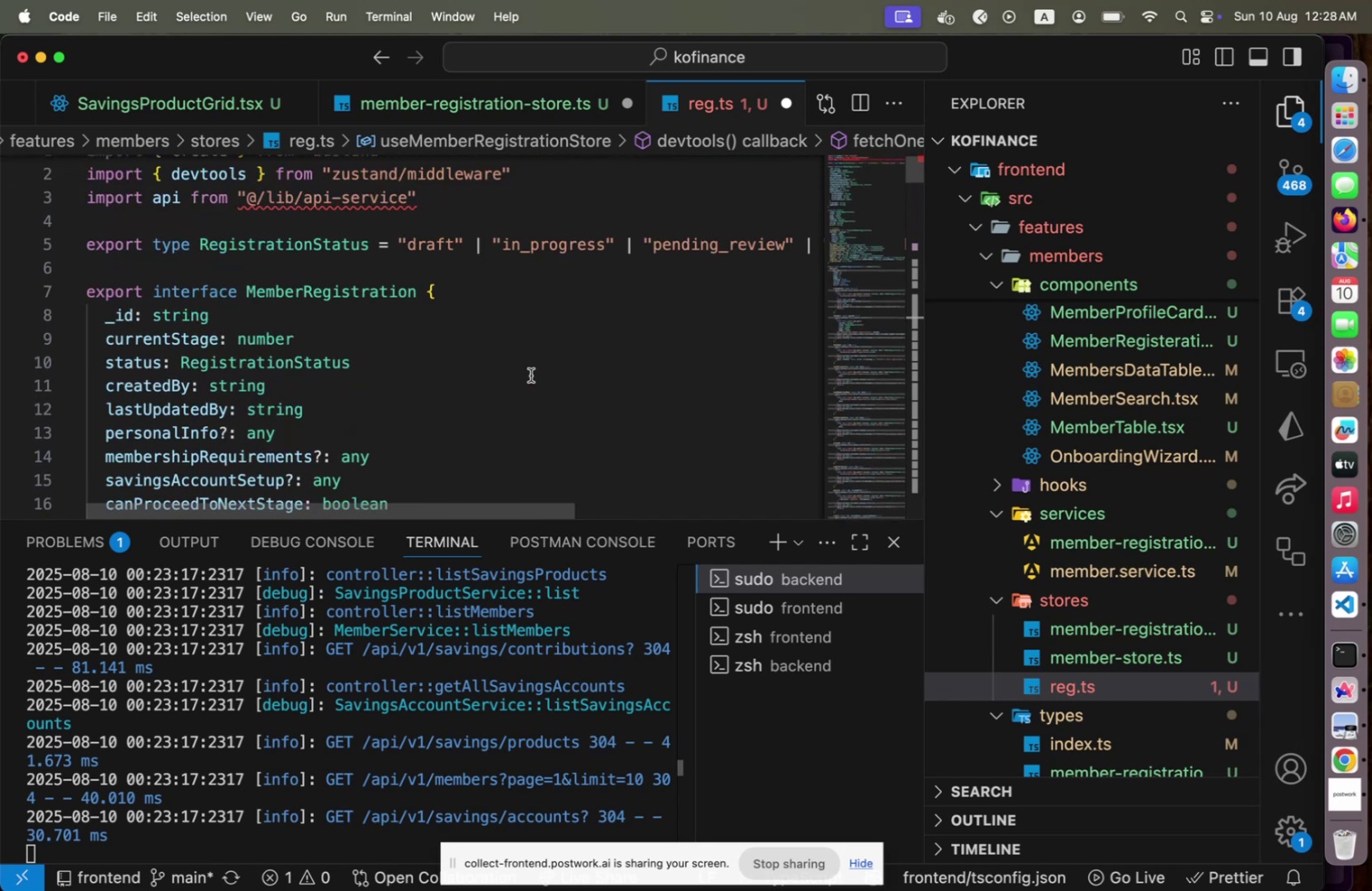 
scroll: coordinate [531, 375], scroll_direction: none, amount: 0.0
 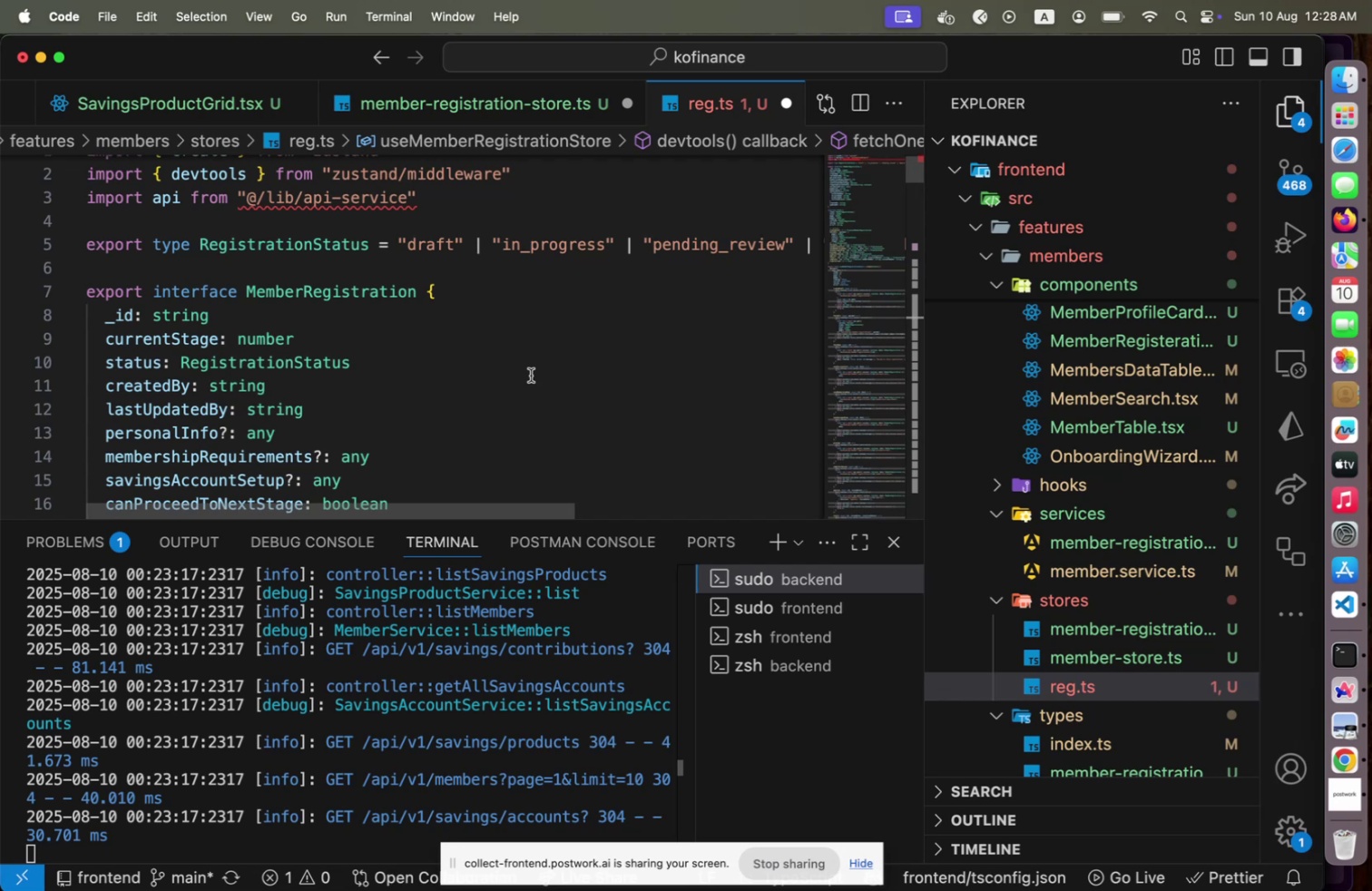 
scroll: coordinate [531, 375], scroll_direction: down, amount: 3.0
 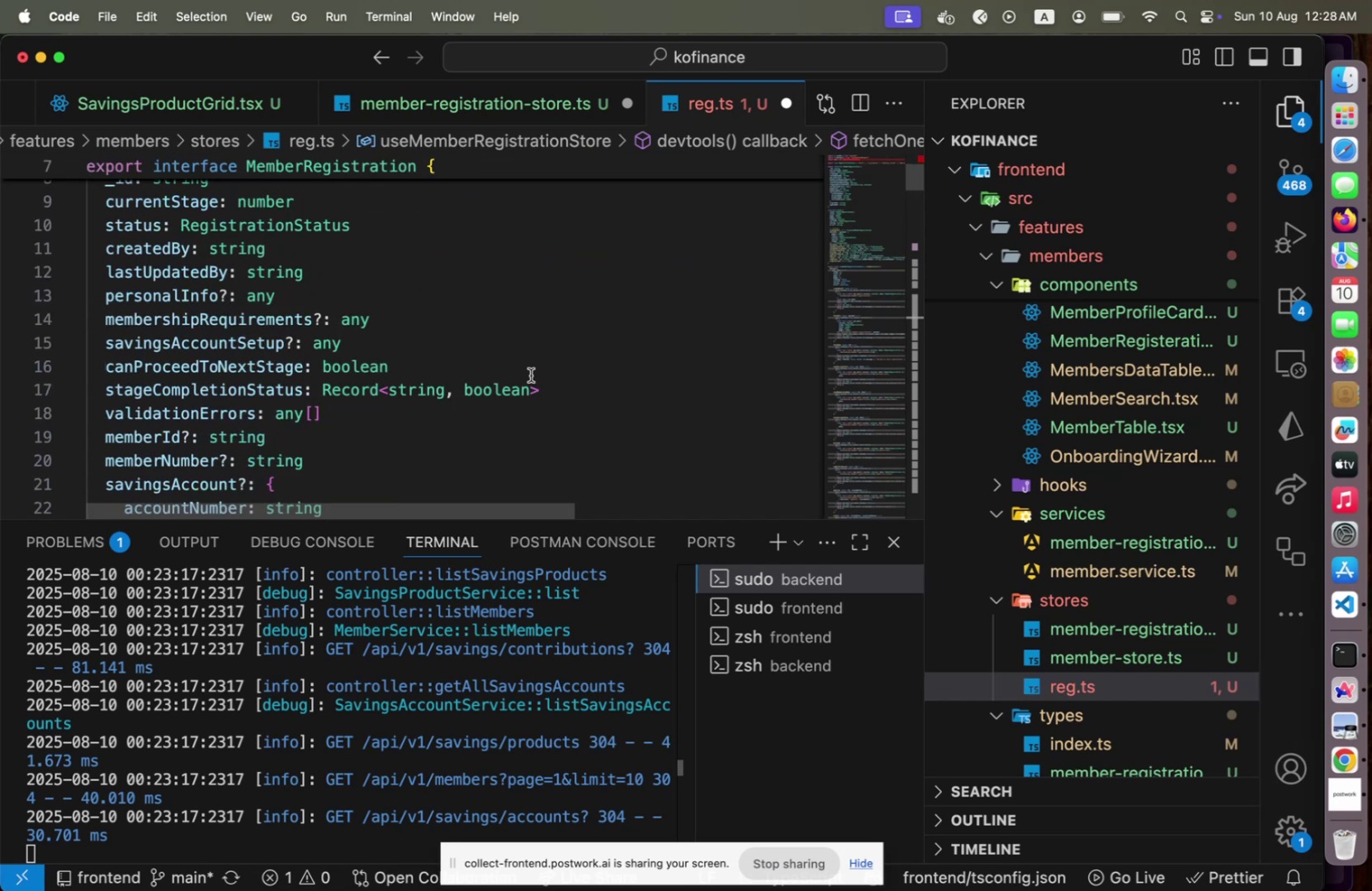 
scroll: coordinate [523, 269], scroll_direction: up, amount: 1.0
 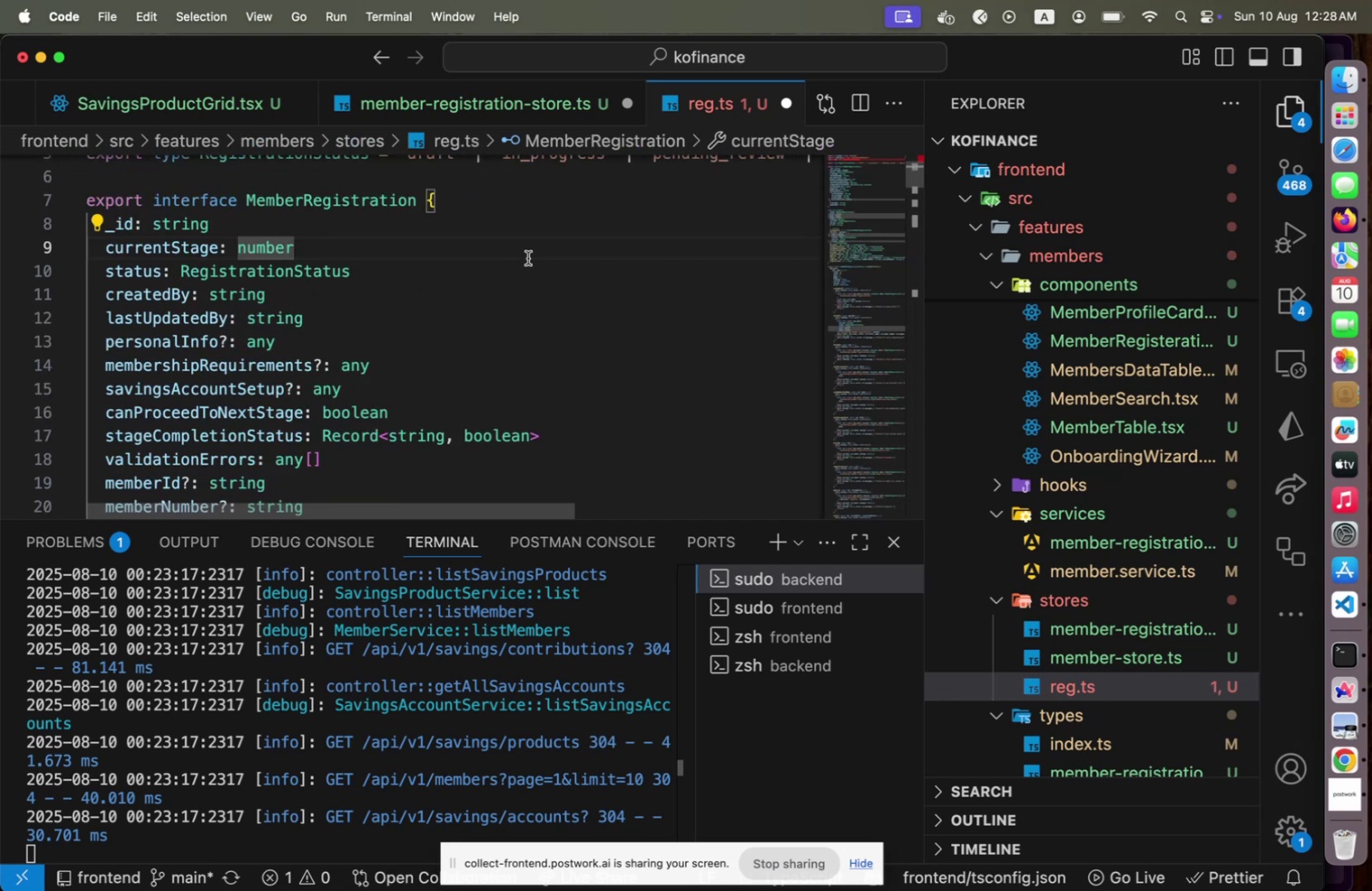 
key(Home)
 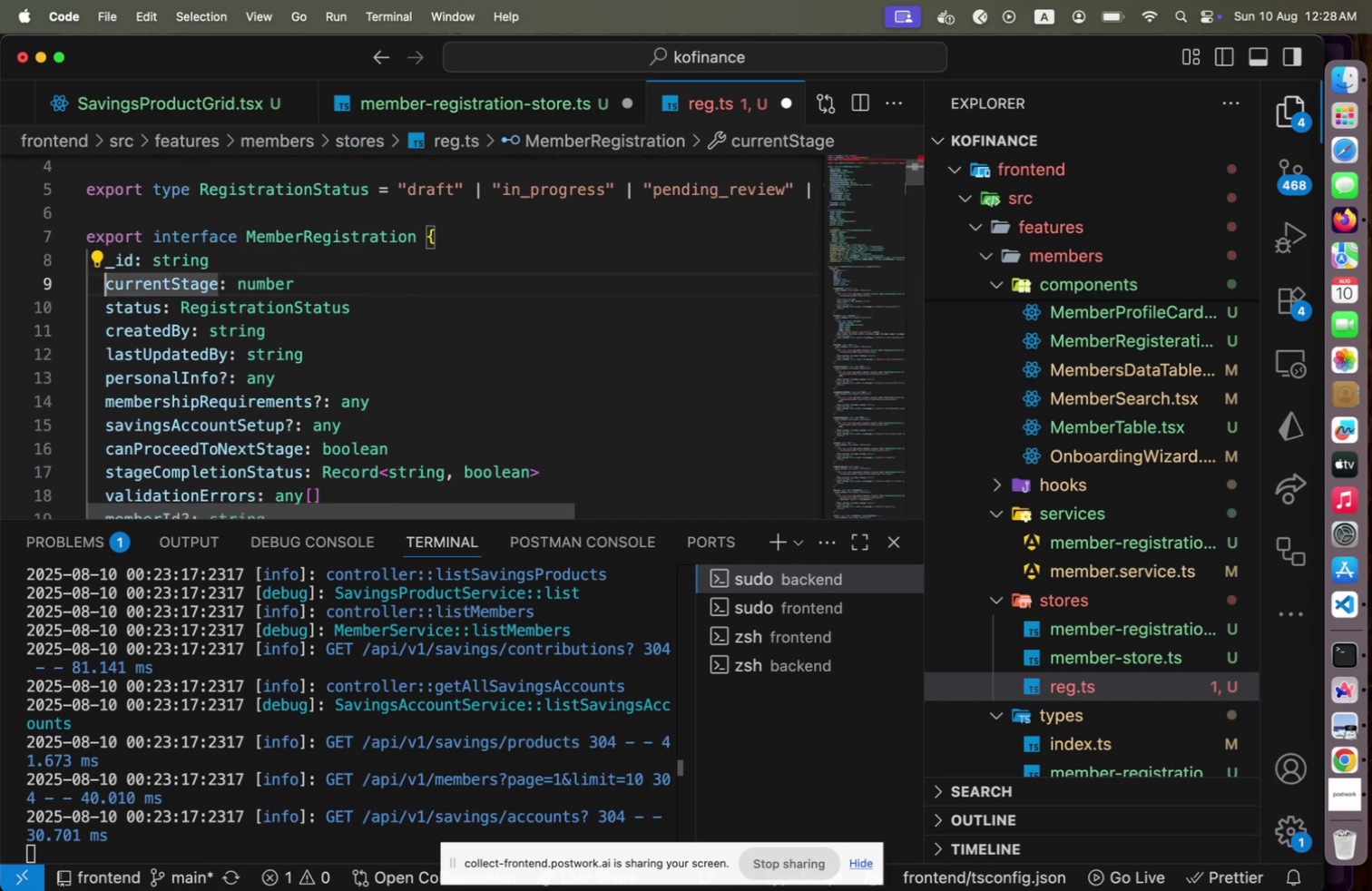 
hold_key(key=ArrowDown, duration=0.93)
 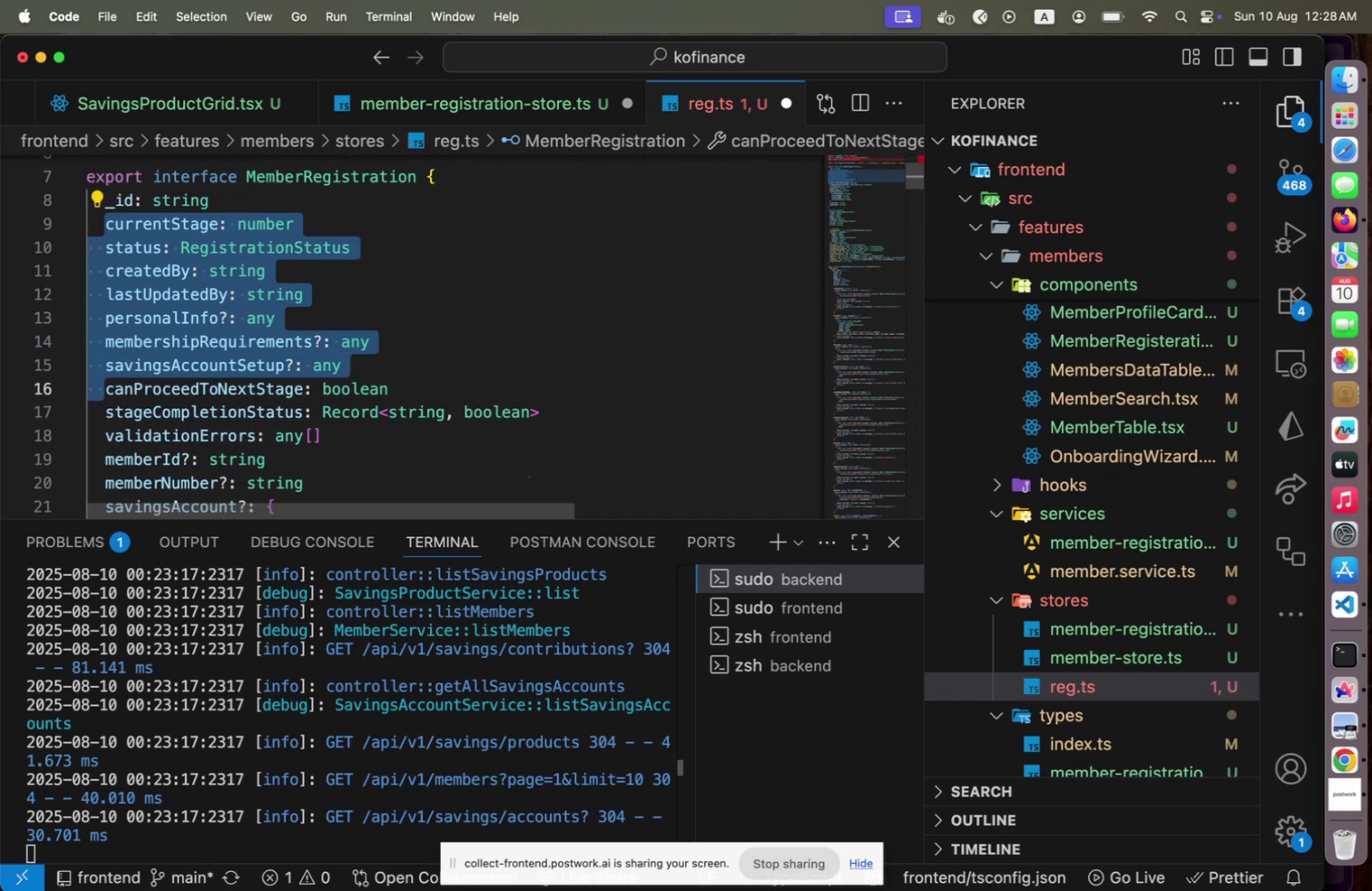 
key(Shift+ArrowDown)
 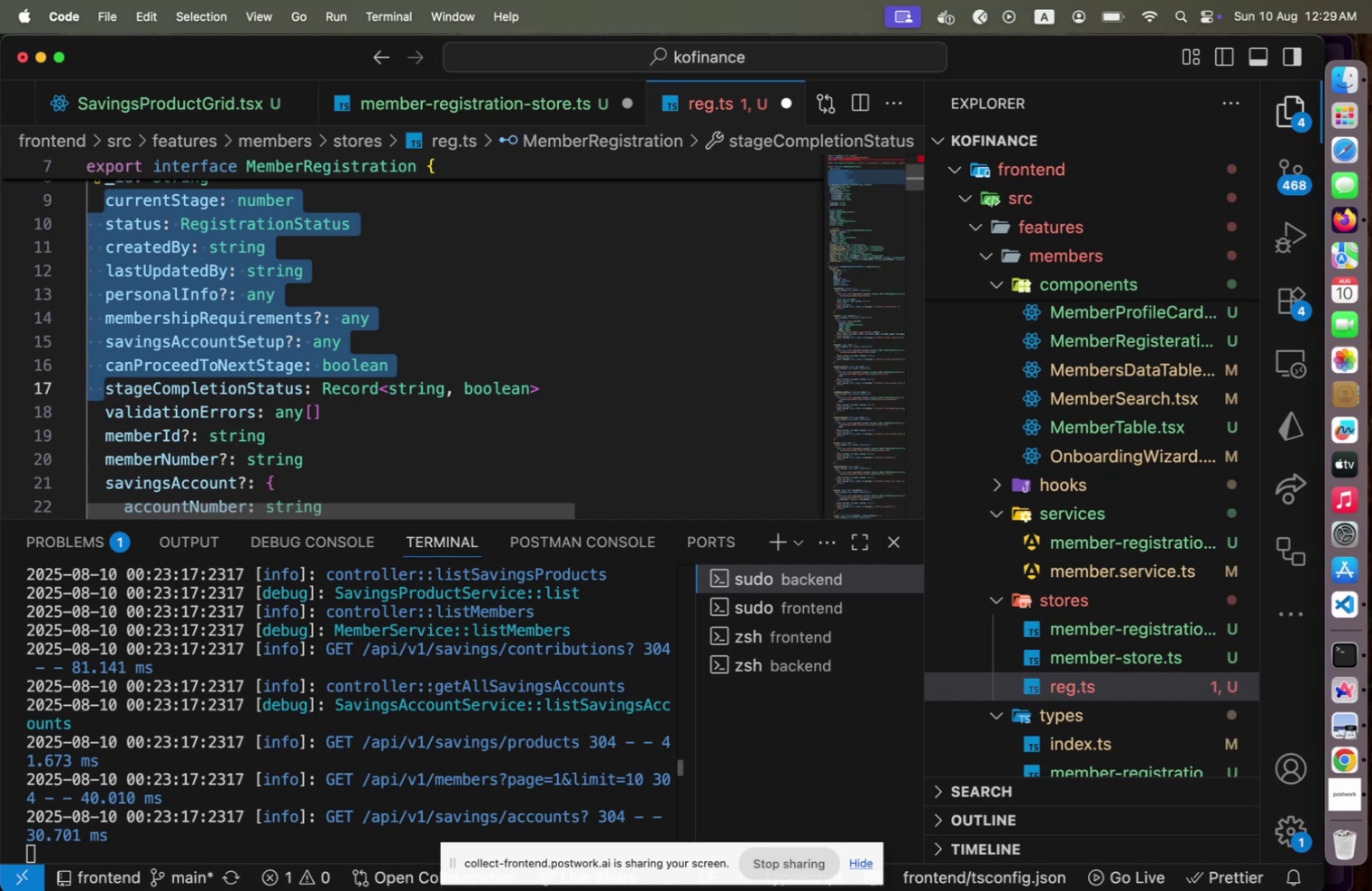 
wait(23.81)
 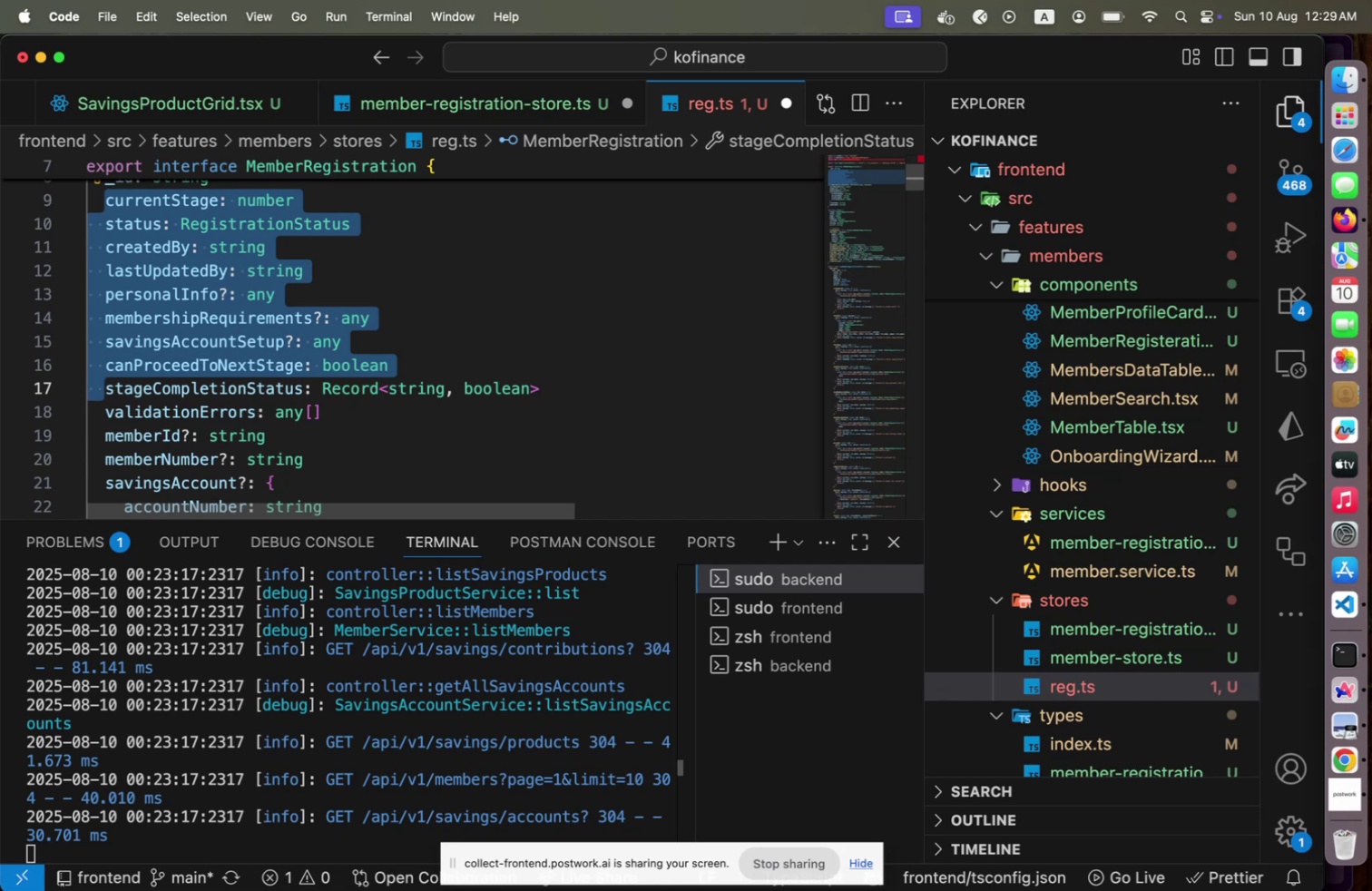 
hold_key(key=ArrowDown, duration=0.91)
 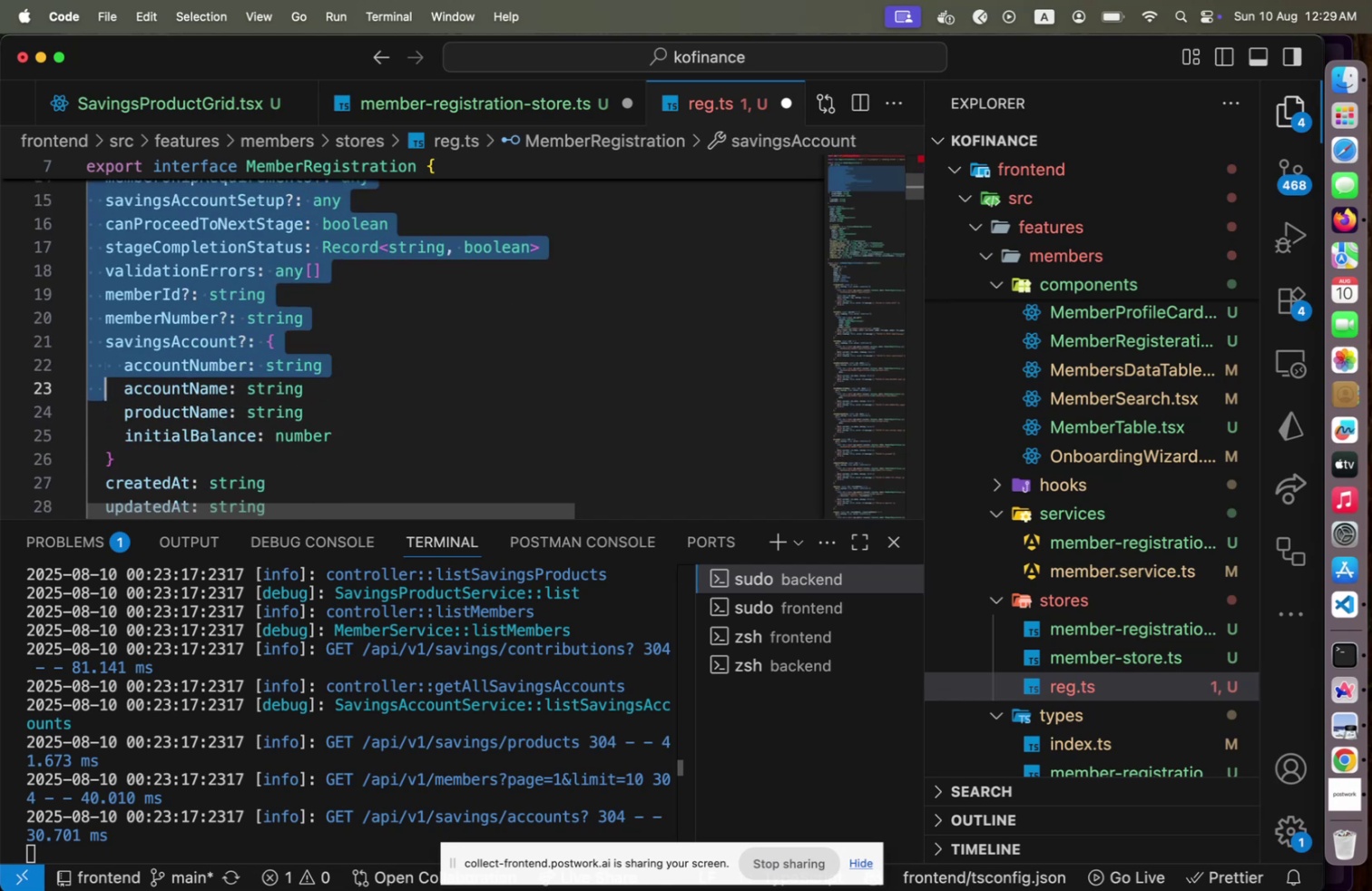 
key(Shift+ArrowDown)
 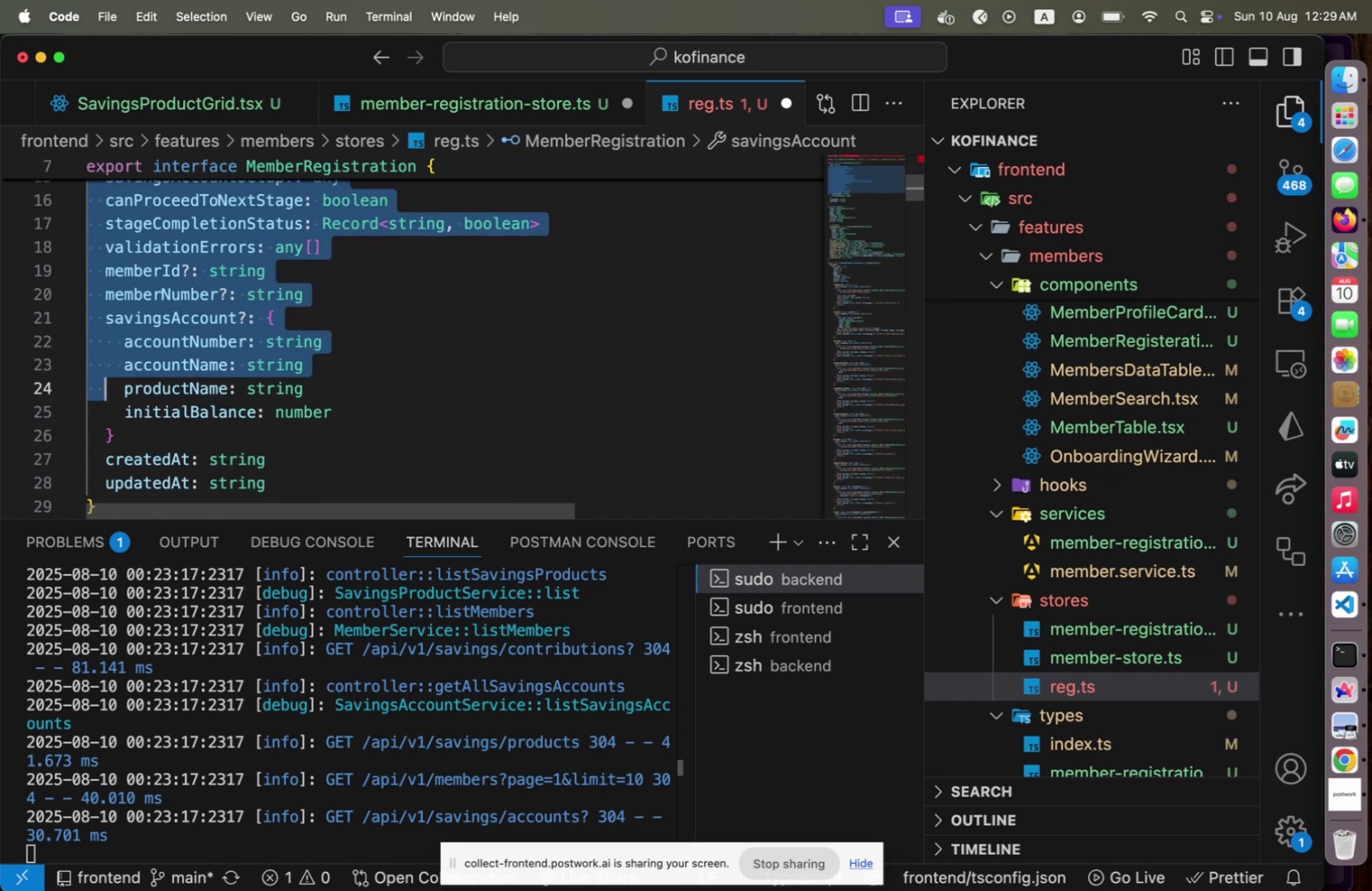 
key(Shift+ArrowDown)
 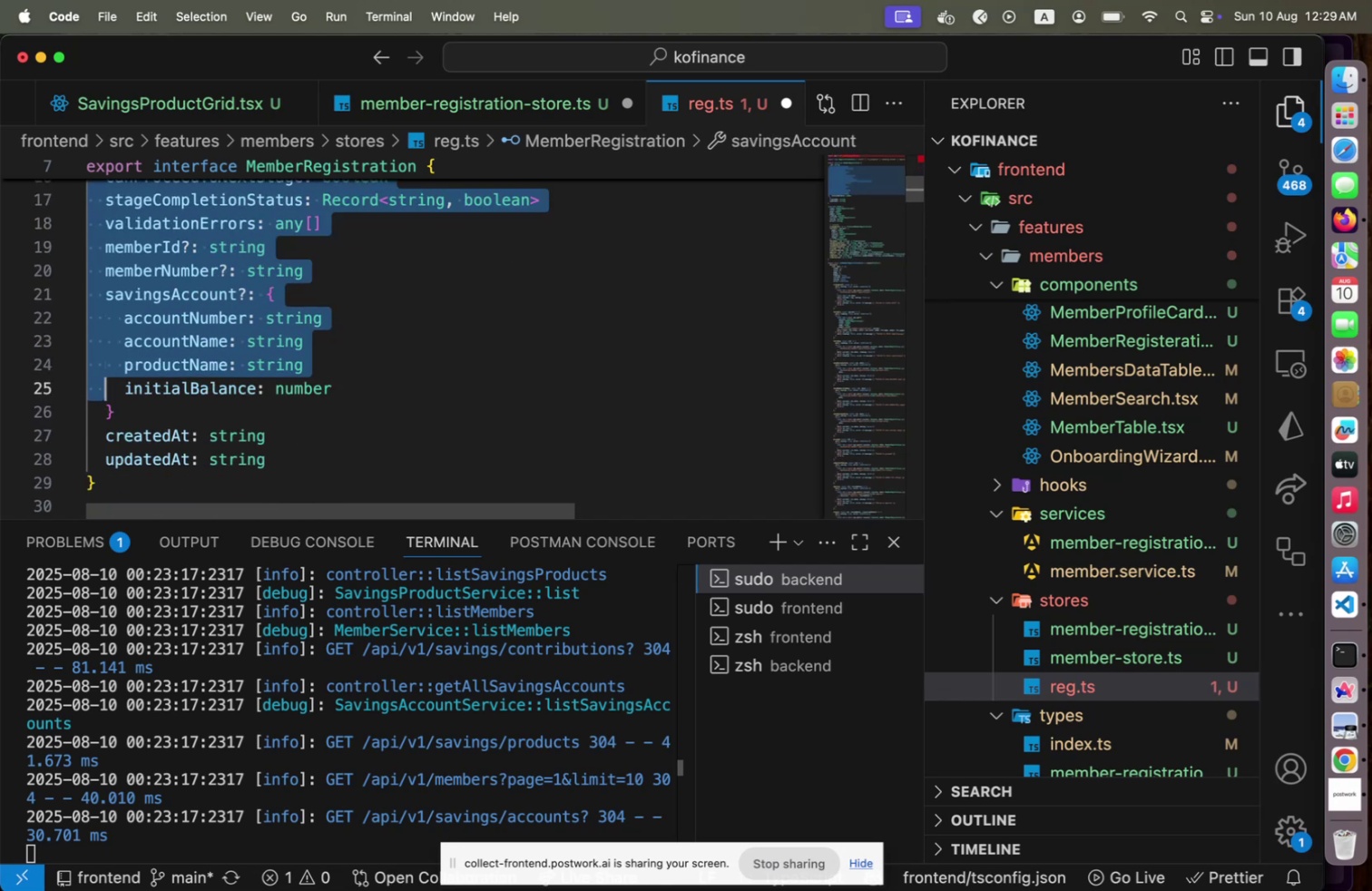 
key(Shift+ArrowDown)
 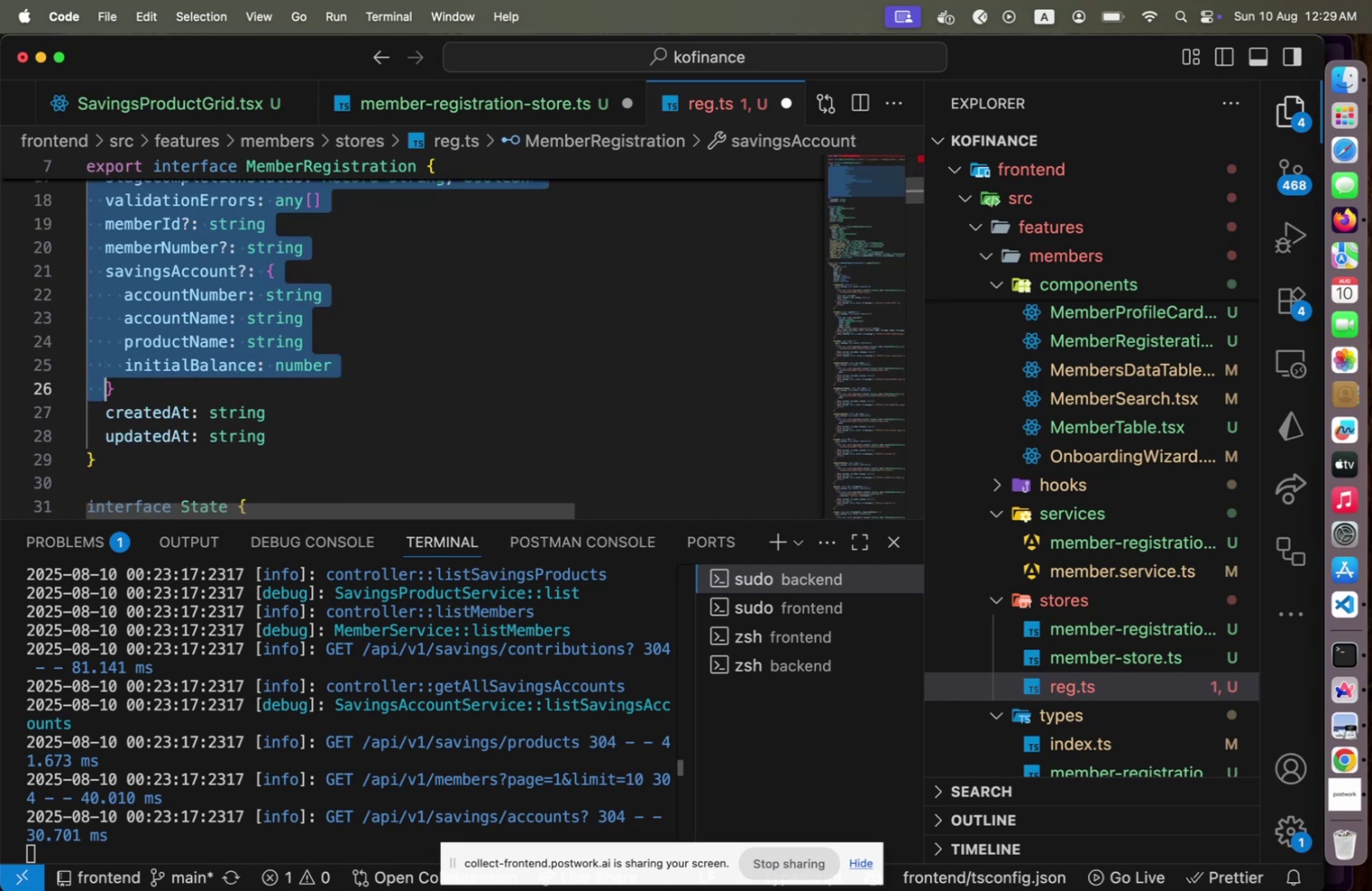 
key(Shift+ArrowDown)
 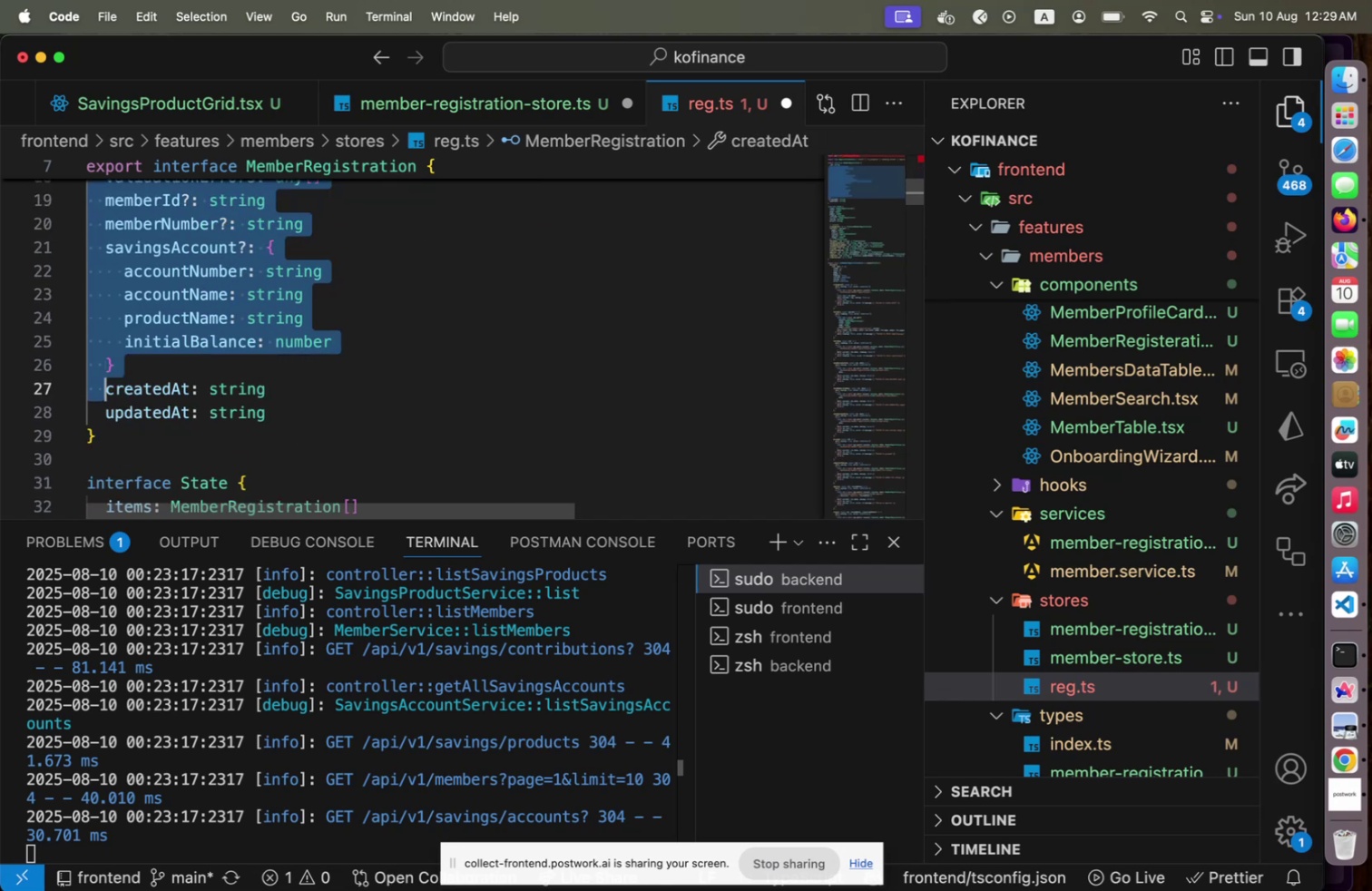 
key(Shift+ArrowDown)
 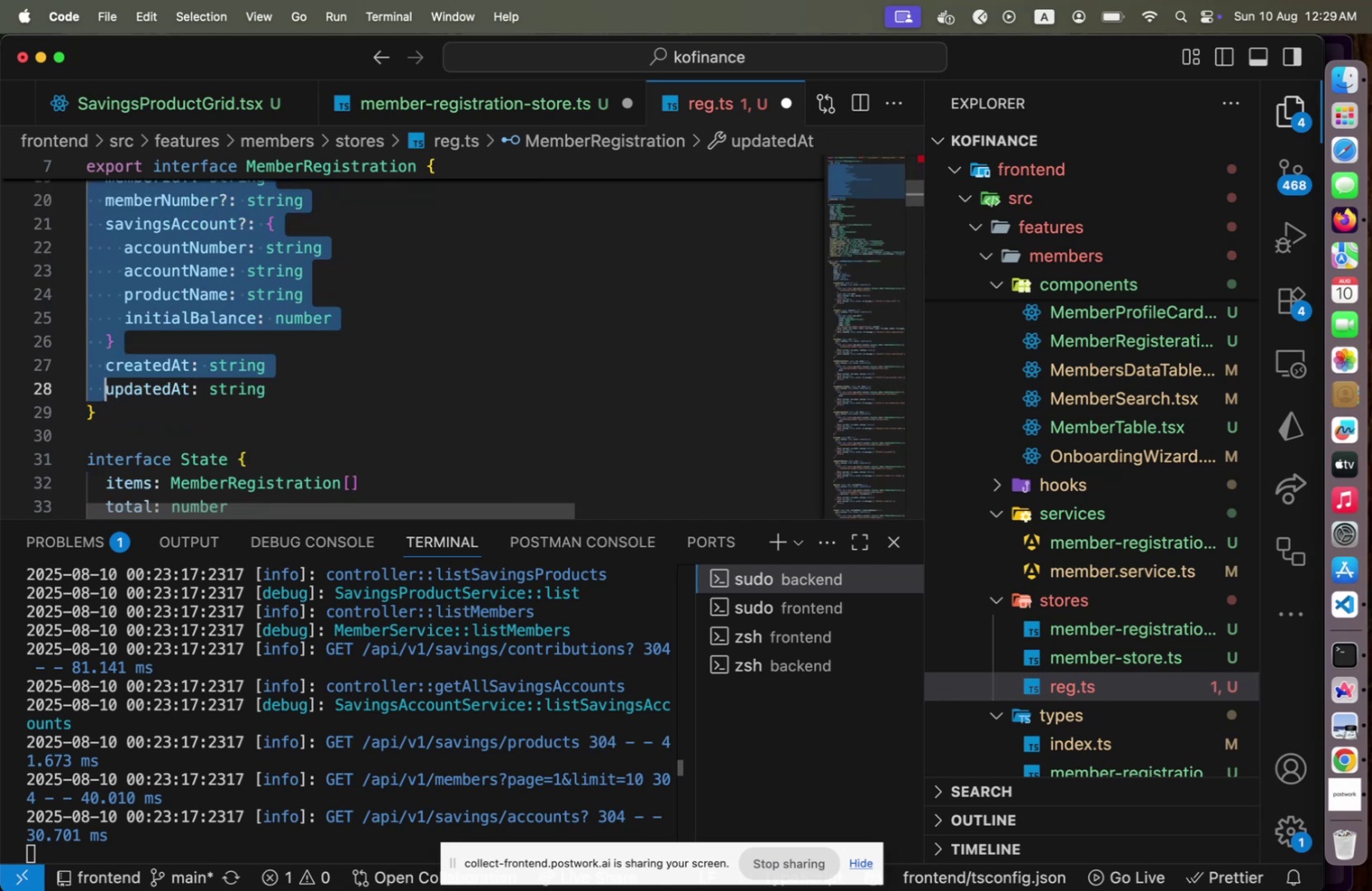 
key(Shift+End)
 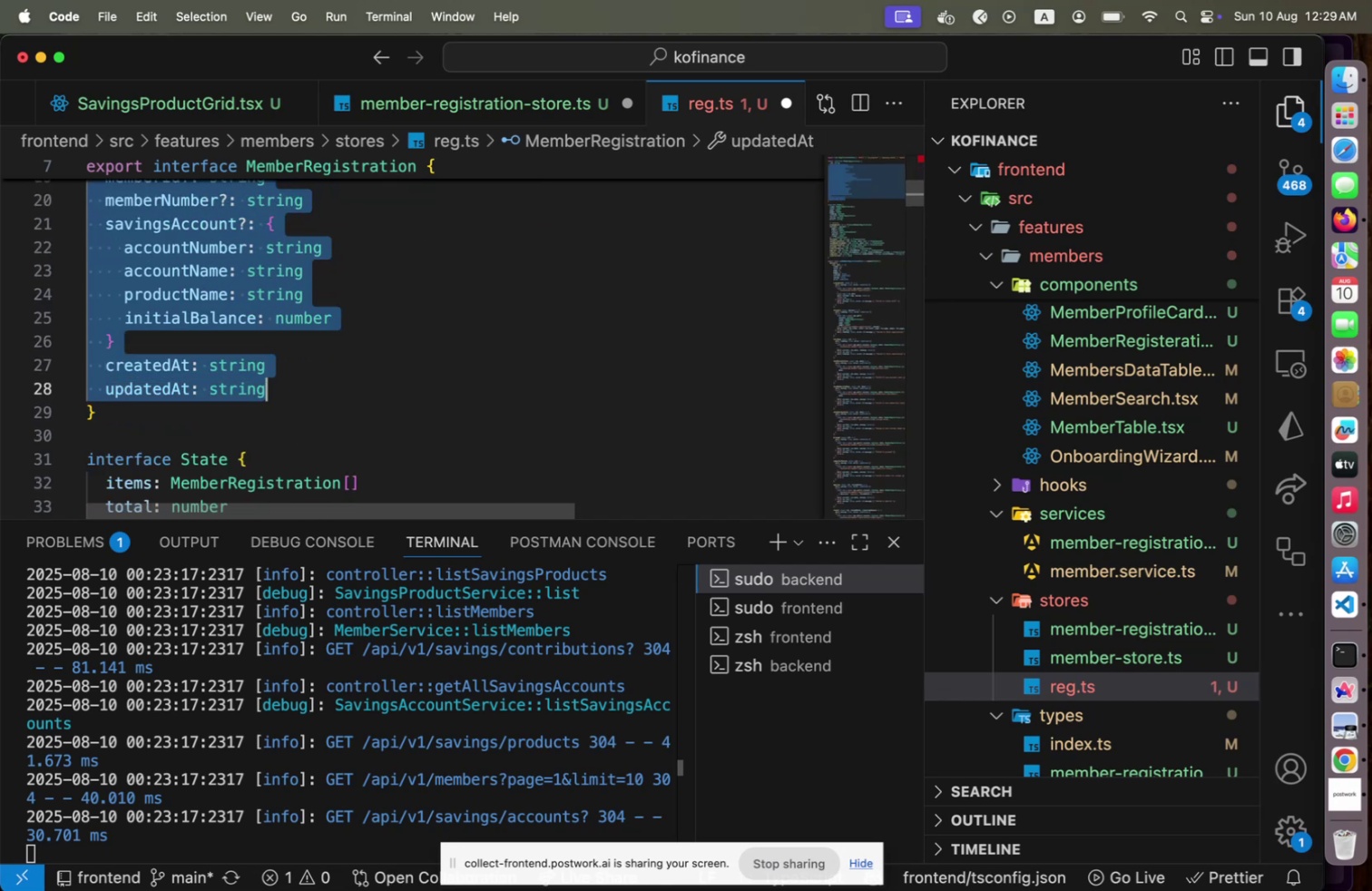 
key(Meta+C)
 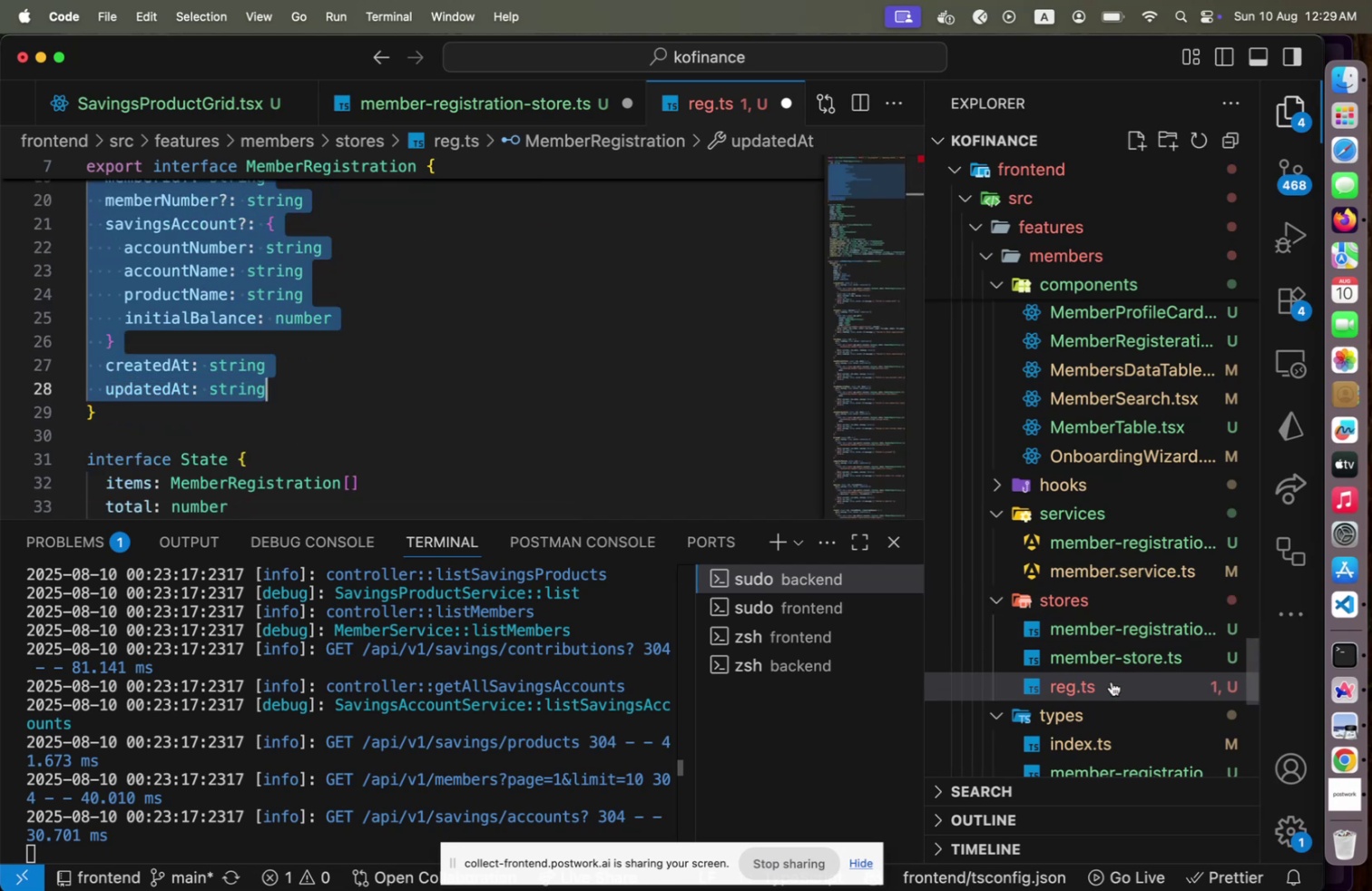 
scroll: coordinate [1089, 751], scroll_direction: down, amount: 1.0
 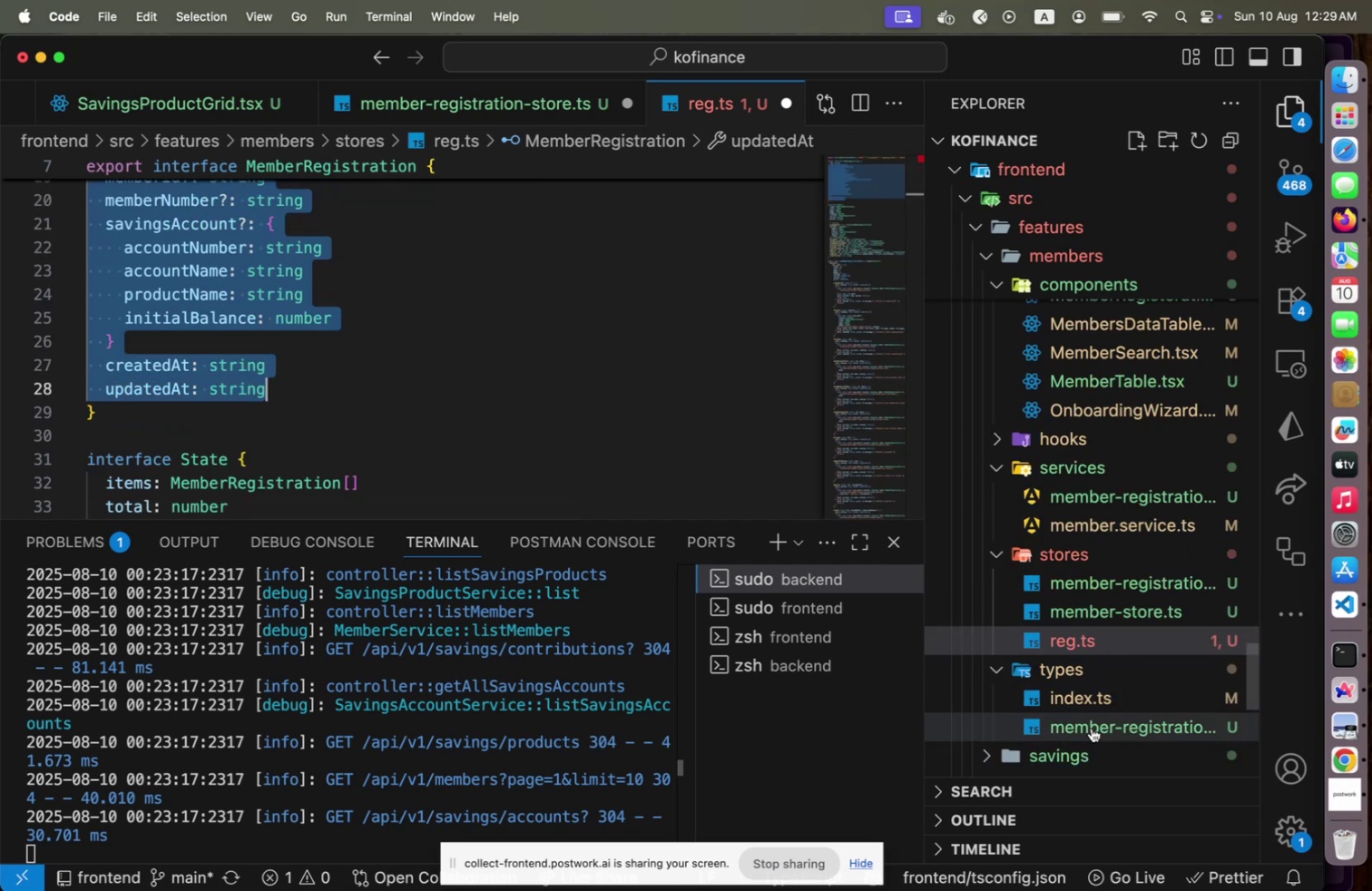 
left_click([1092, 727])
 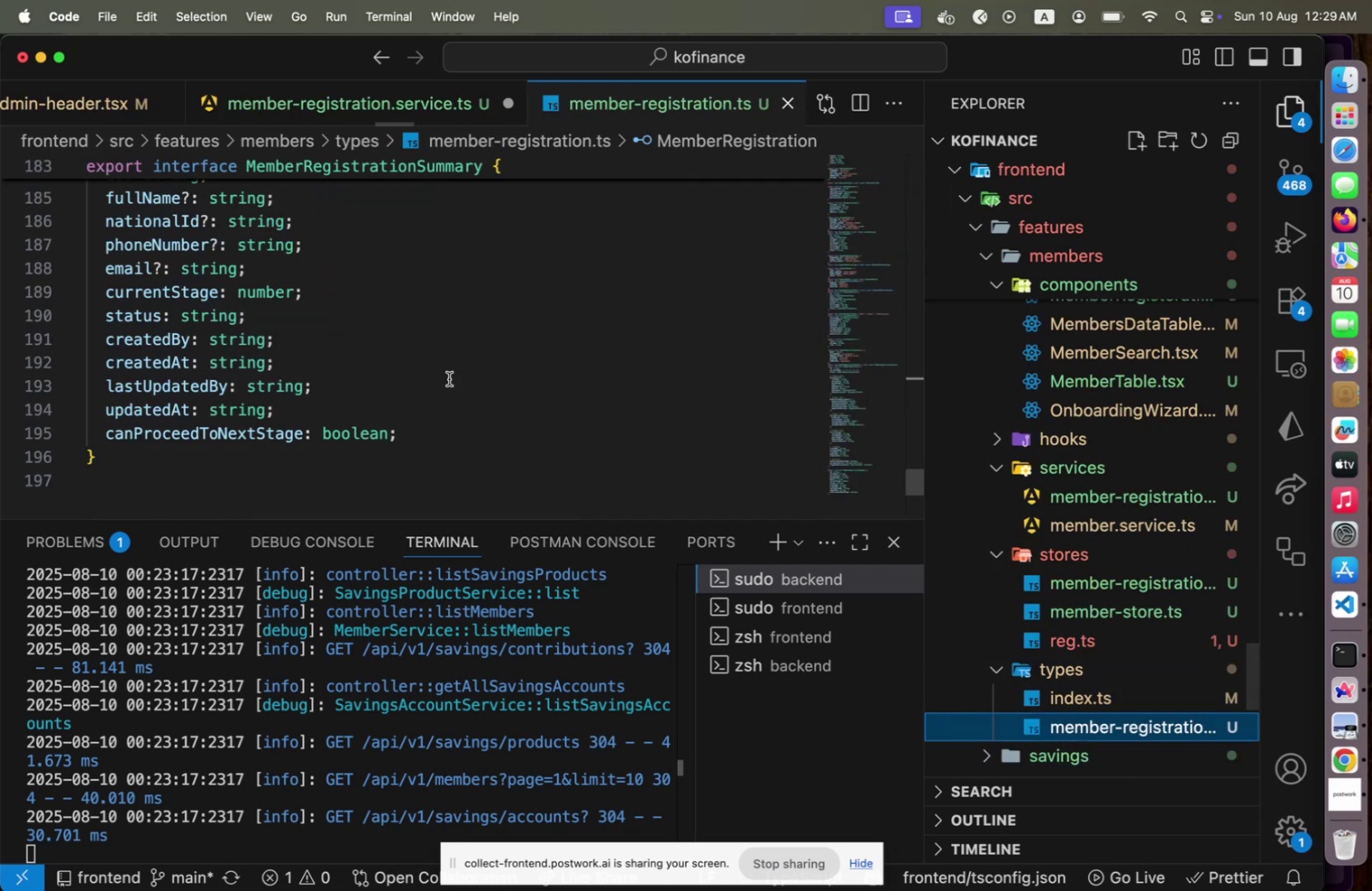 
scroll: coordinate [393, 367], scroll_direction: up, amount: 22.0
 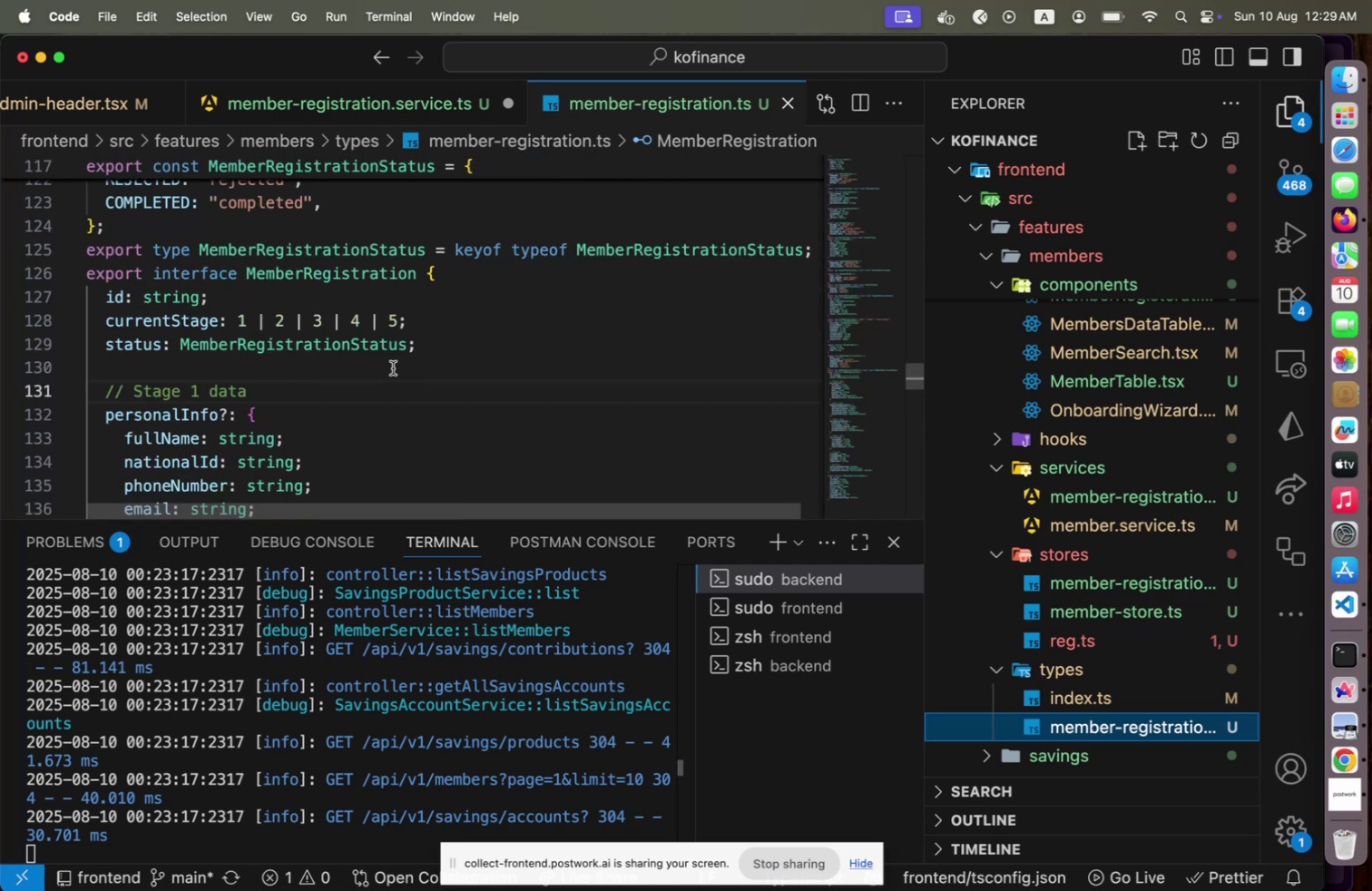 
scroll: coordinate [395, 366], scroll_direction: up, amount: 24.0
 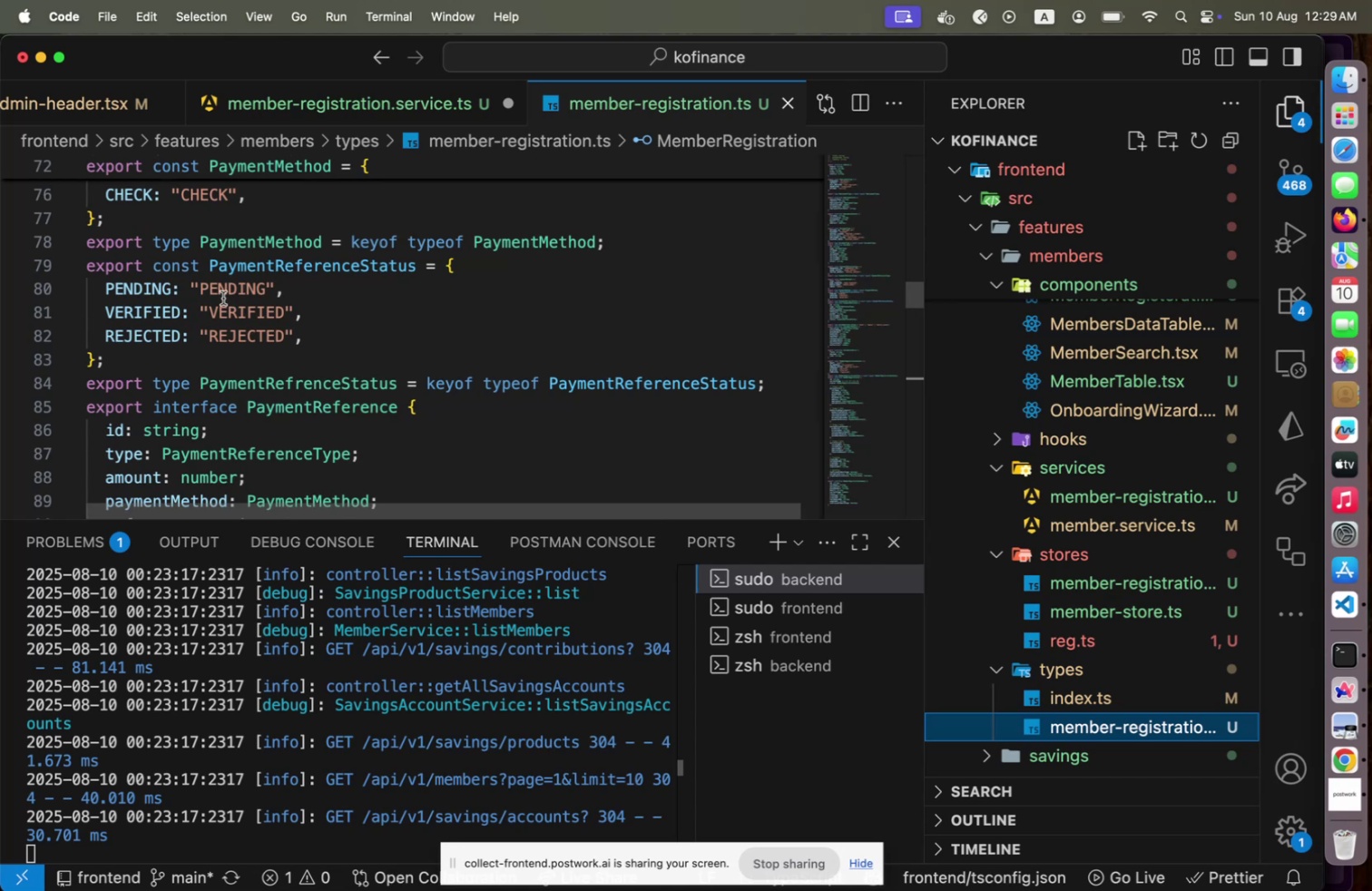 
left_click([192, 289])
 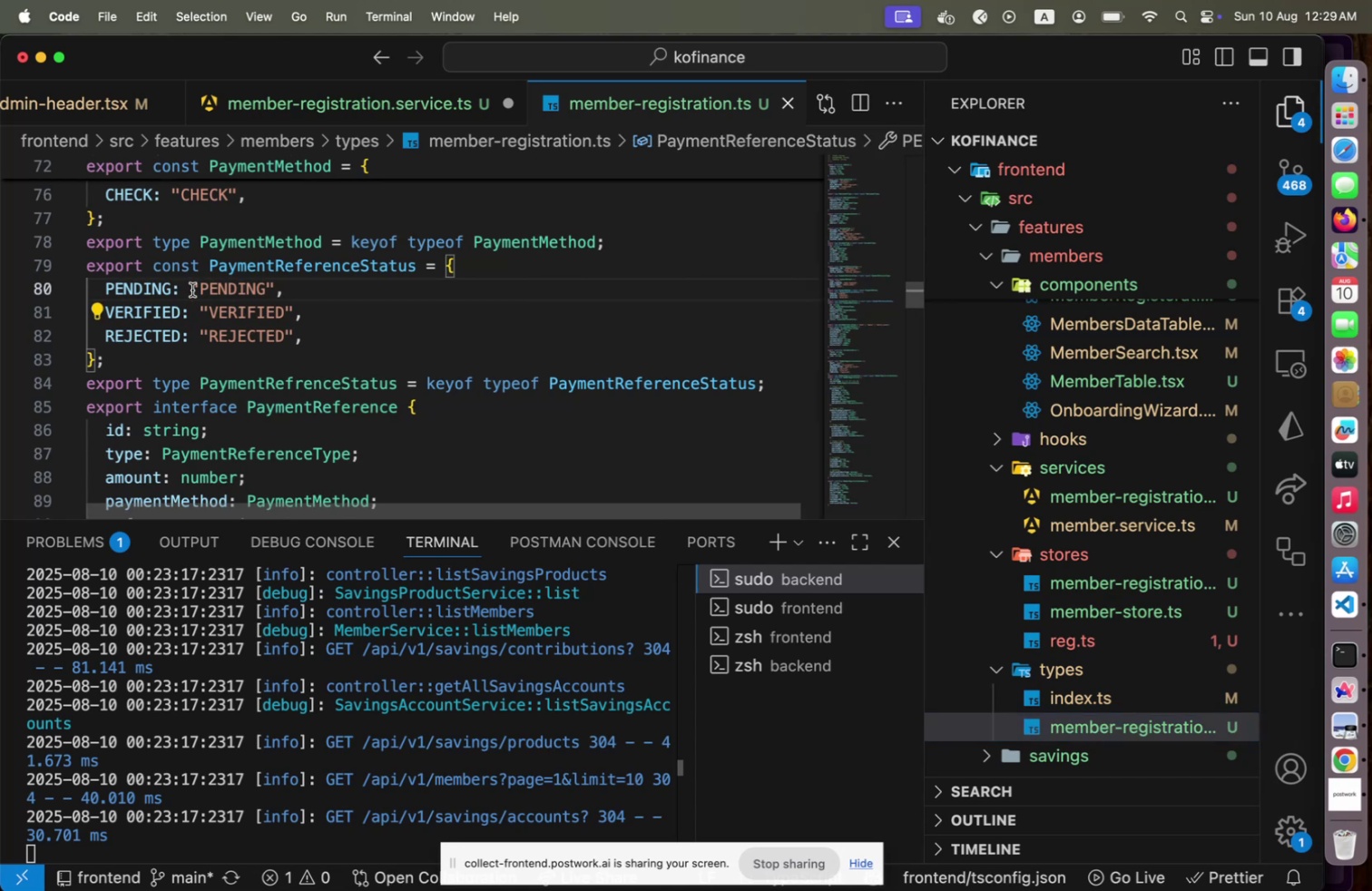 
key(ArrowRight)
 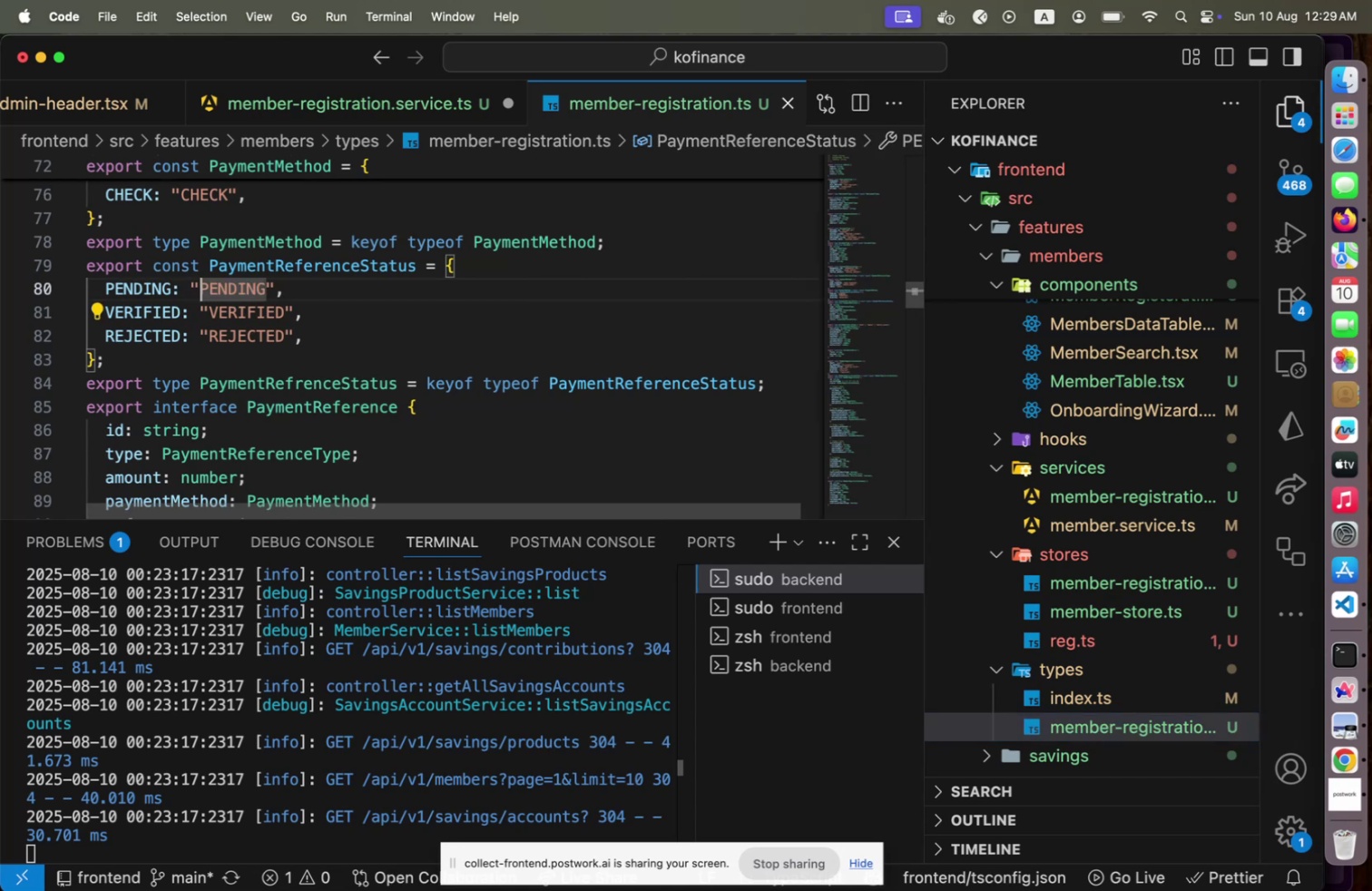 
key(Shift+End)
 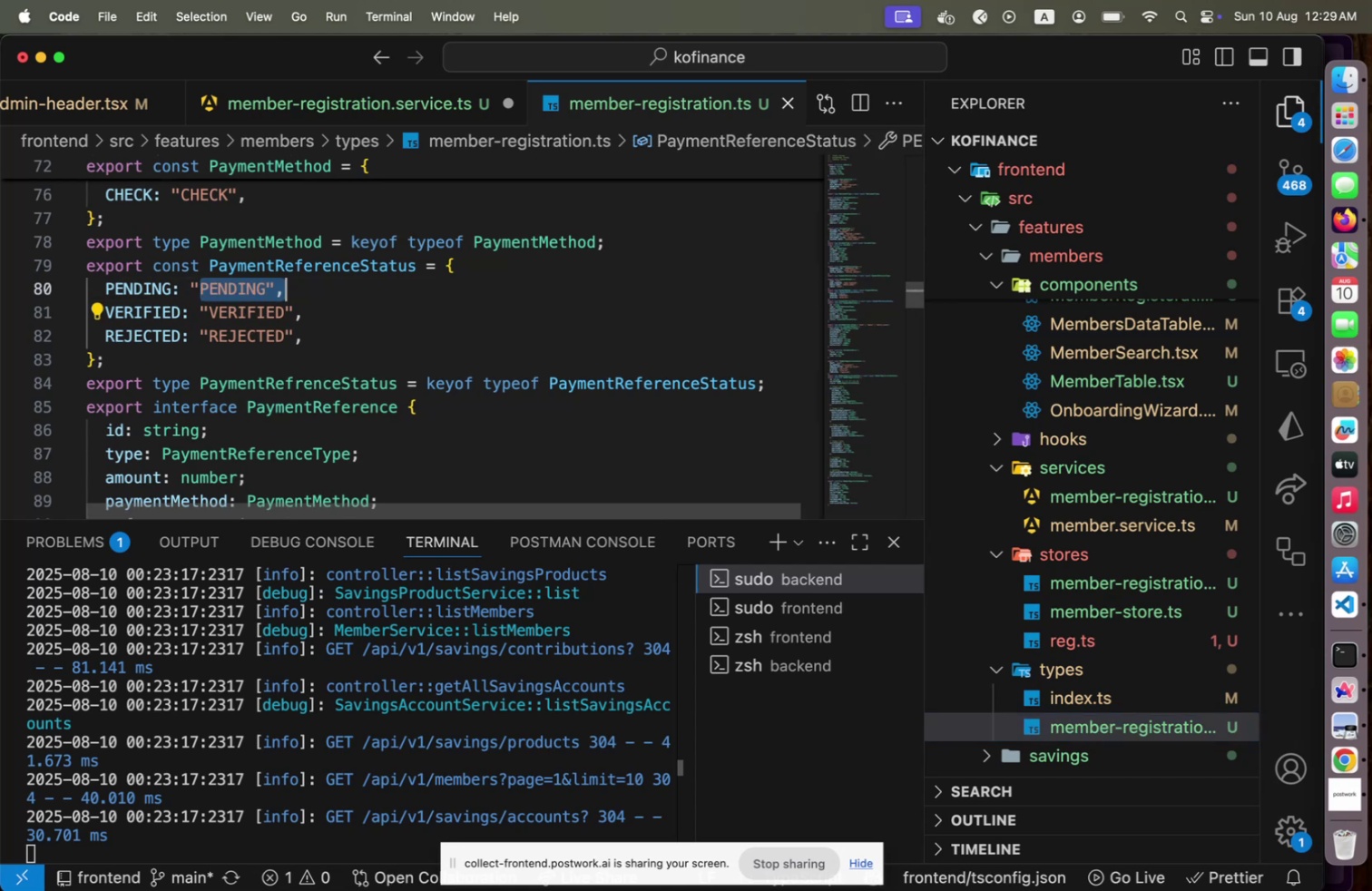 
key(Shift+ArrowLeft)
 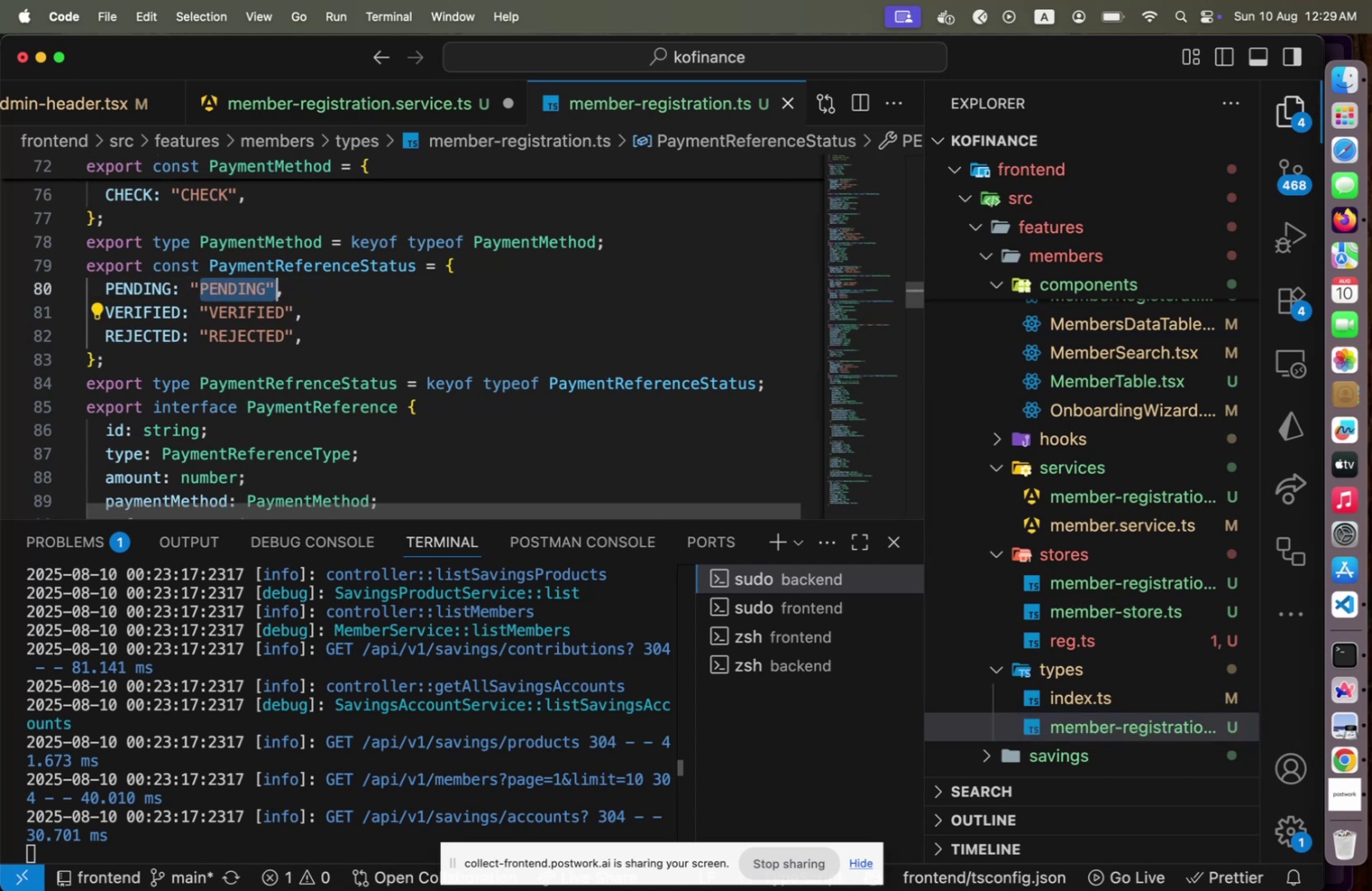 
key(Shift+ArrowLeft)
 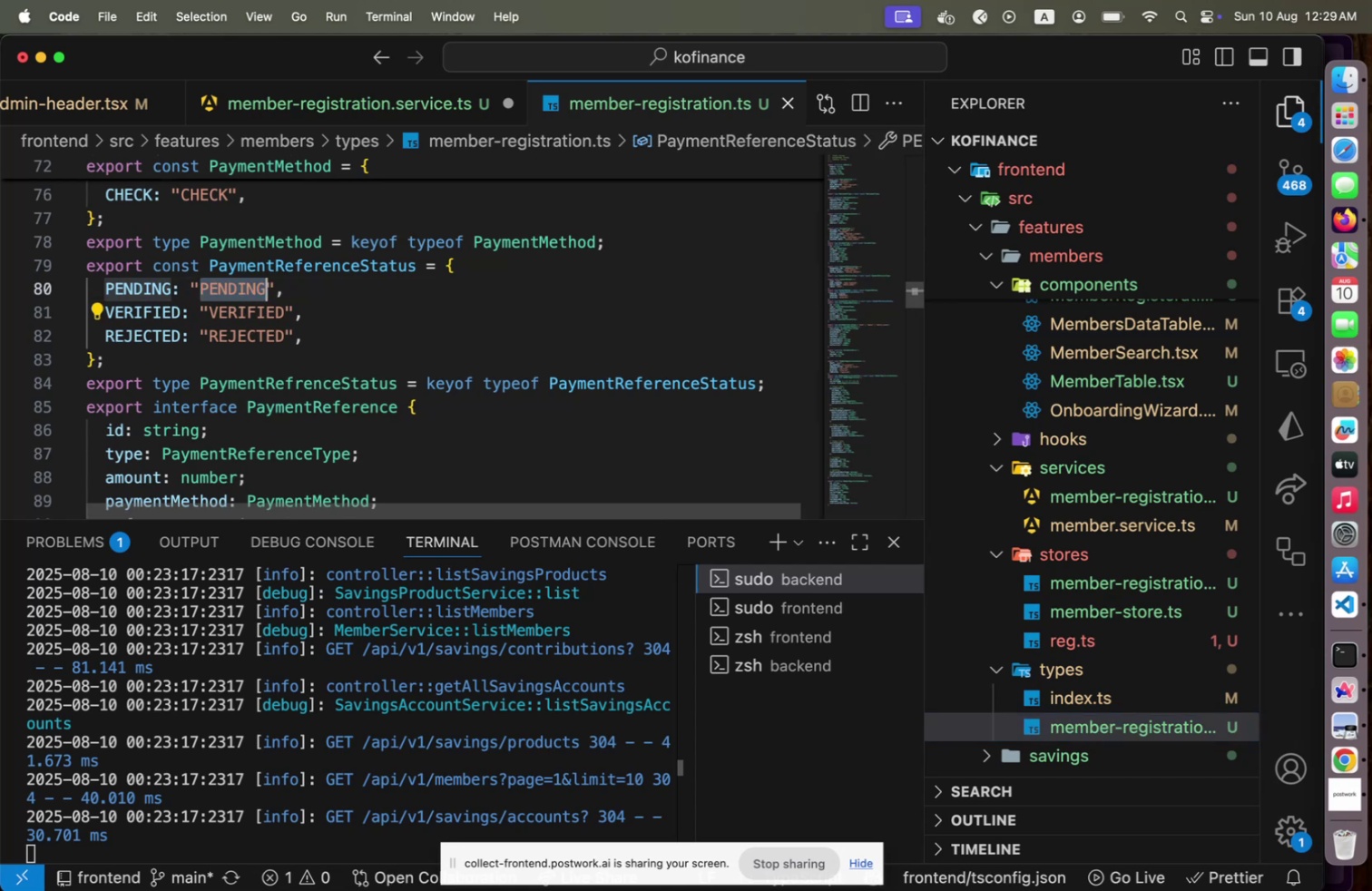 
type(pending)
 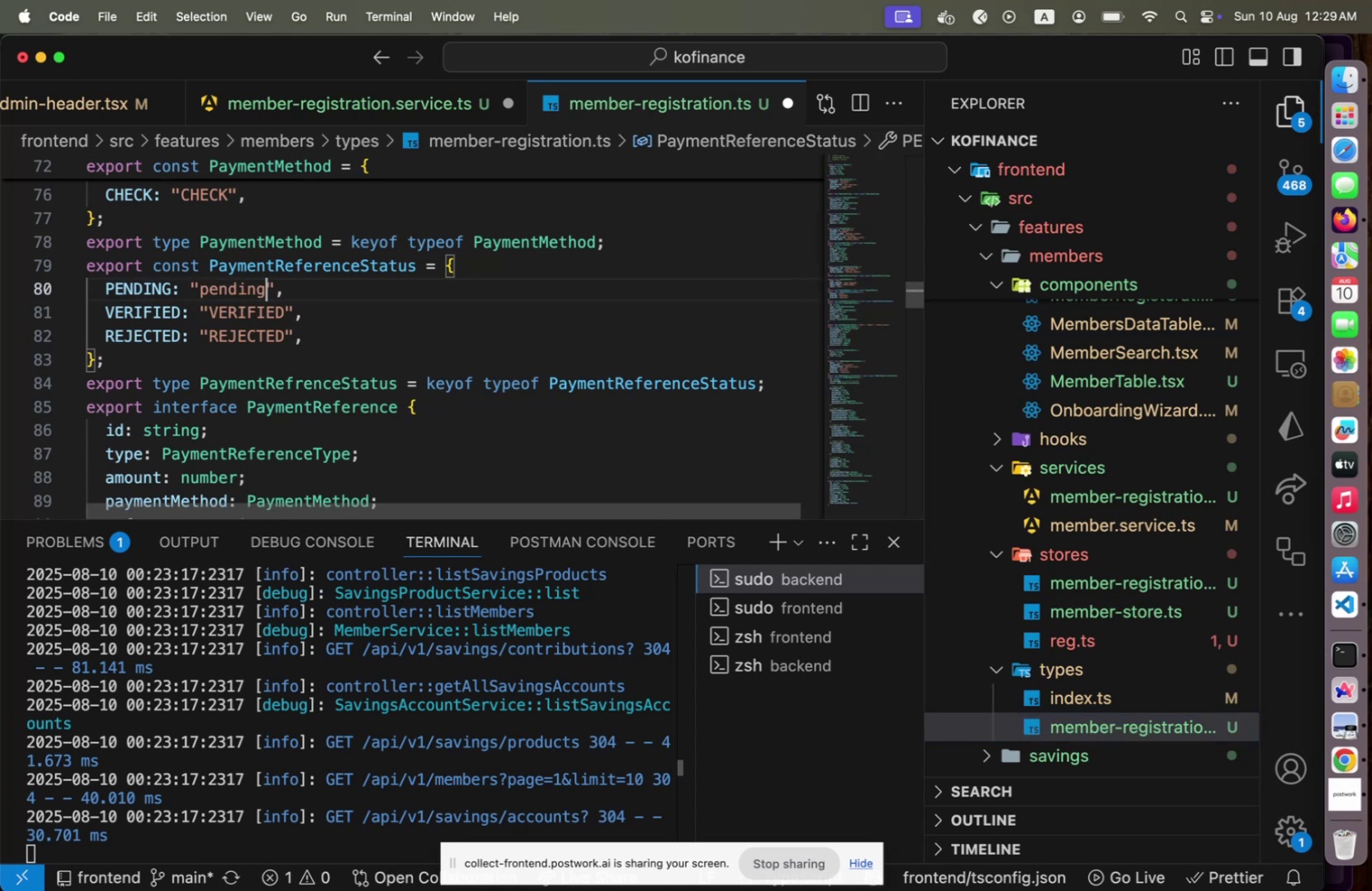 
key(ArrowDown)
 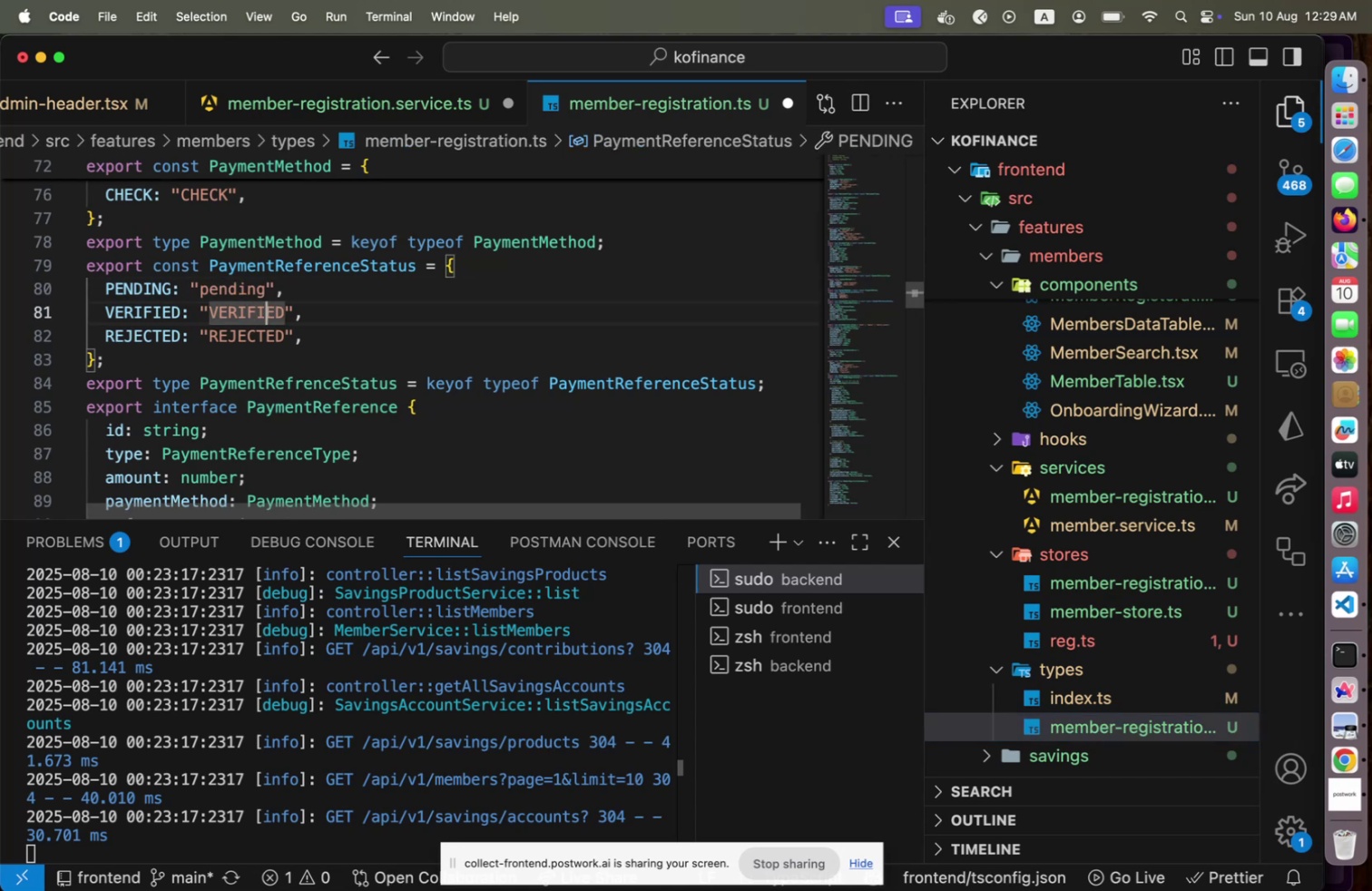 
key(ArrowLeft)
 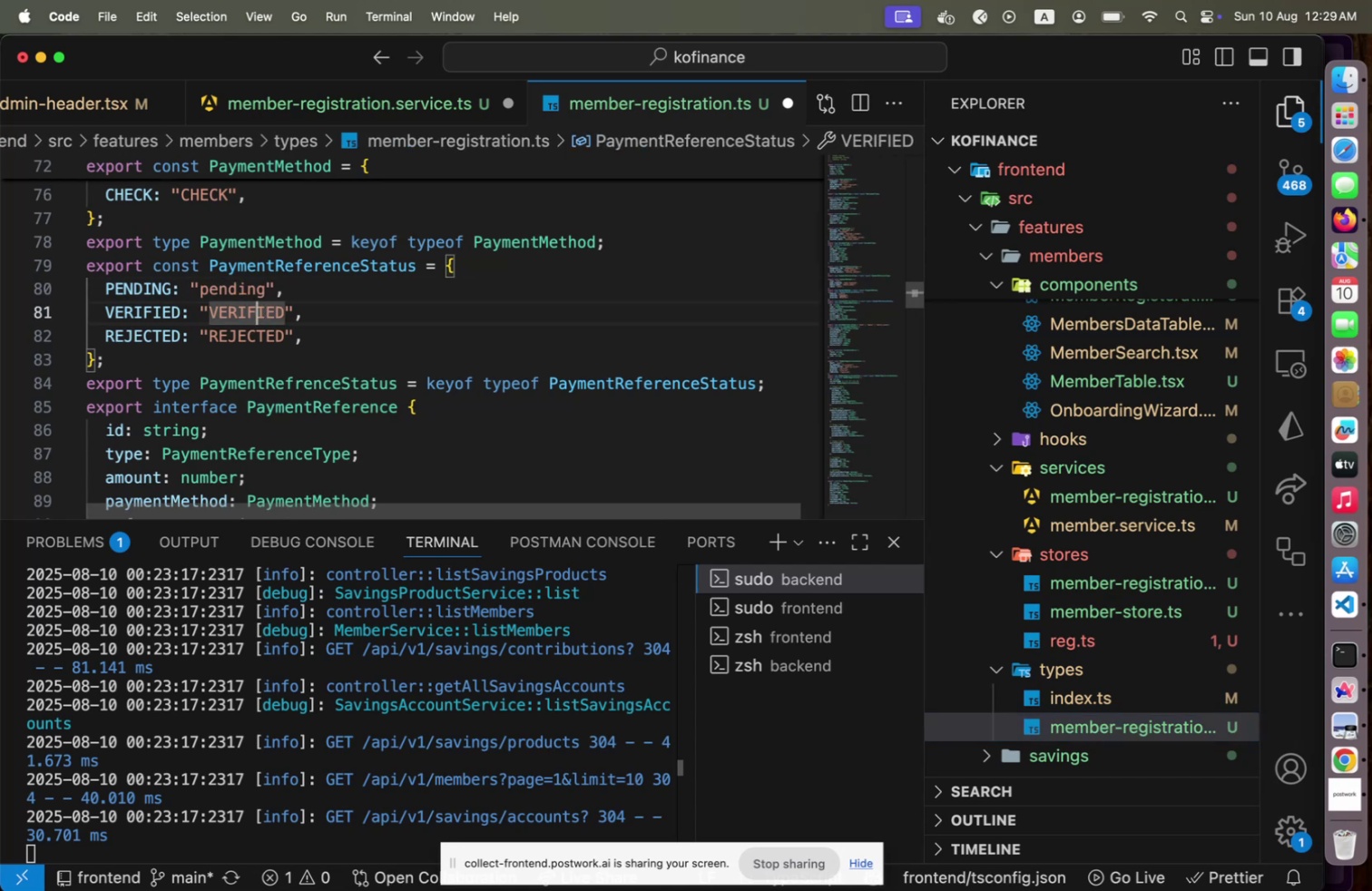 
key(ArrowLeft)
 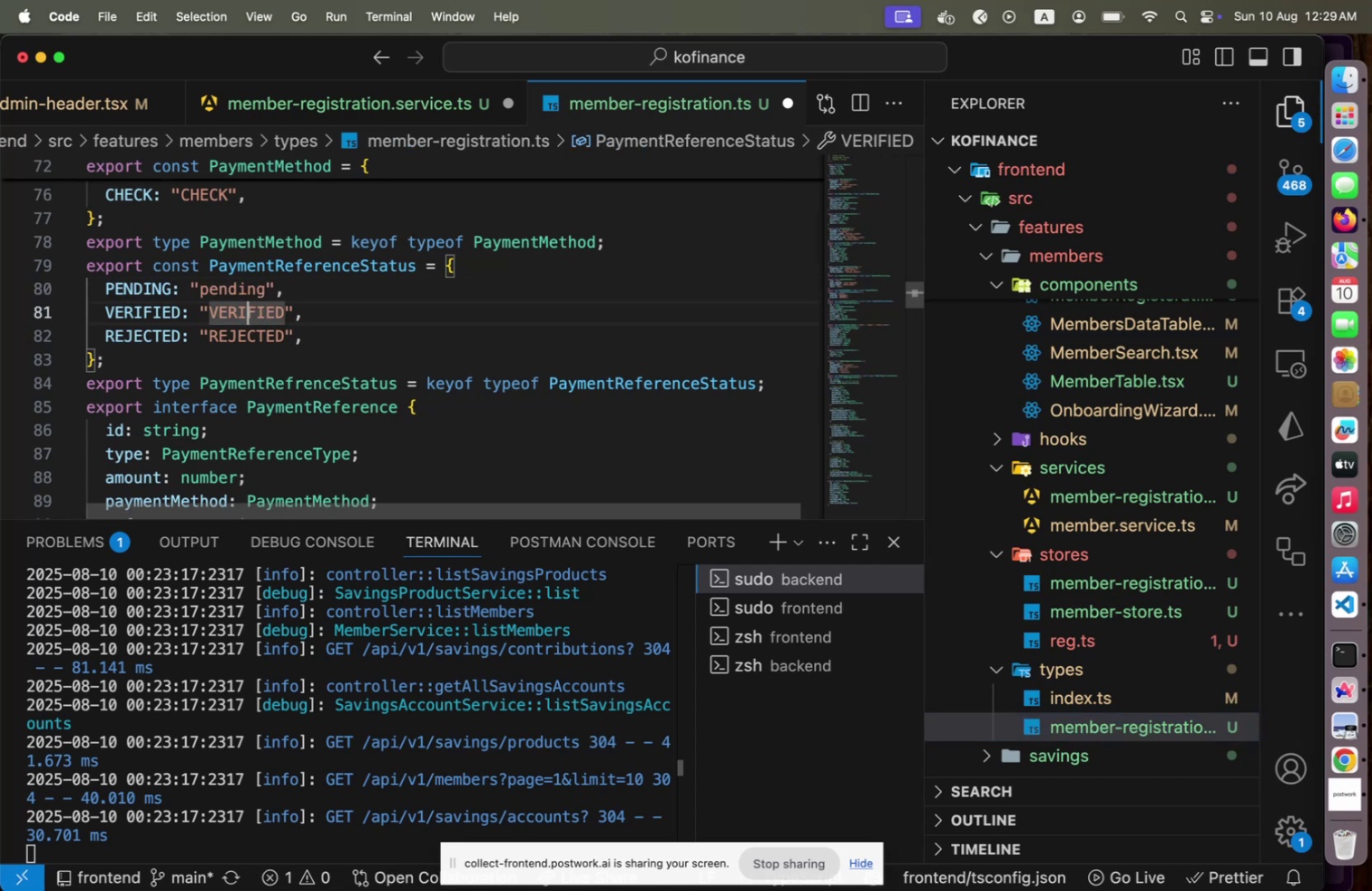 
key(ArrowLeft)
 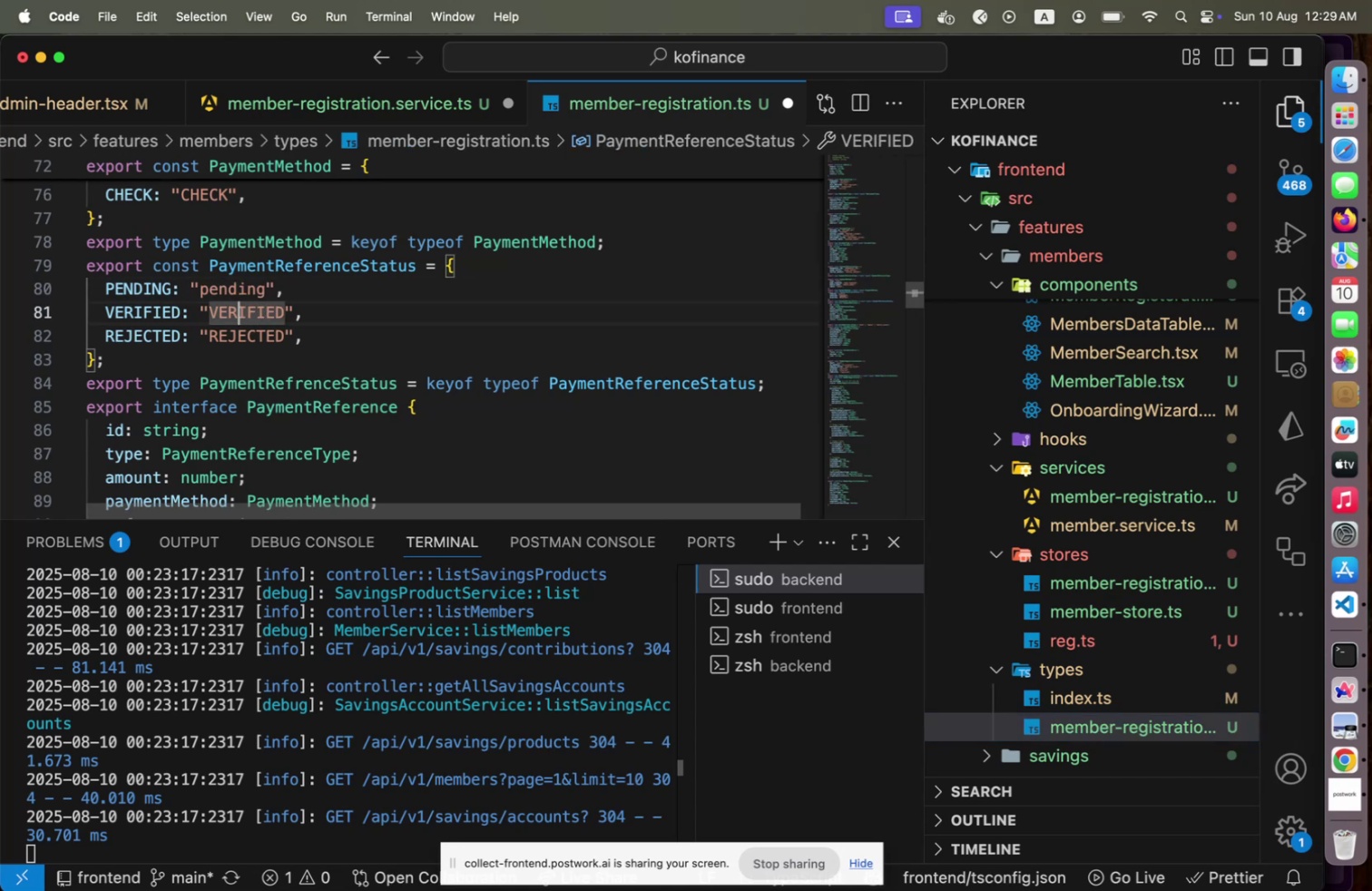 
key(ArrowLeft)
 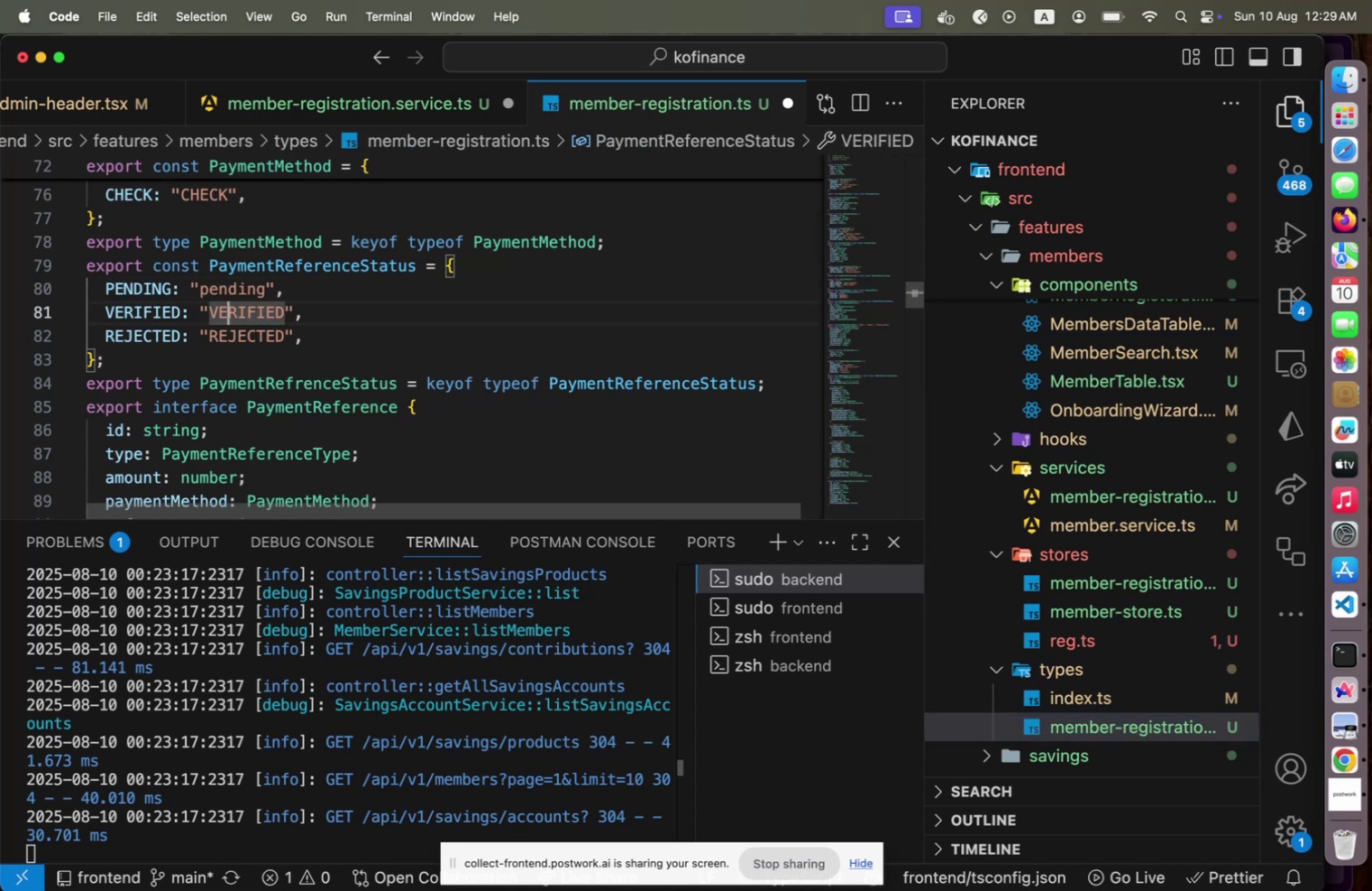 
key(ArrowLeft)
 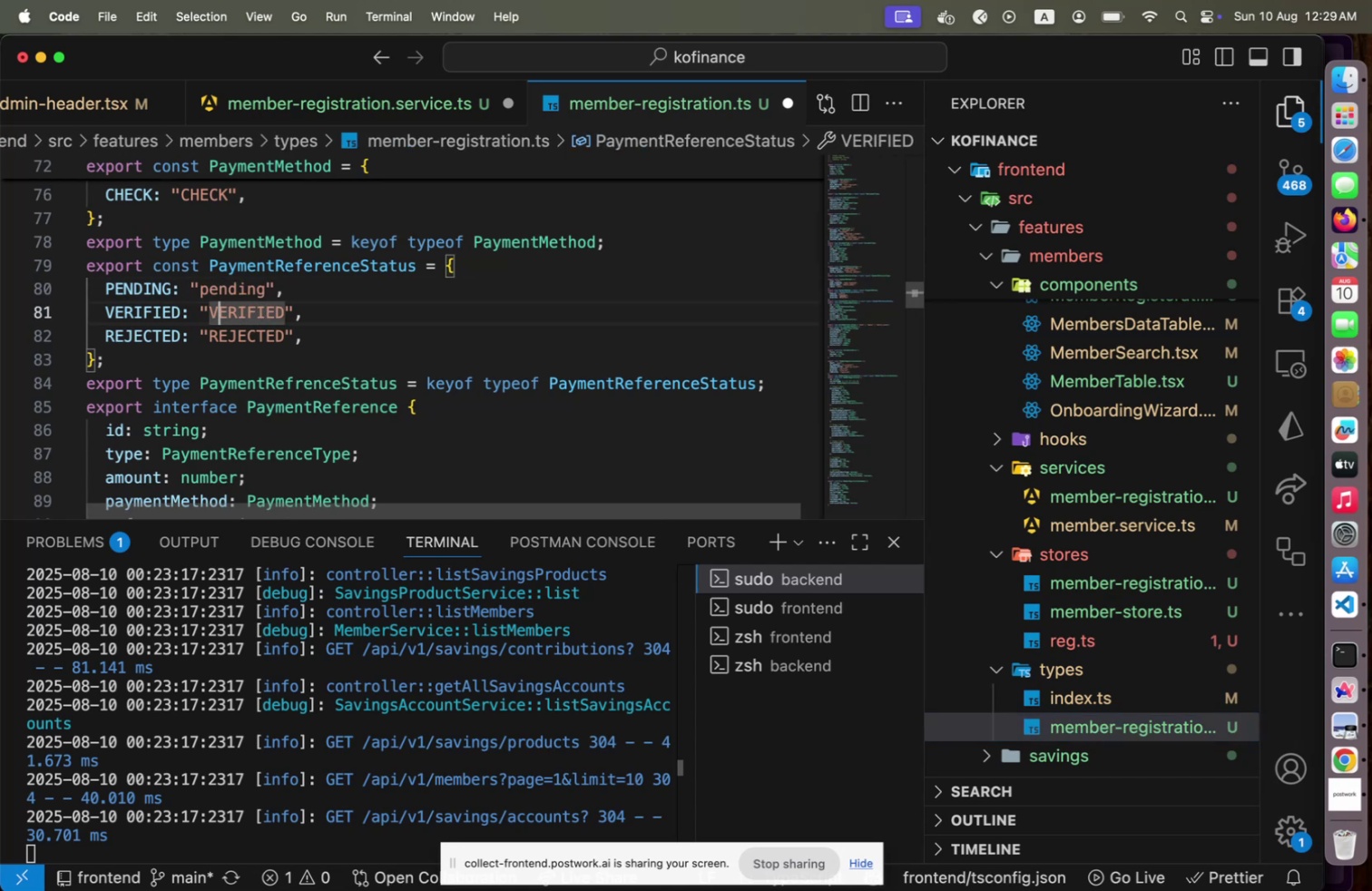 
key(ArrowLeft)
 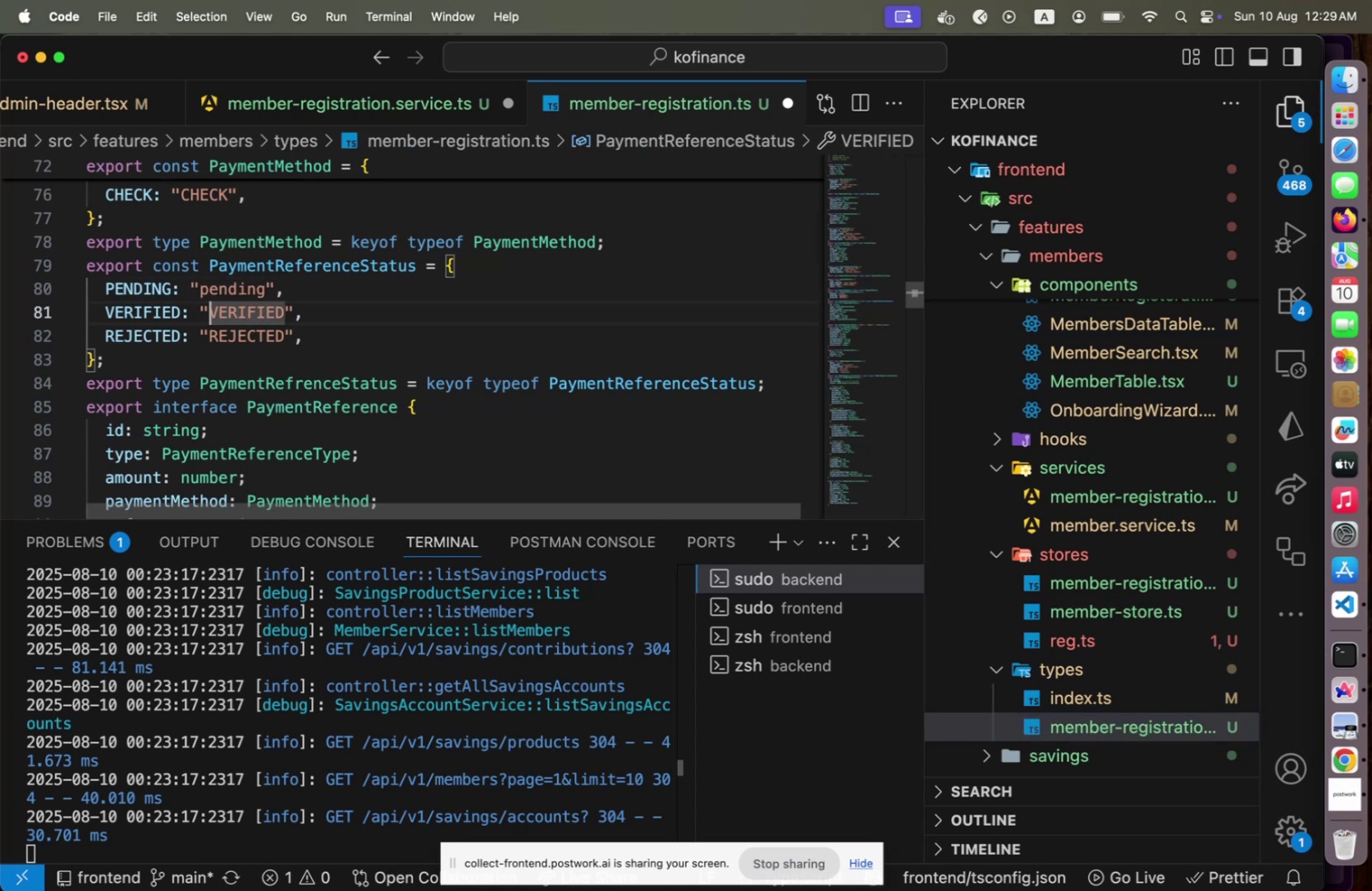 
key(Shift+End)
 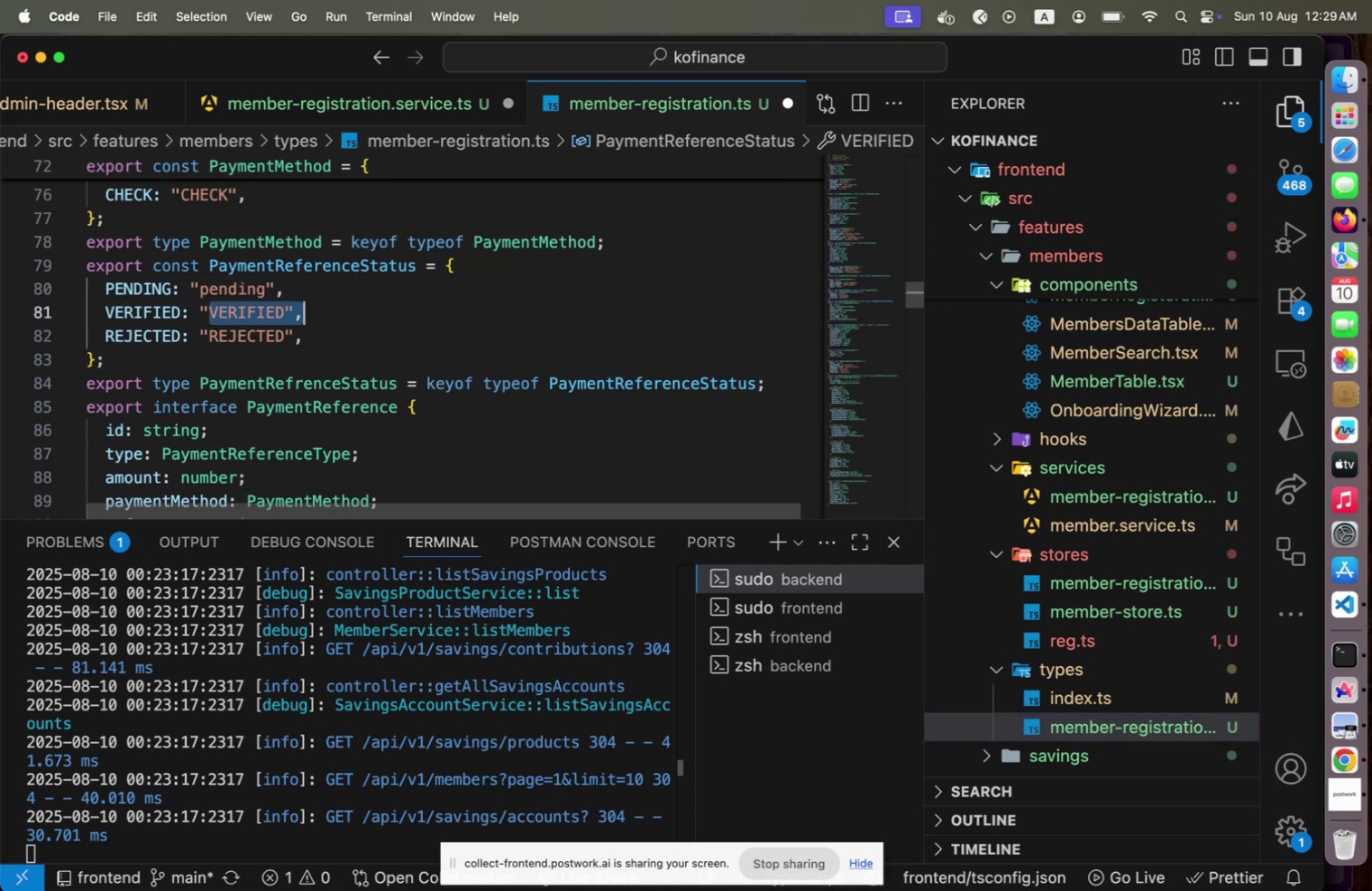 
key(Shift+ArrowLeft)
 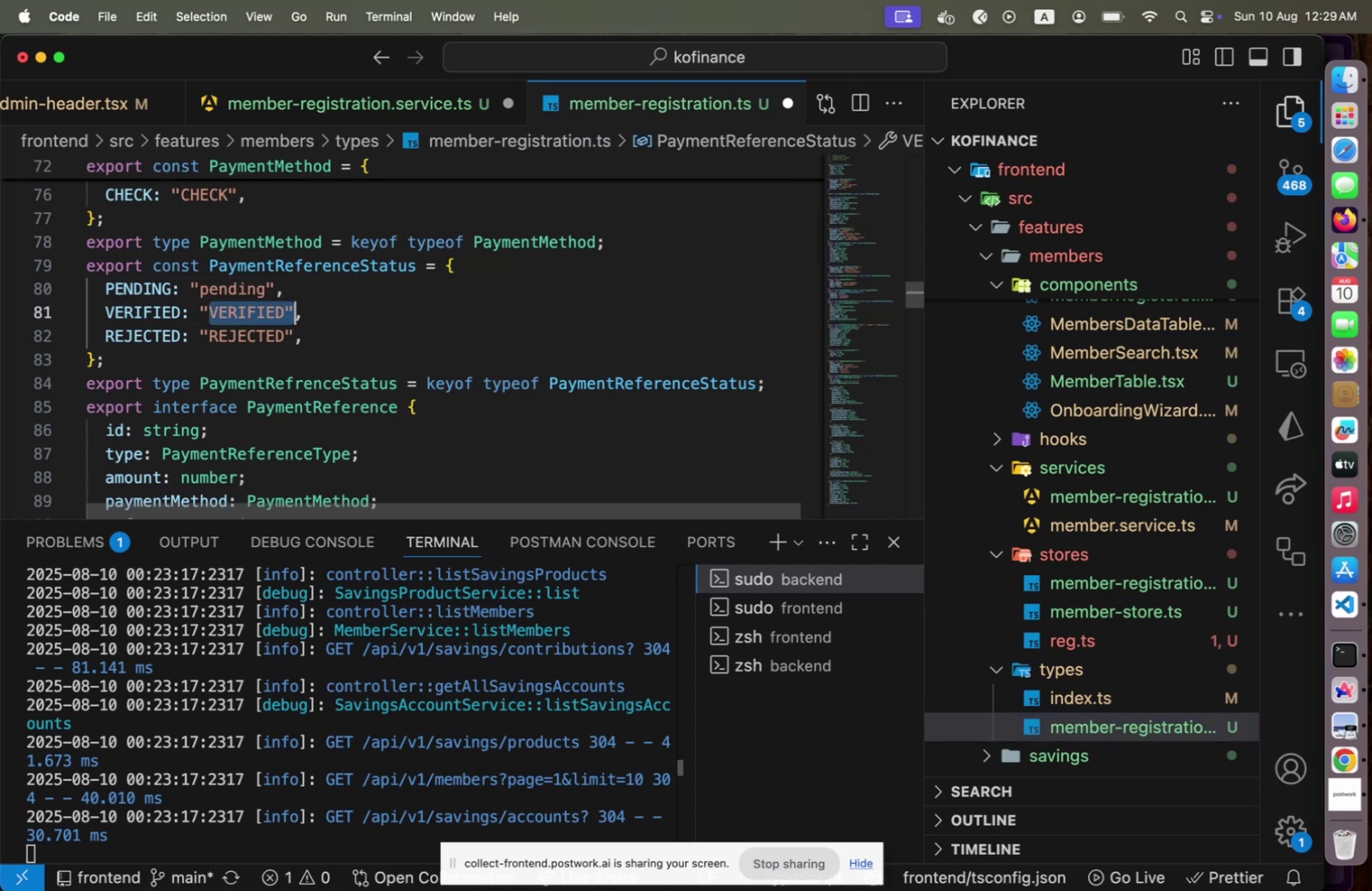 
key(Shift+ArrowLeft)
 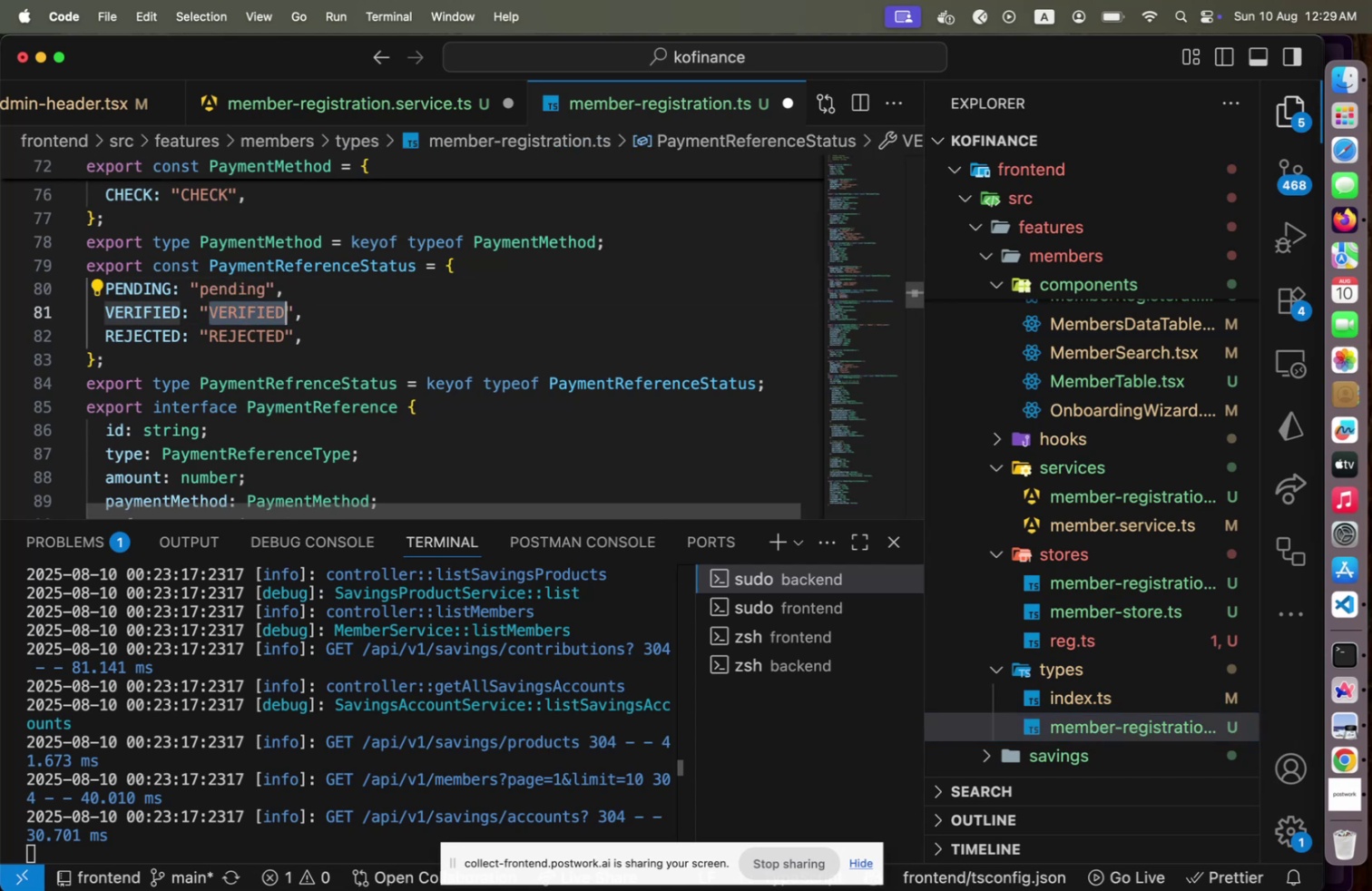 
type(verfie)
key(Backspace)
key(Backspace)
key(Backspace)
type(ified)
 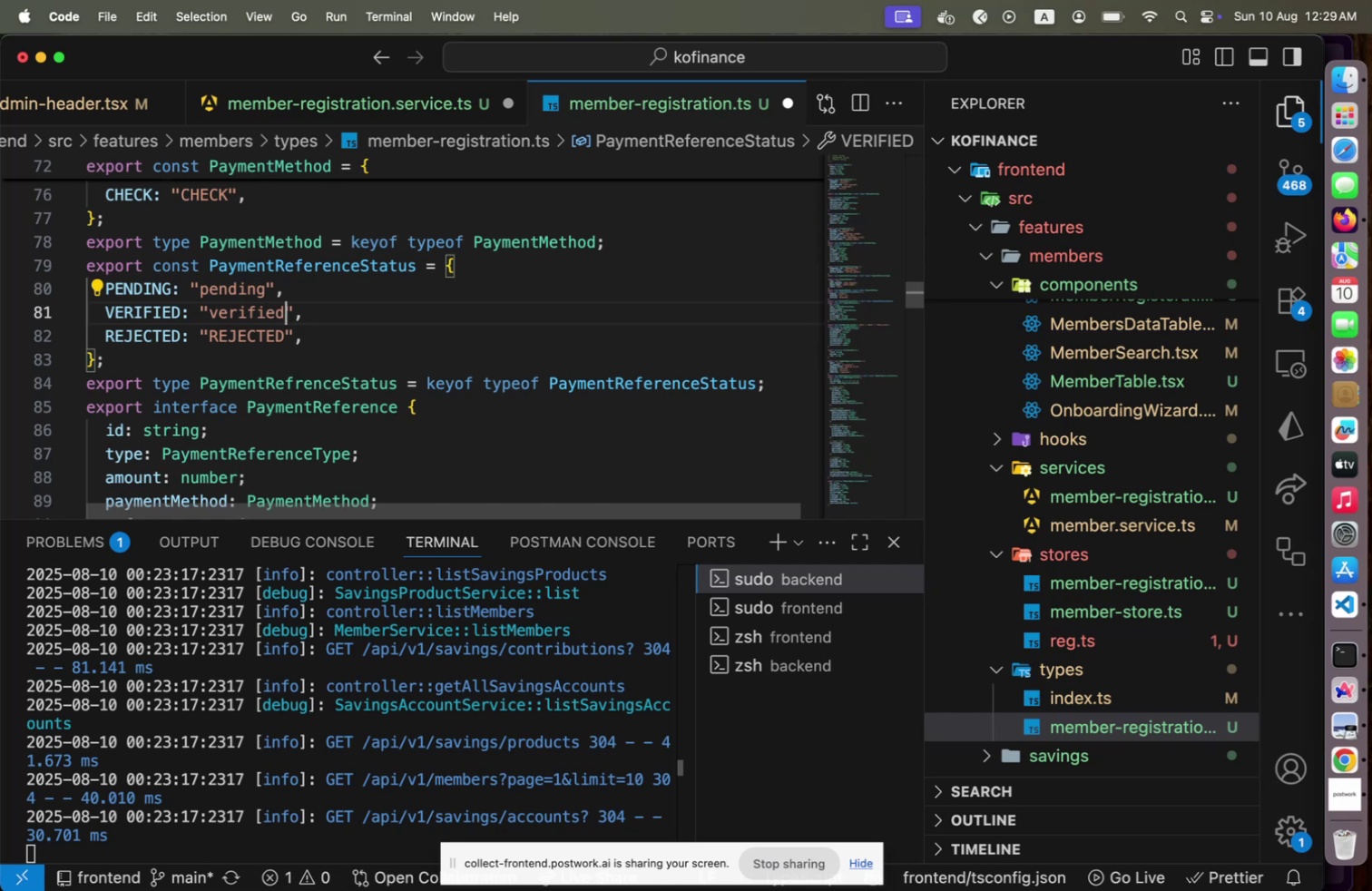 
key(ArrowDown)
 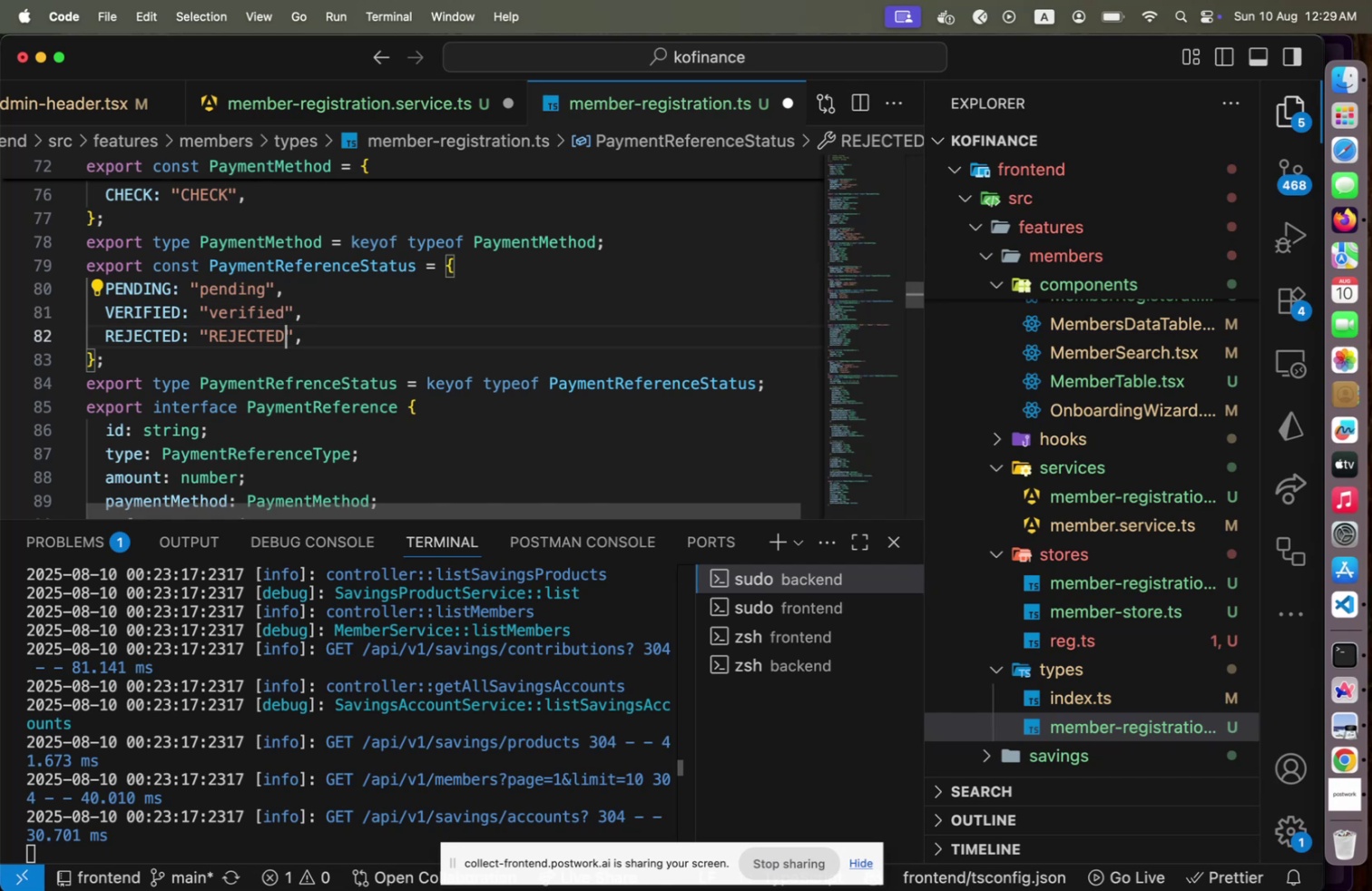 
hold_key(key=ArrowLeft, duration=0.96)
 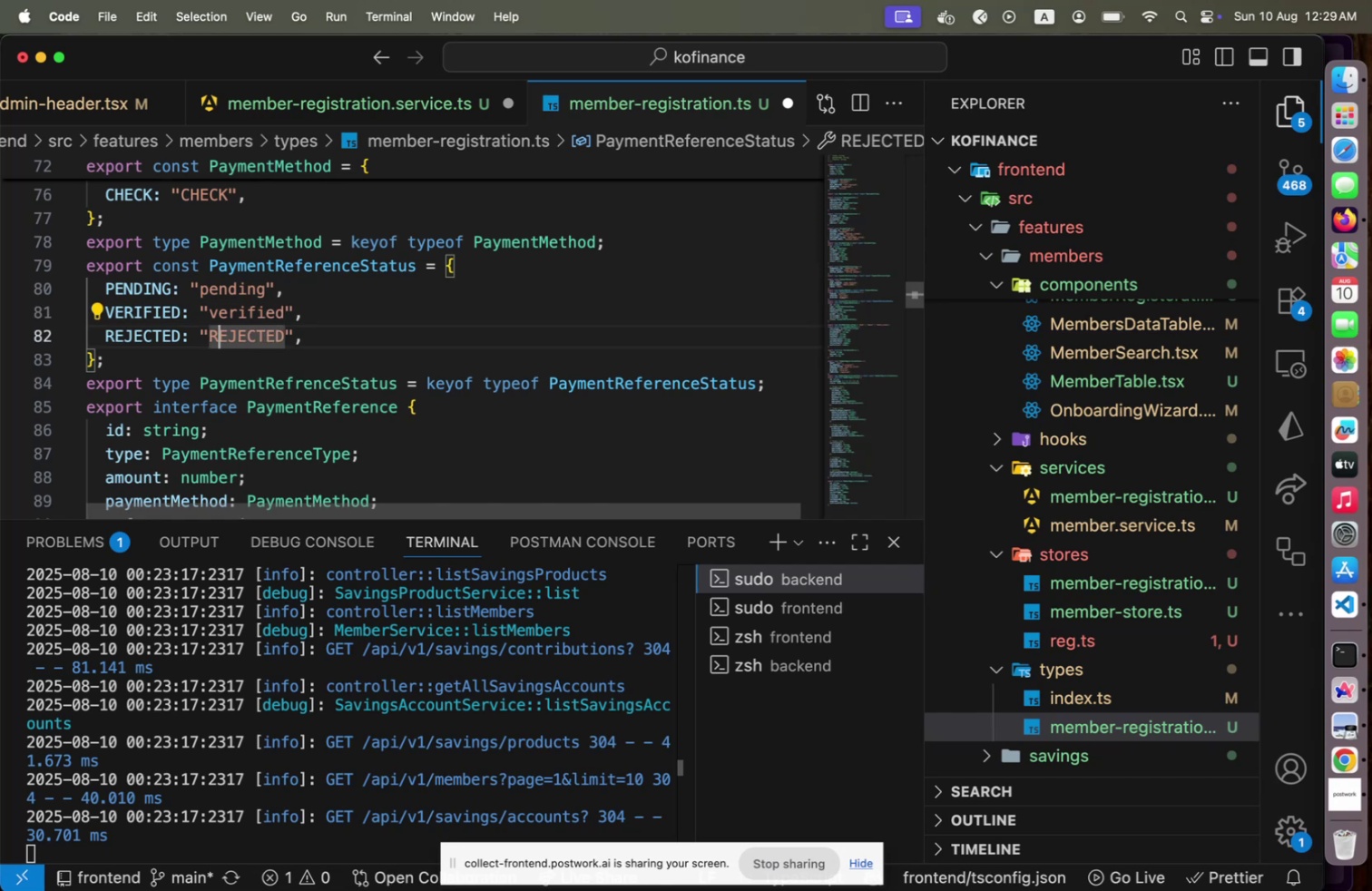 
key(ArrowLeft)
 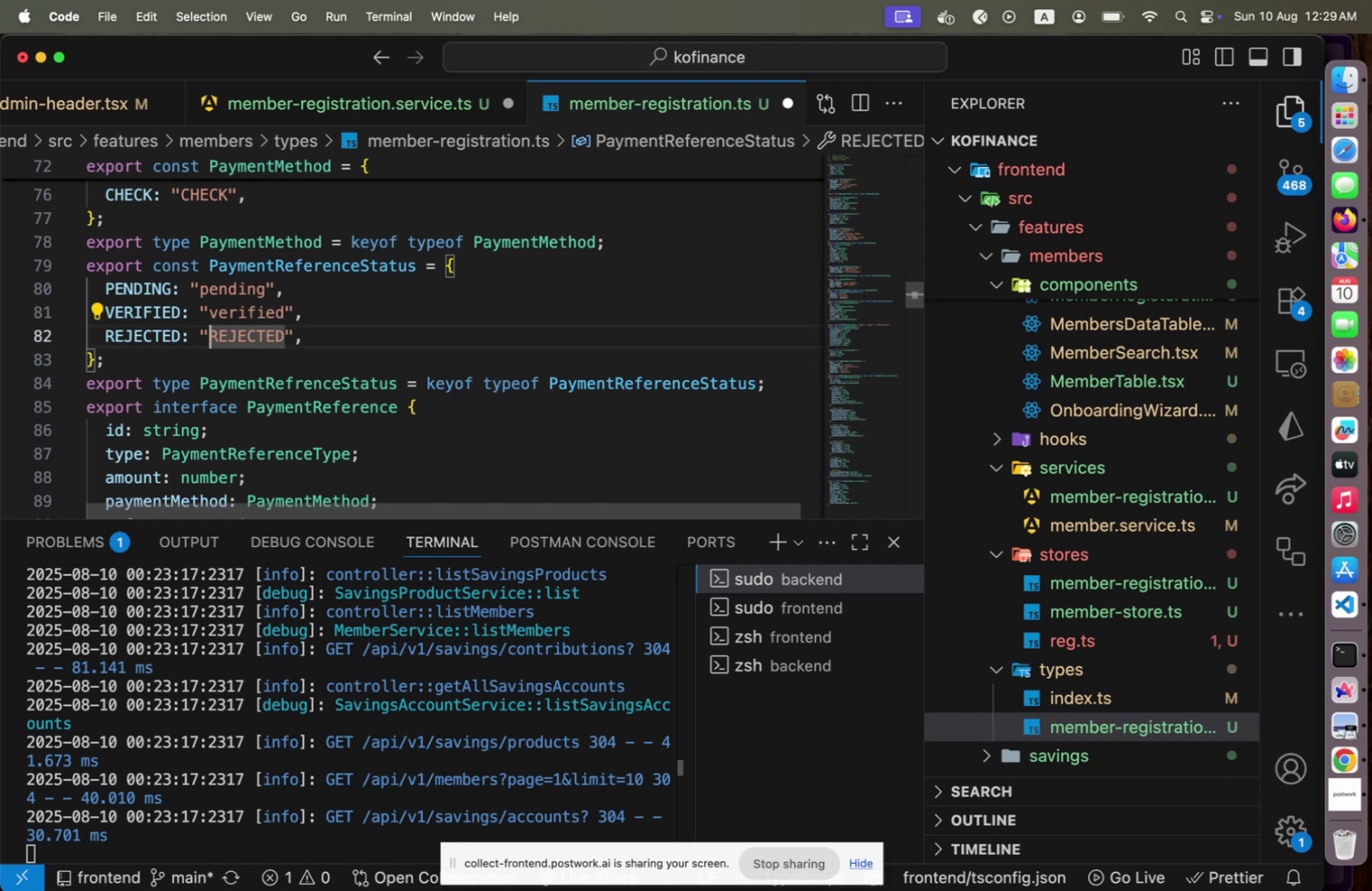 
key(Shift+End)
 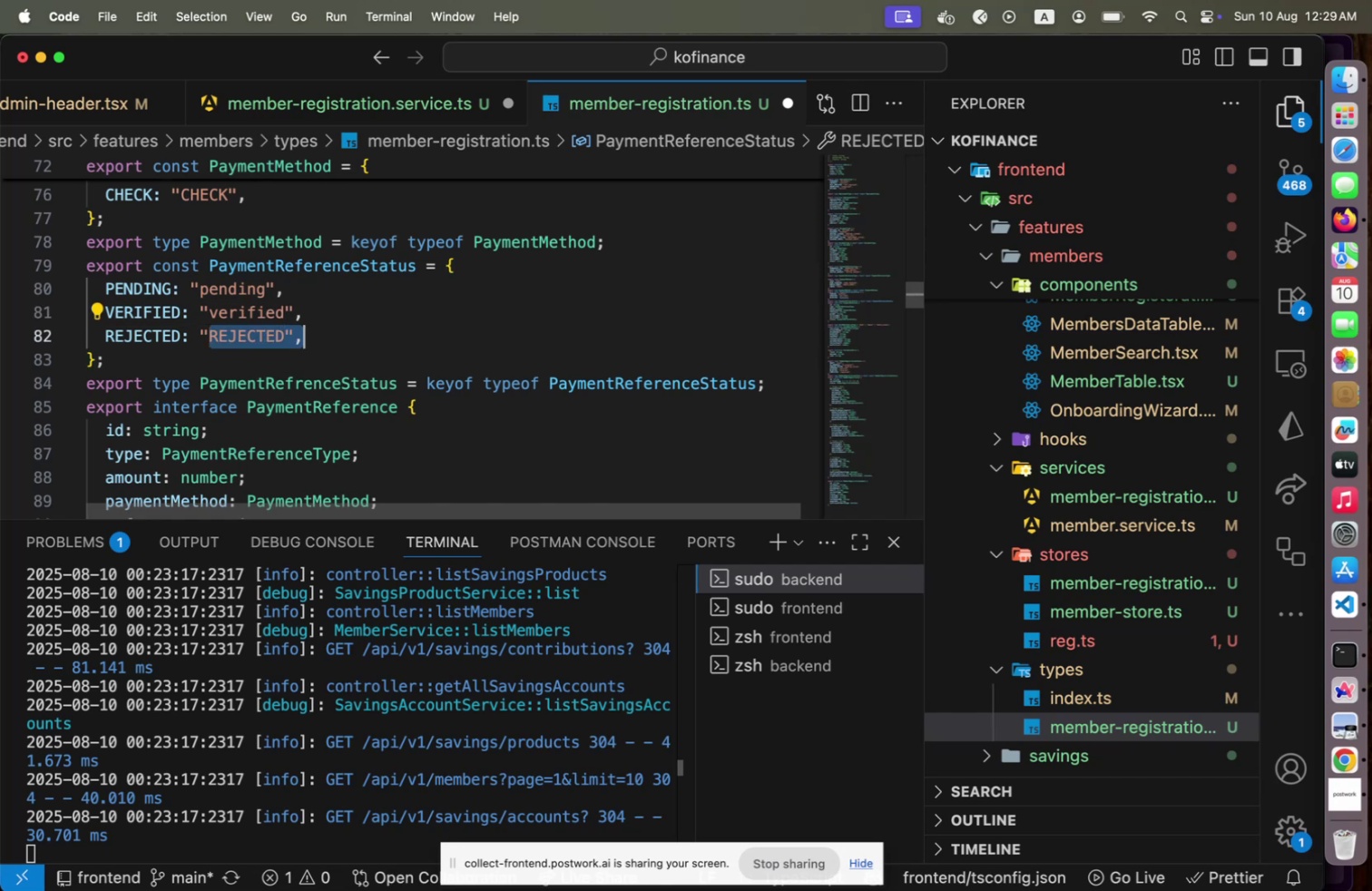 
key(Shift+ArrowLeft)
 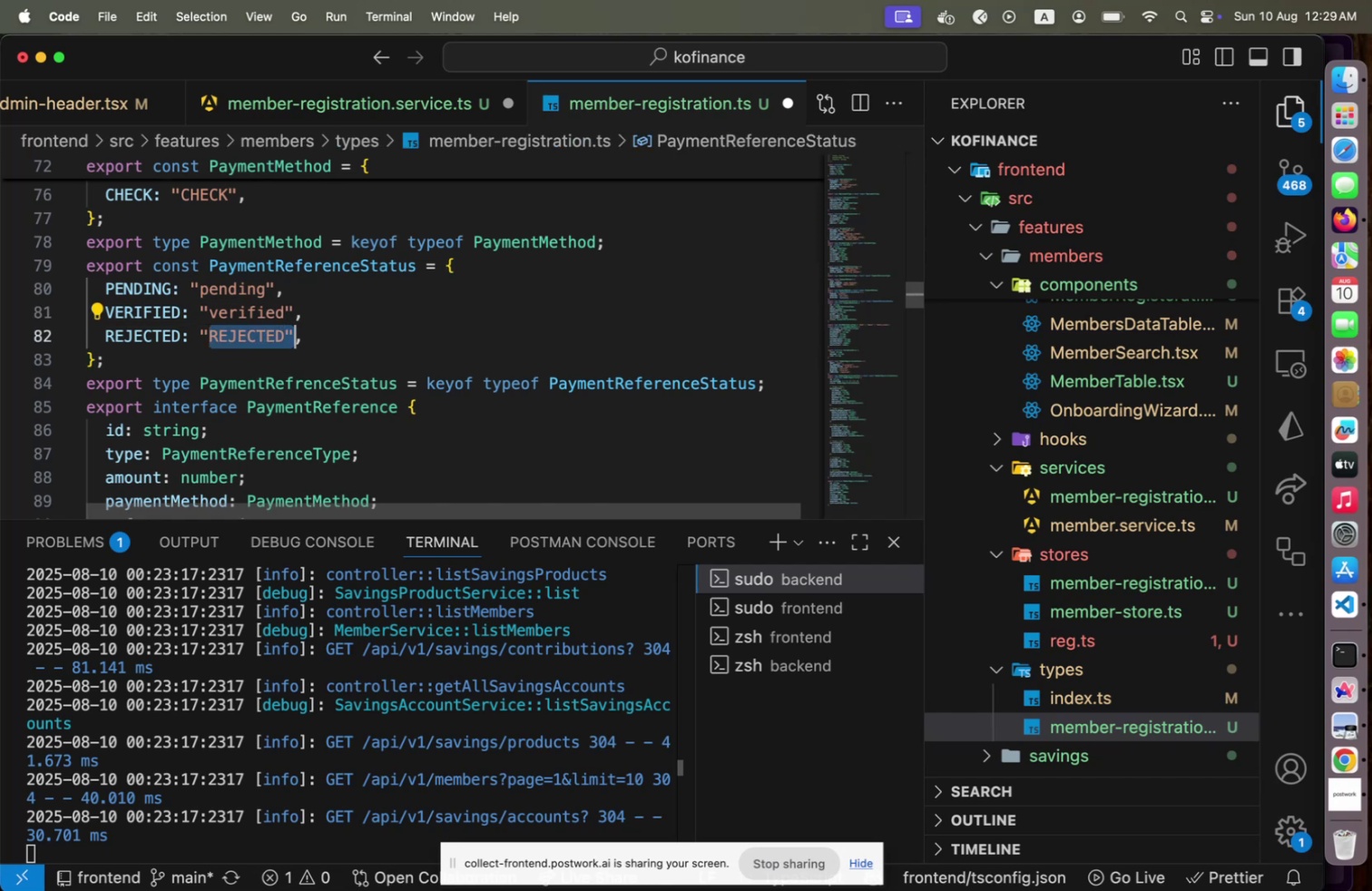 
key(Shift+ArrowLeft)
 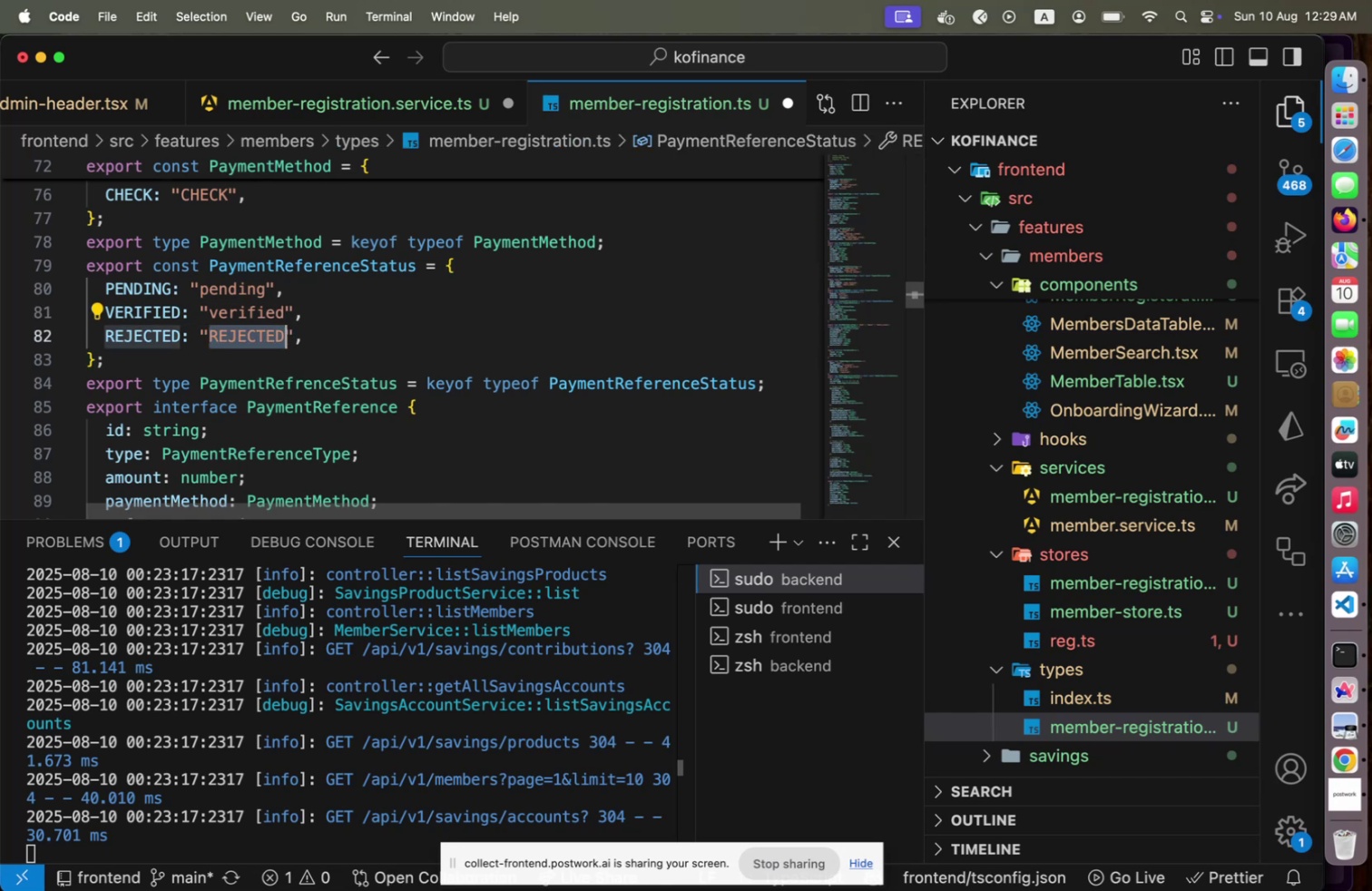 
type(rejected)
 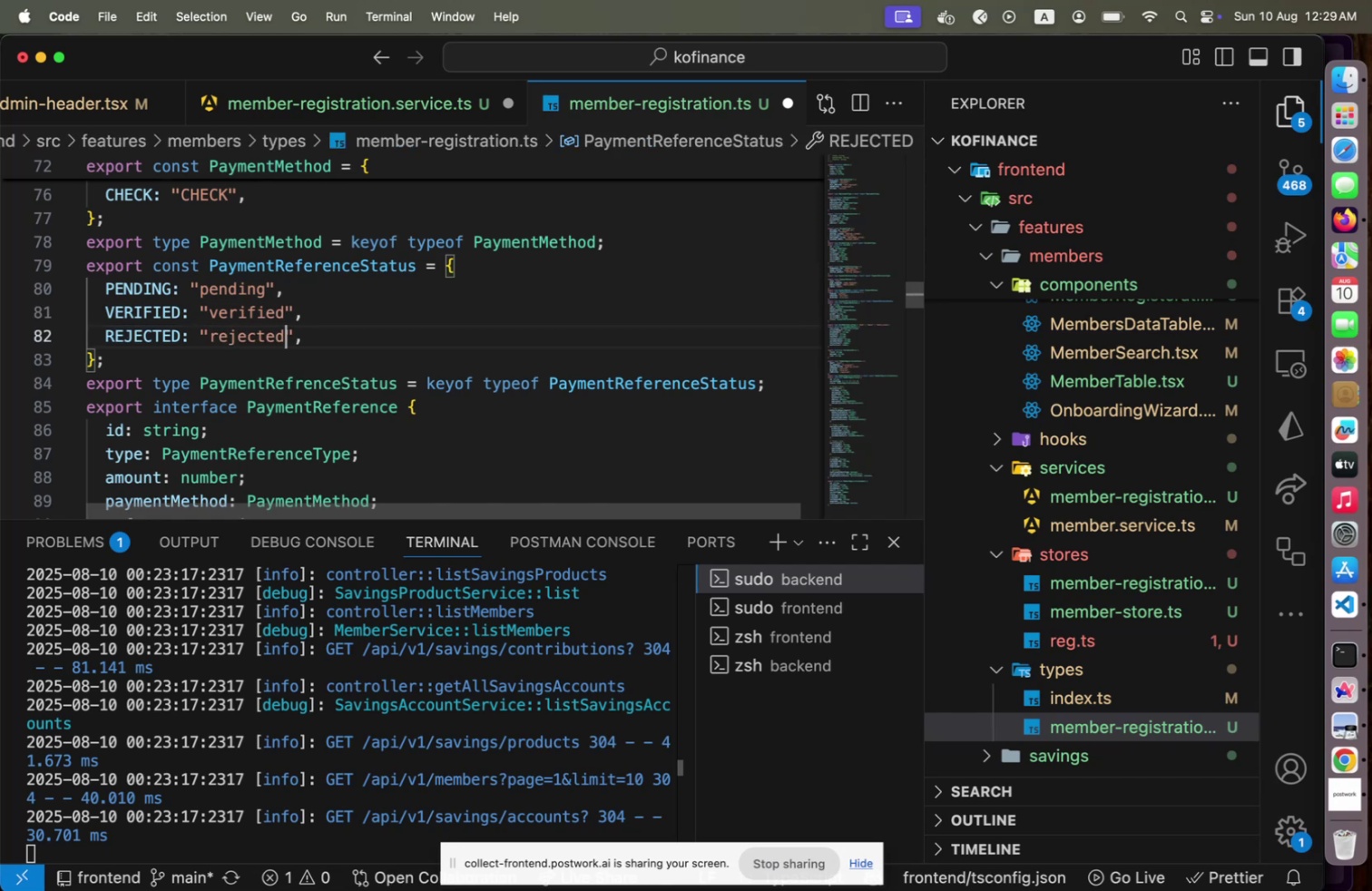 
key(ArrowRight)
 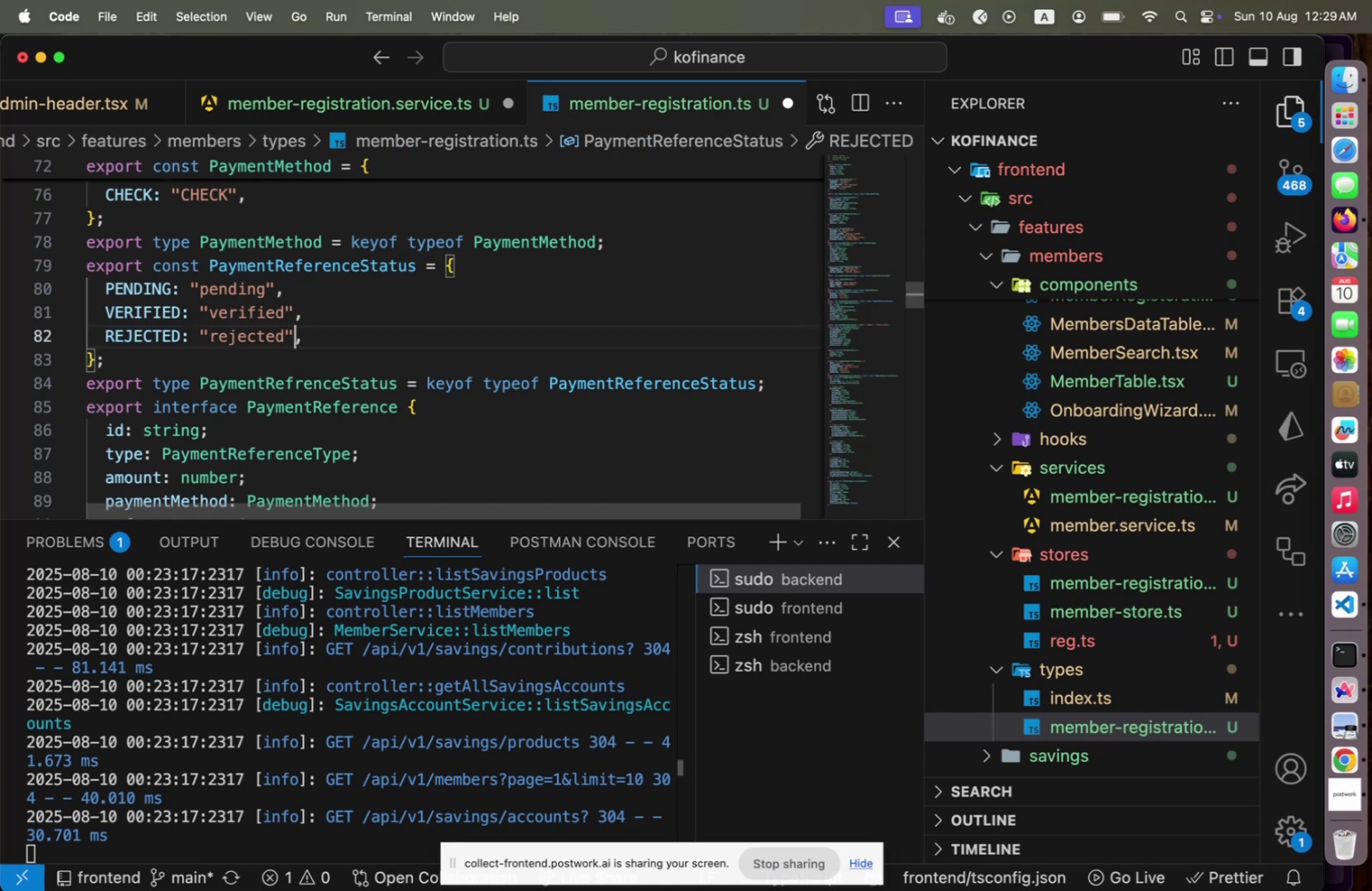 
key(ArrowLeft)
 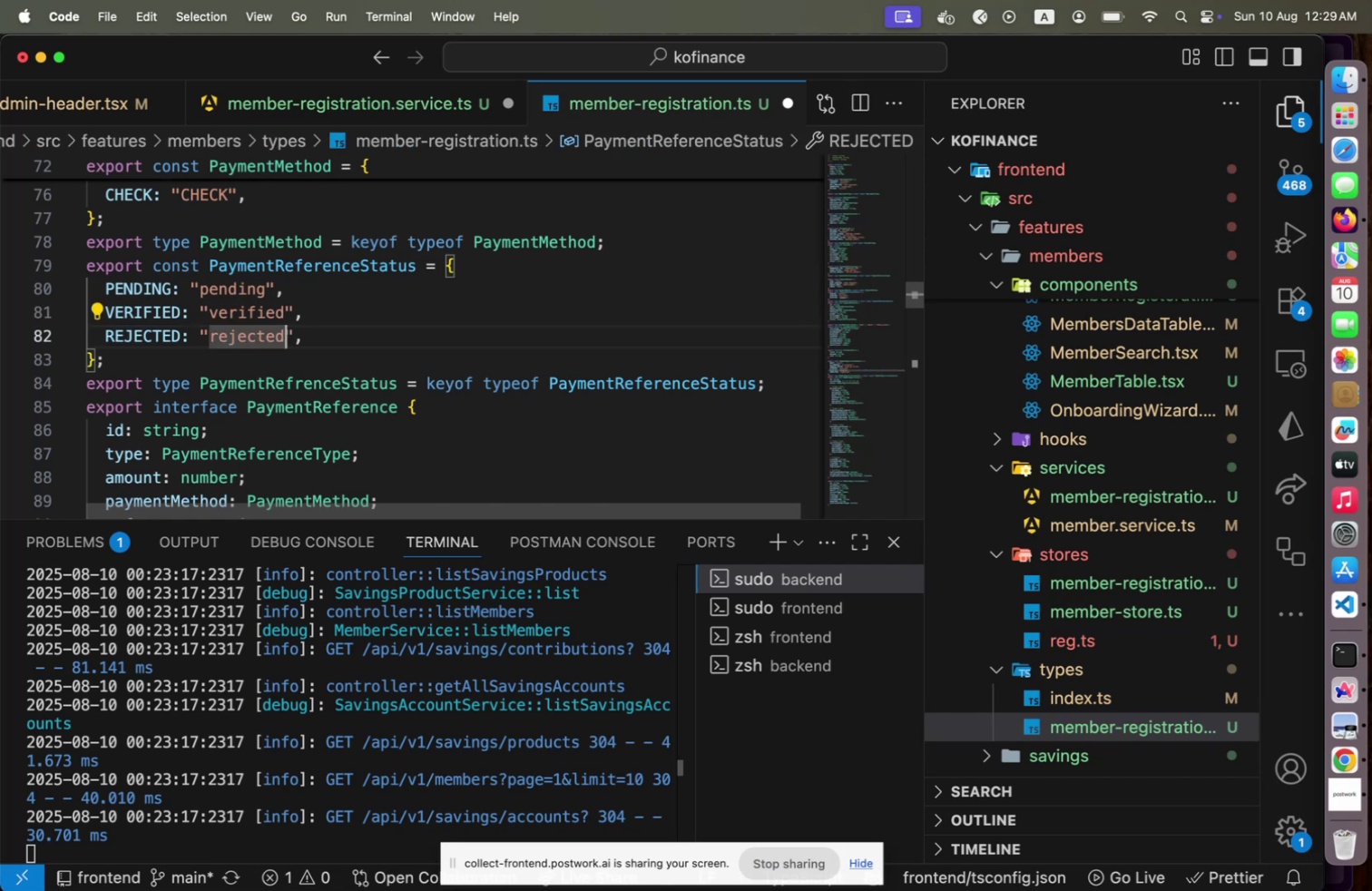 
key(ArrowUp)
 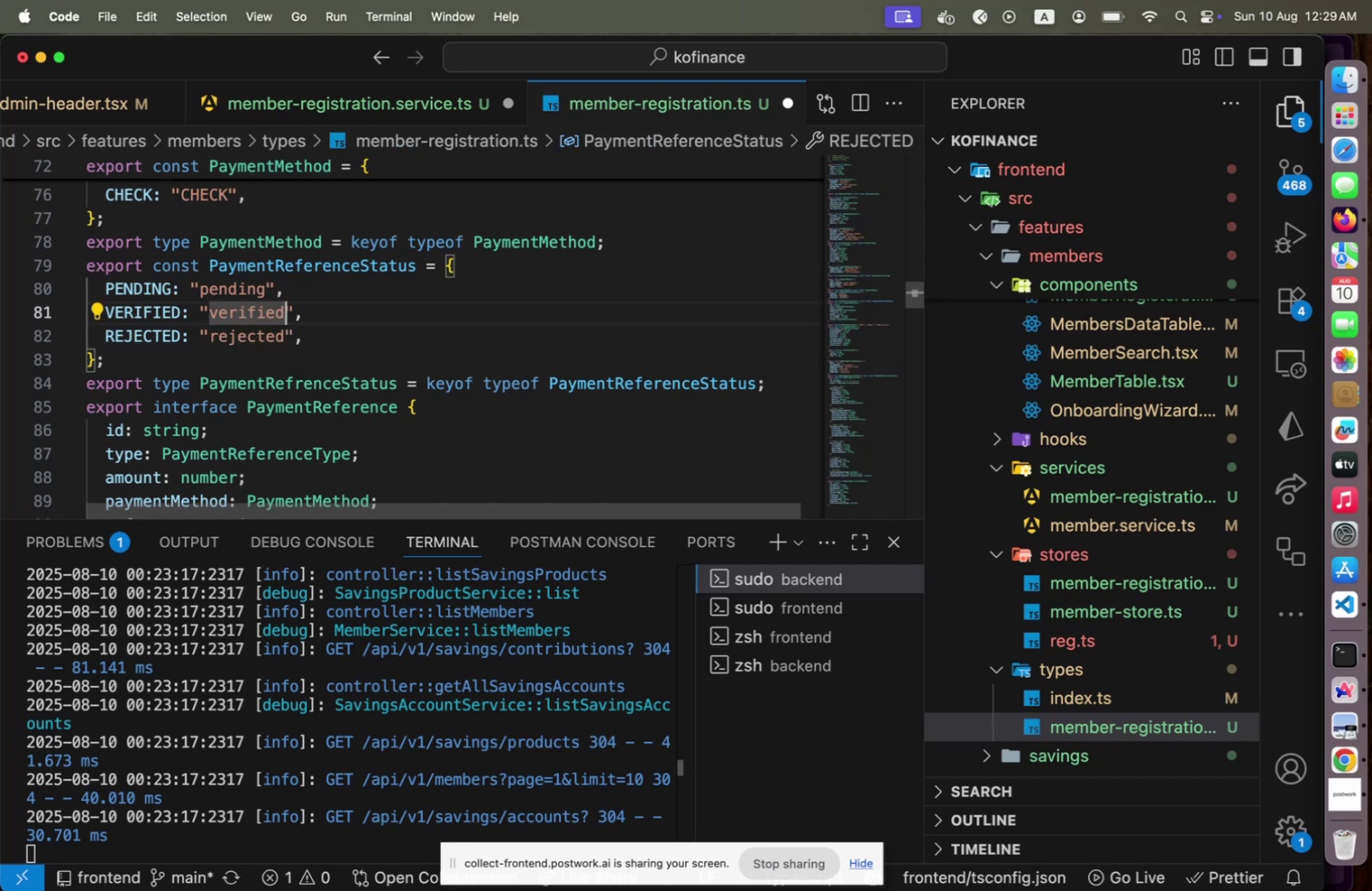 
hold_key(key=ArrowUp, duration=0.95)
 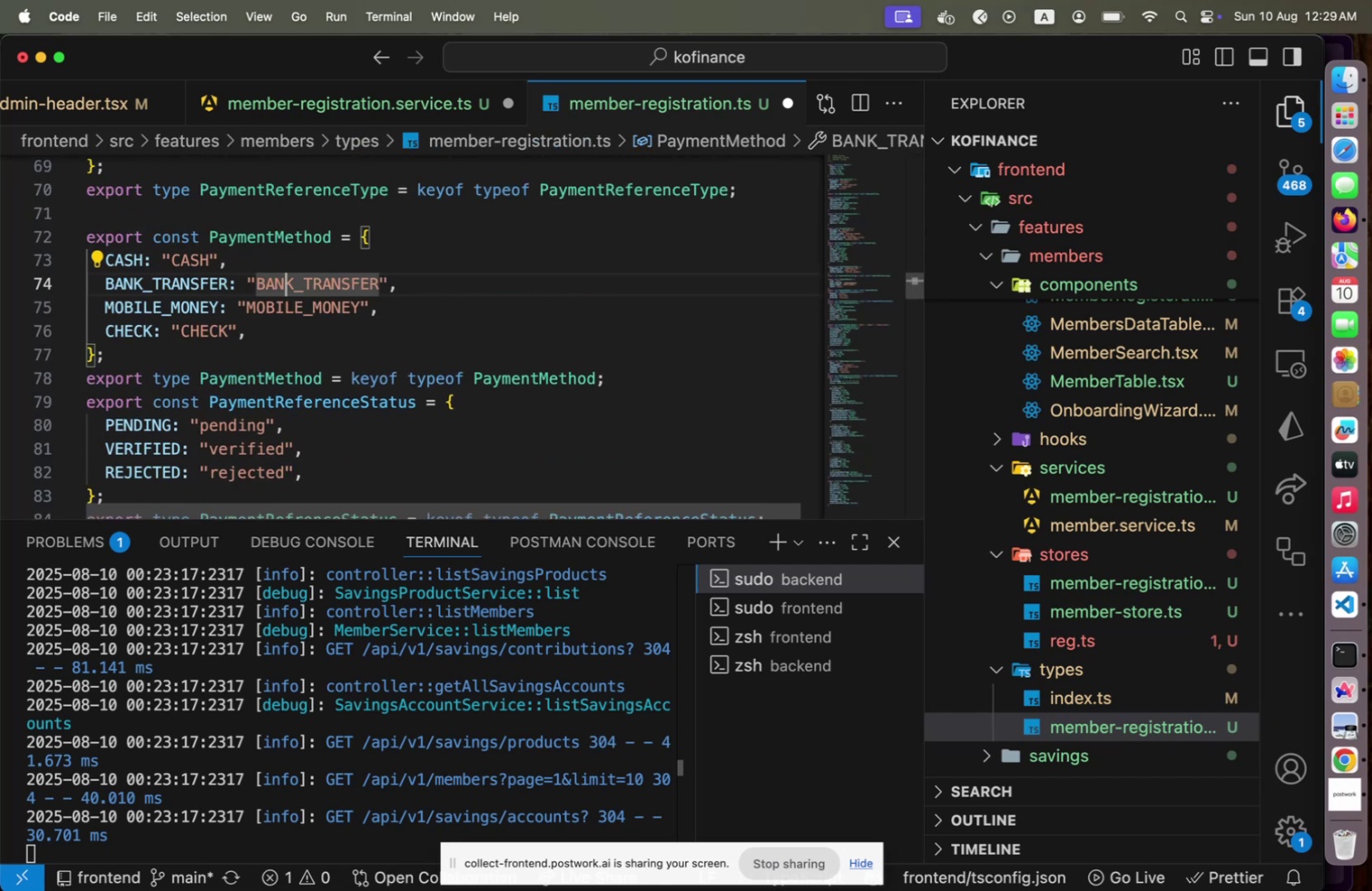 
hold_key(key=ArrowLeft, duration=1.4)
 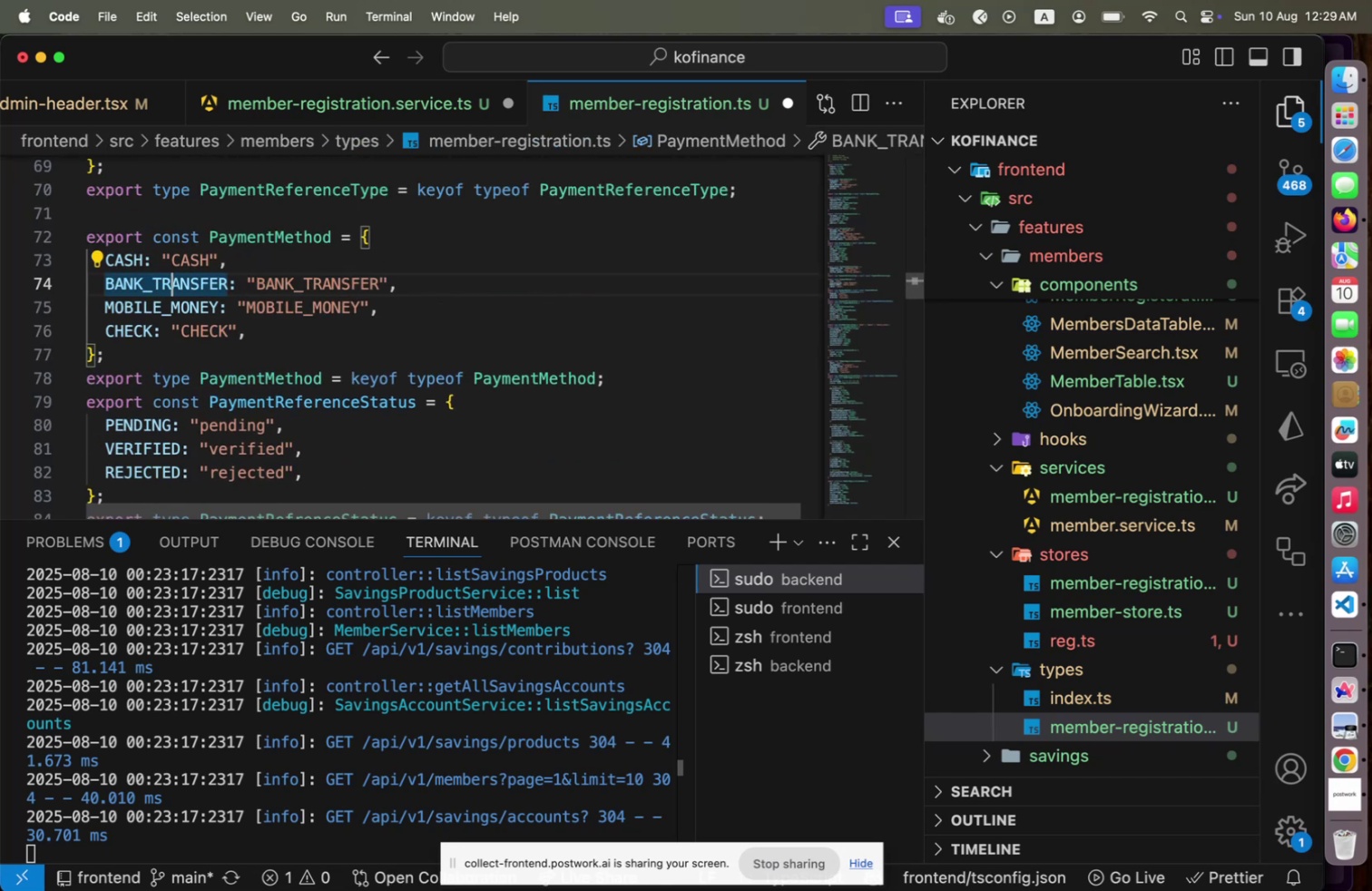 
key(ArrowUp)
 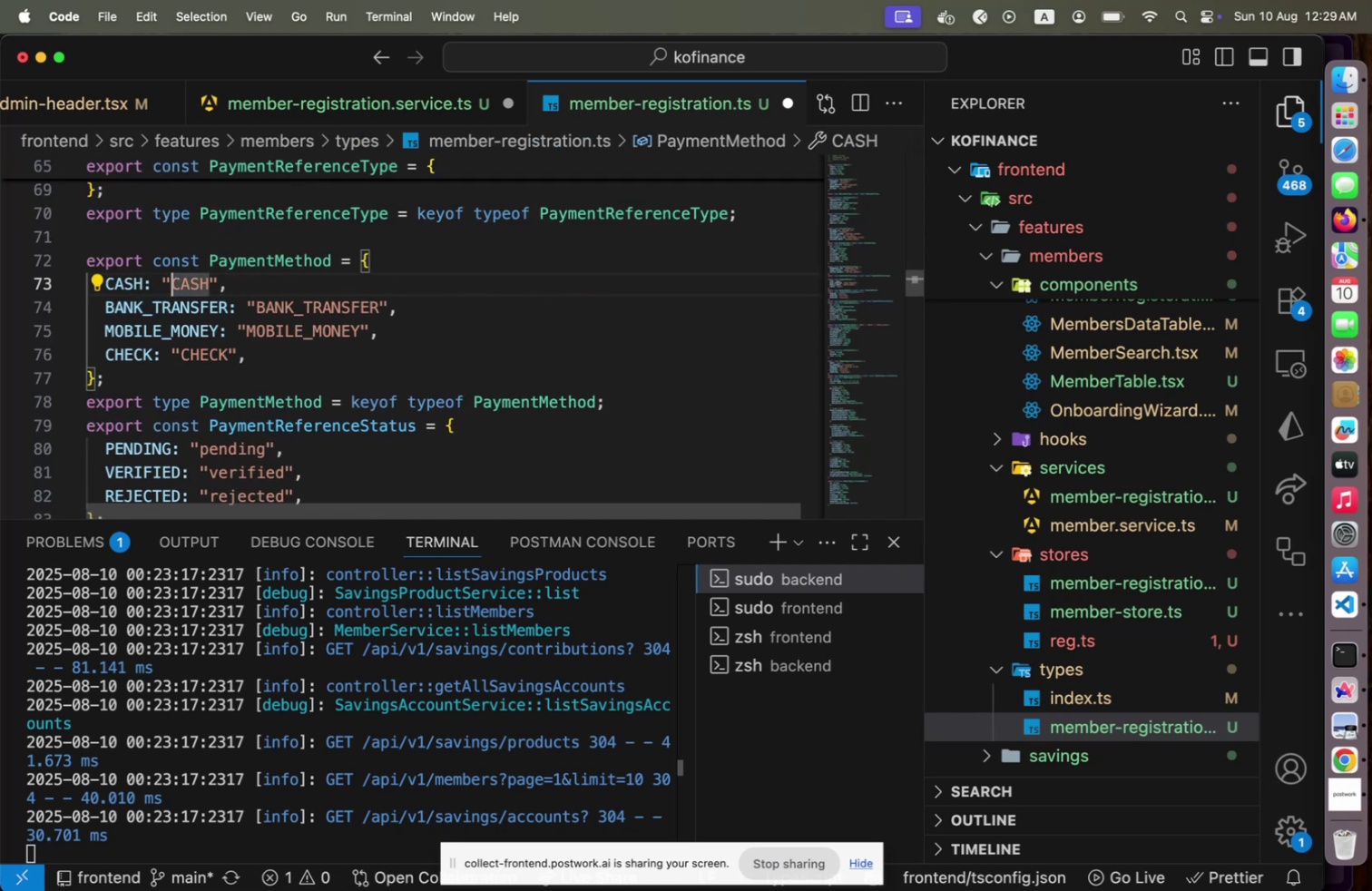 
key(Shift+End)
 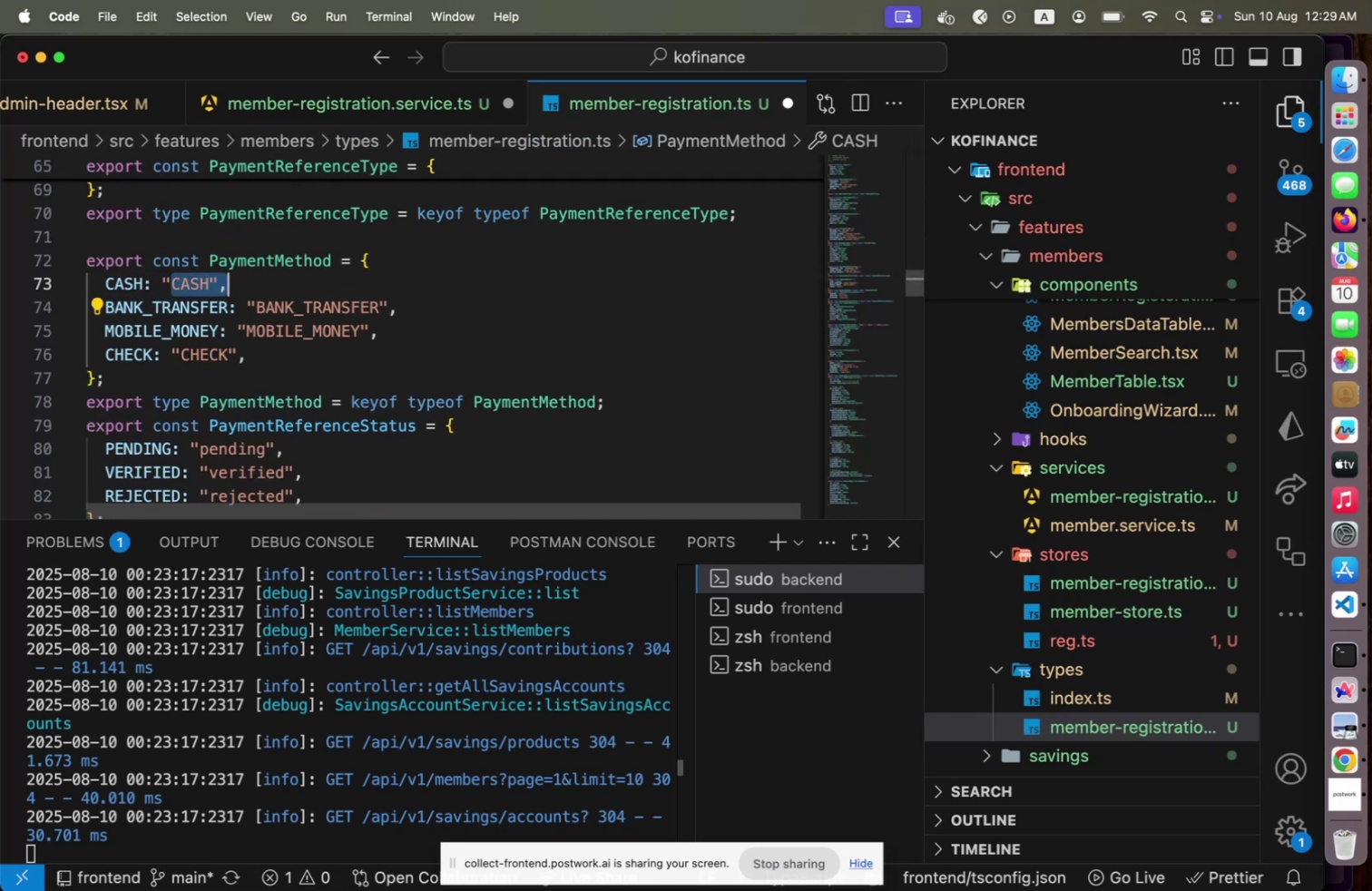 
key(Shift+ArrowLeft)
 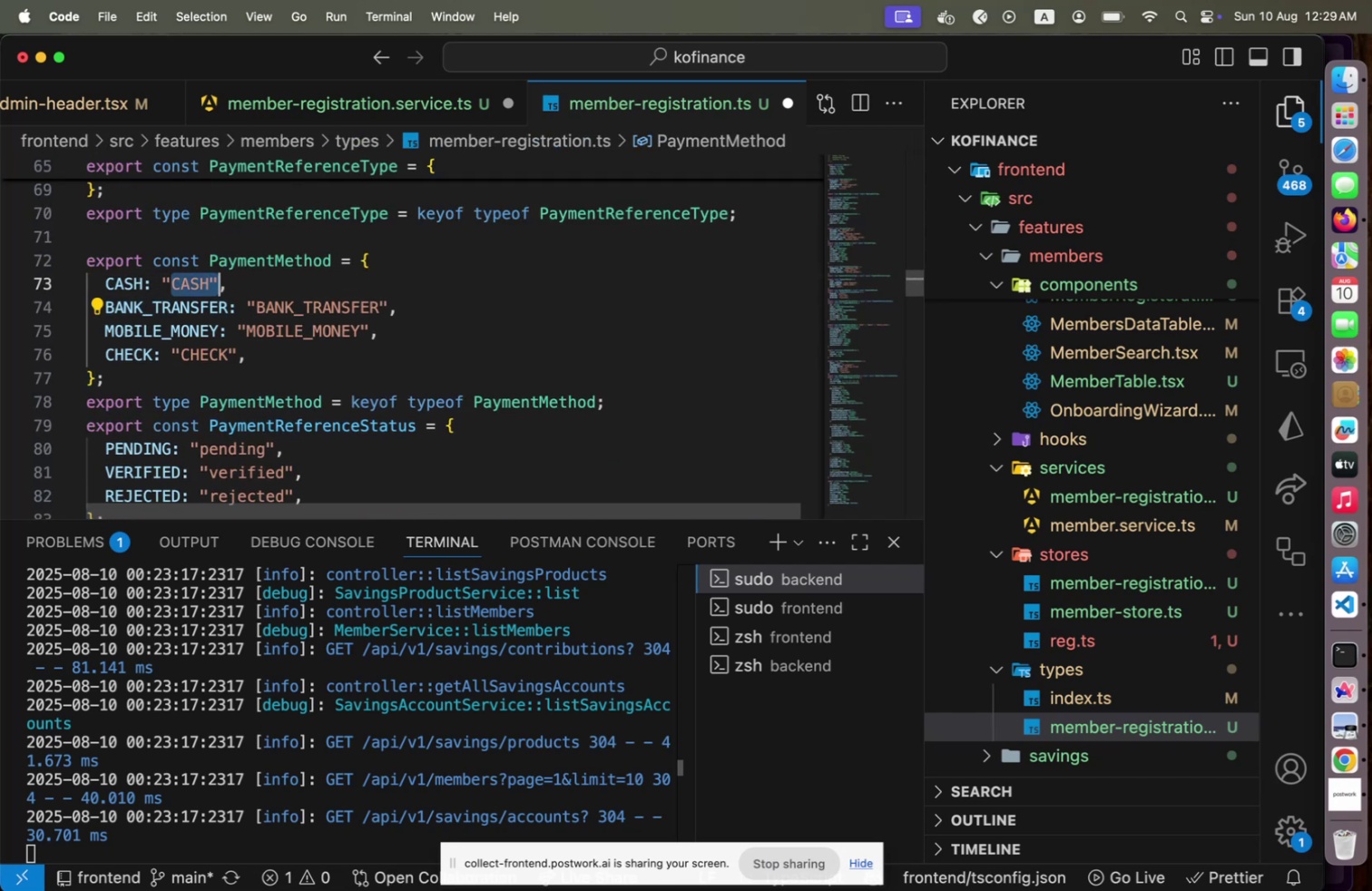 
key(Shift+ArrowLeft)
 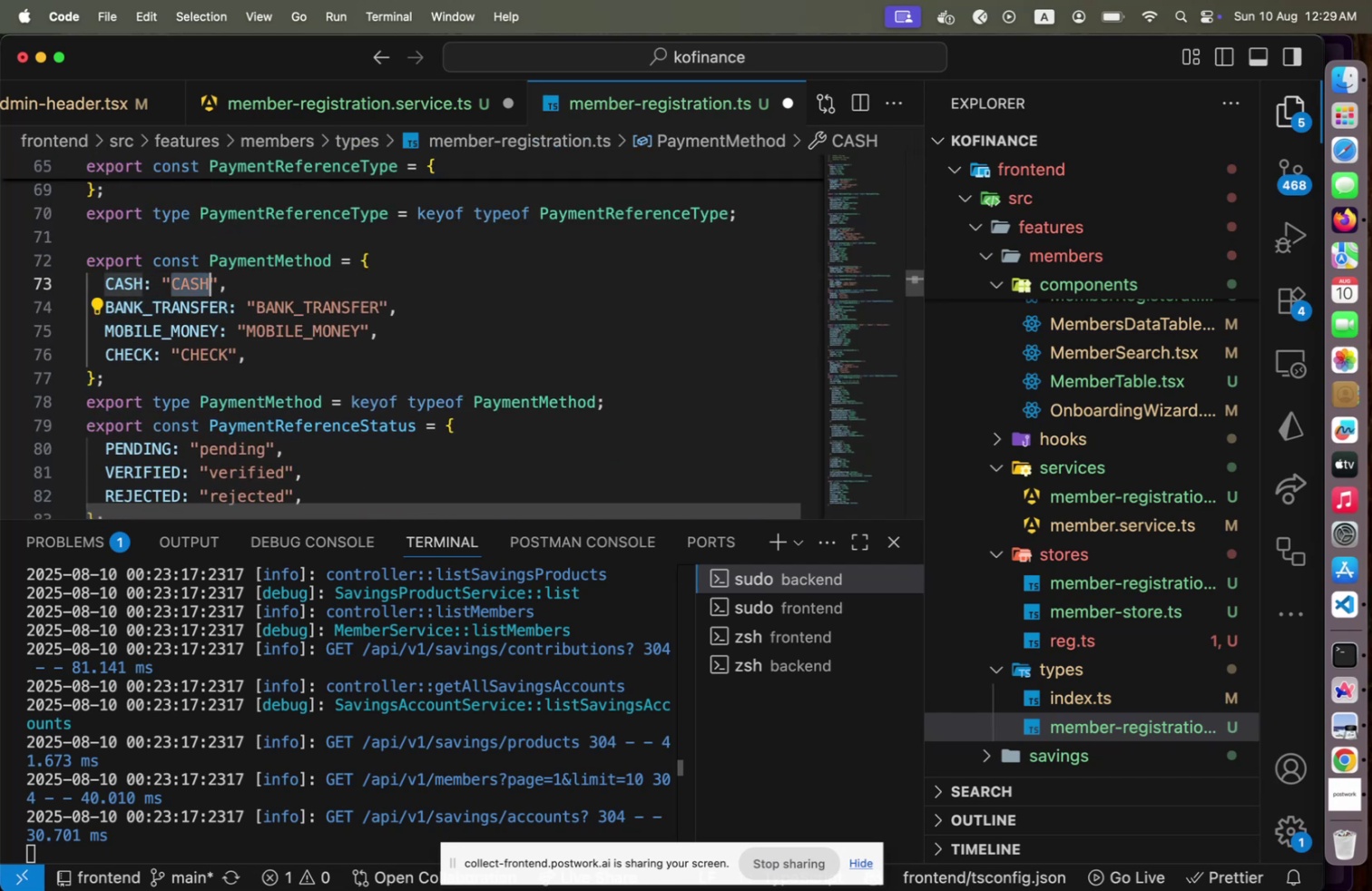 
type(cash)
 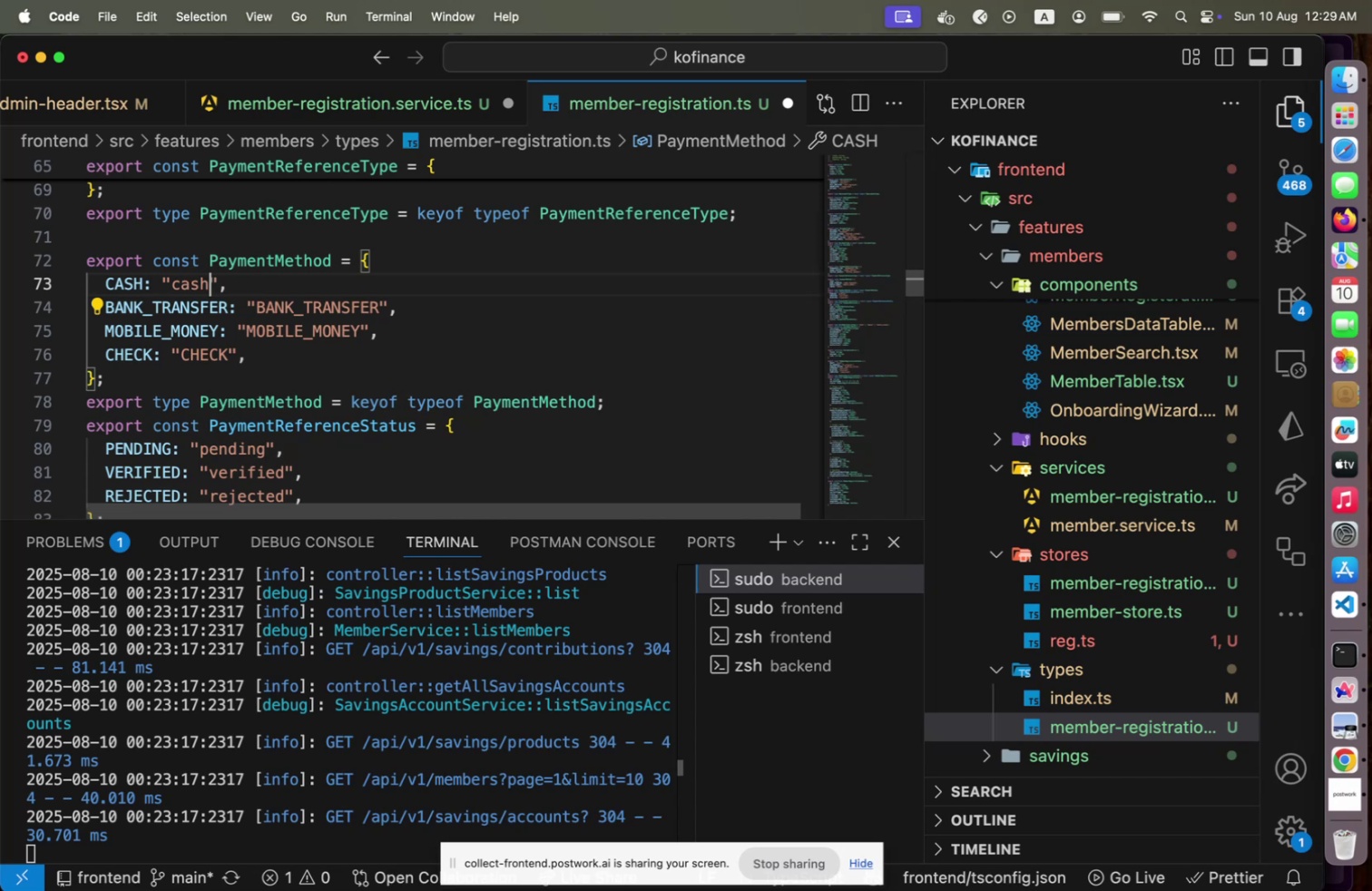 
key(ArrowDown)
 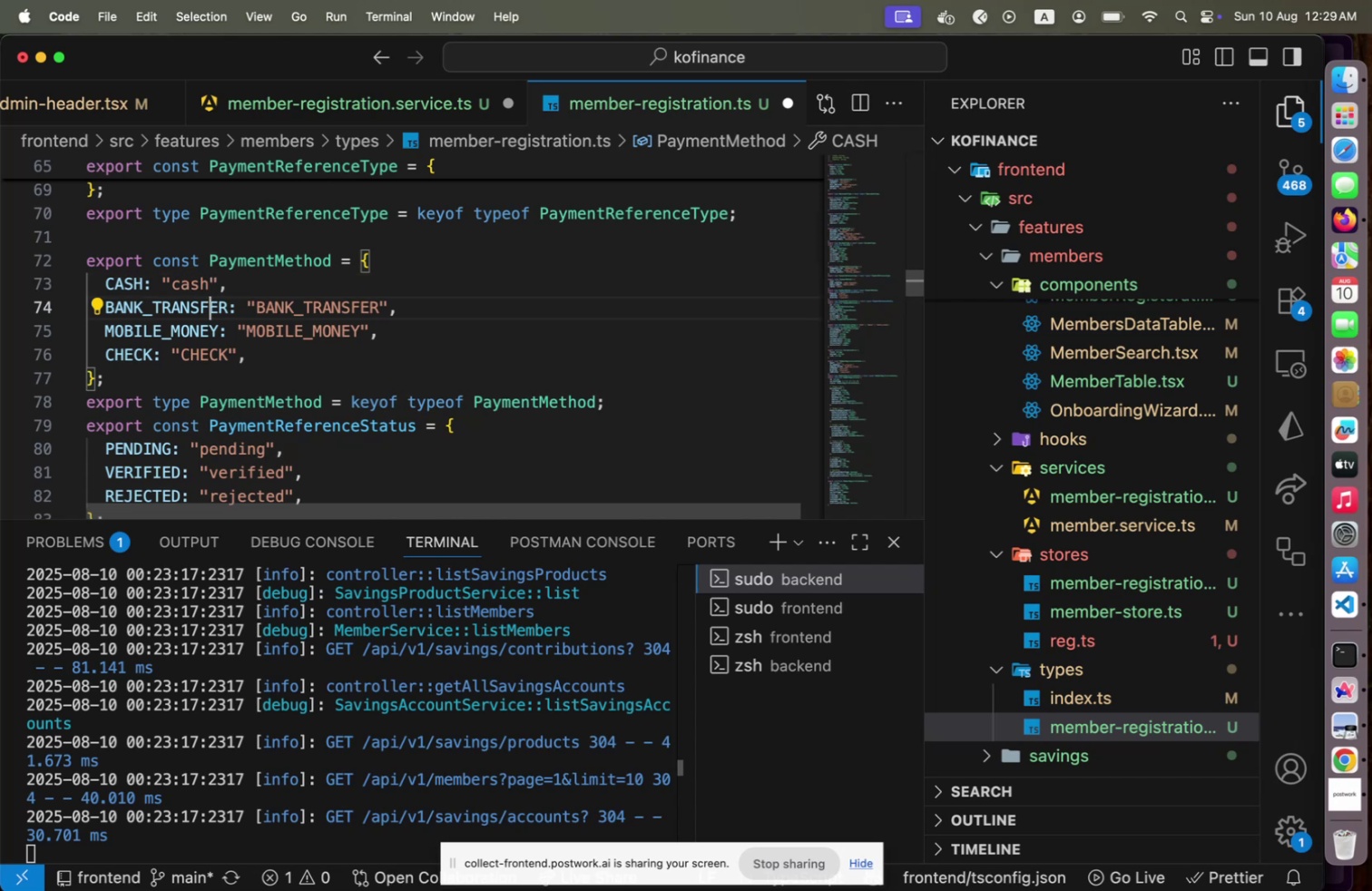 
key(ArrowRight)
 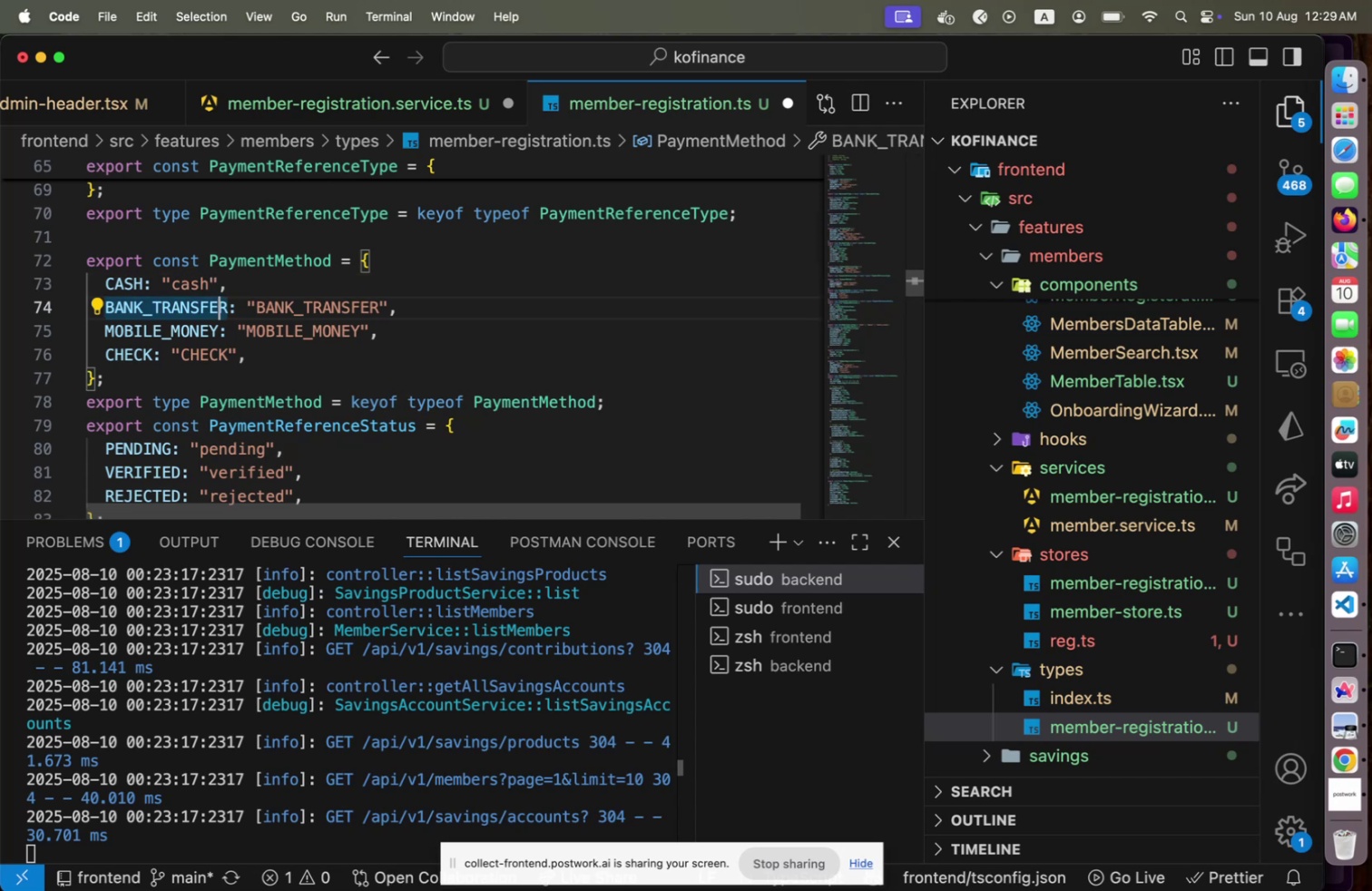 
key(ArrowRight)
 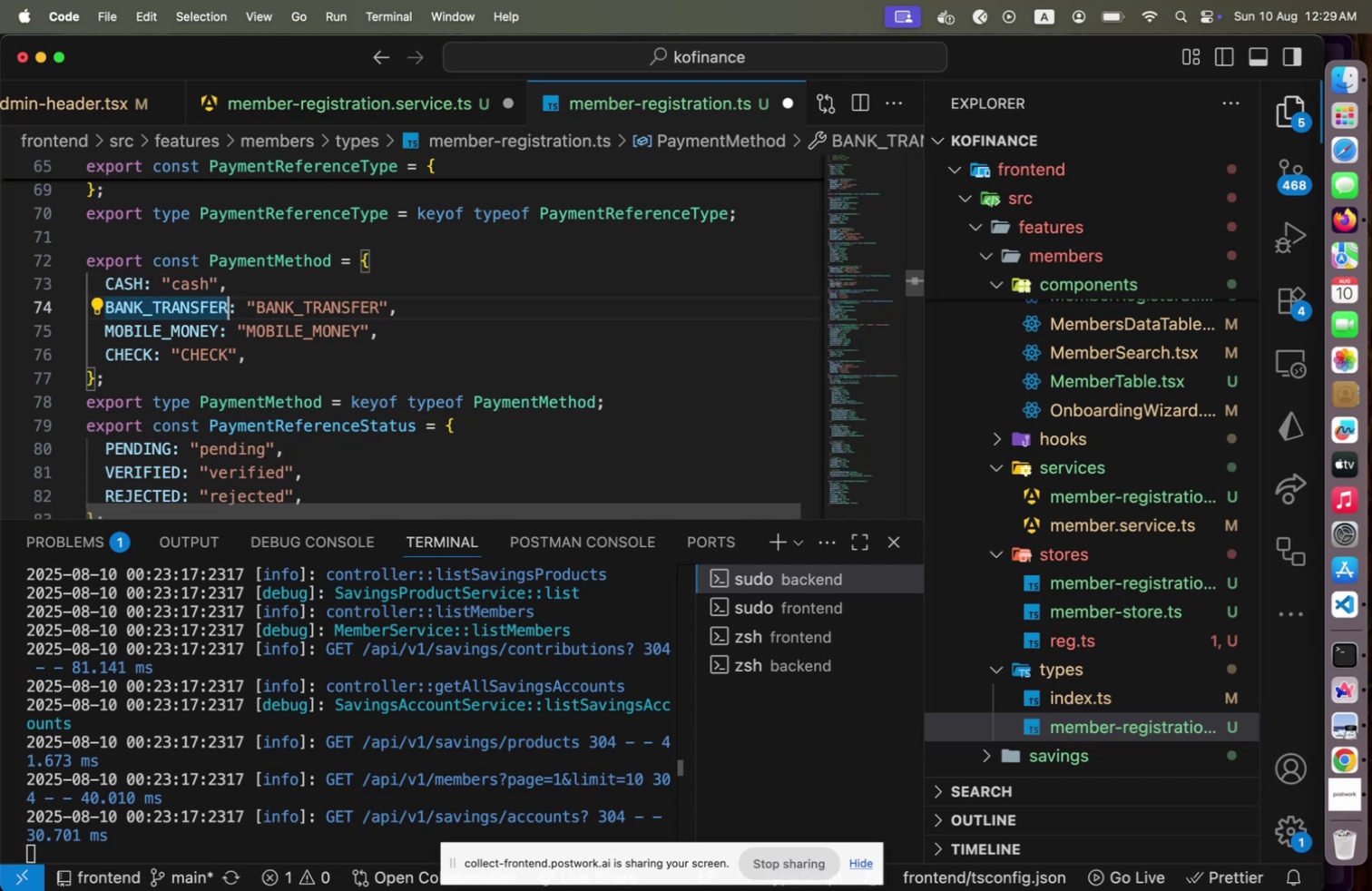 
key(ArrowRight)
 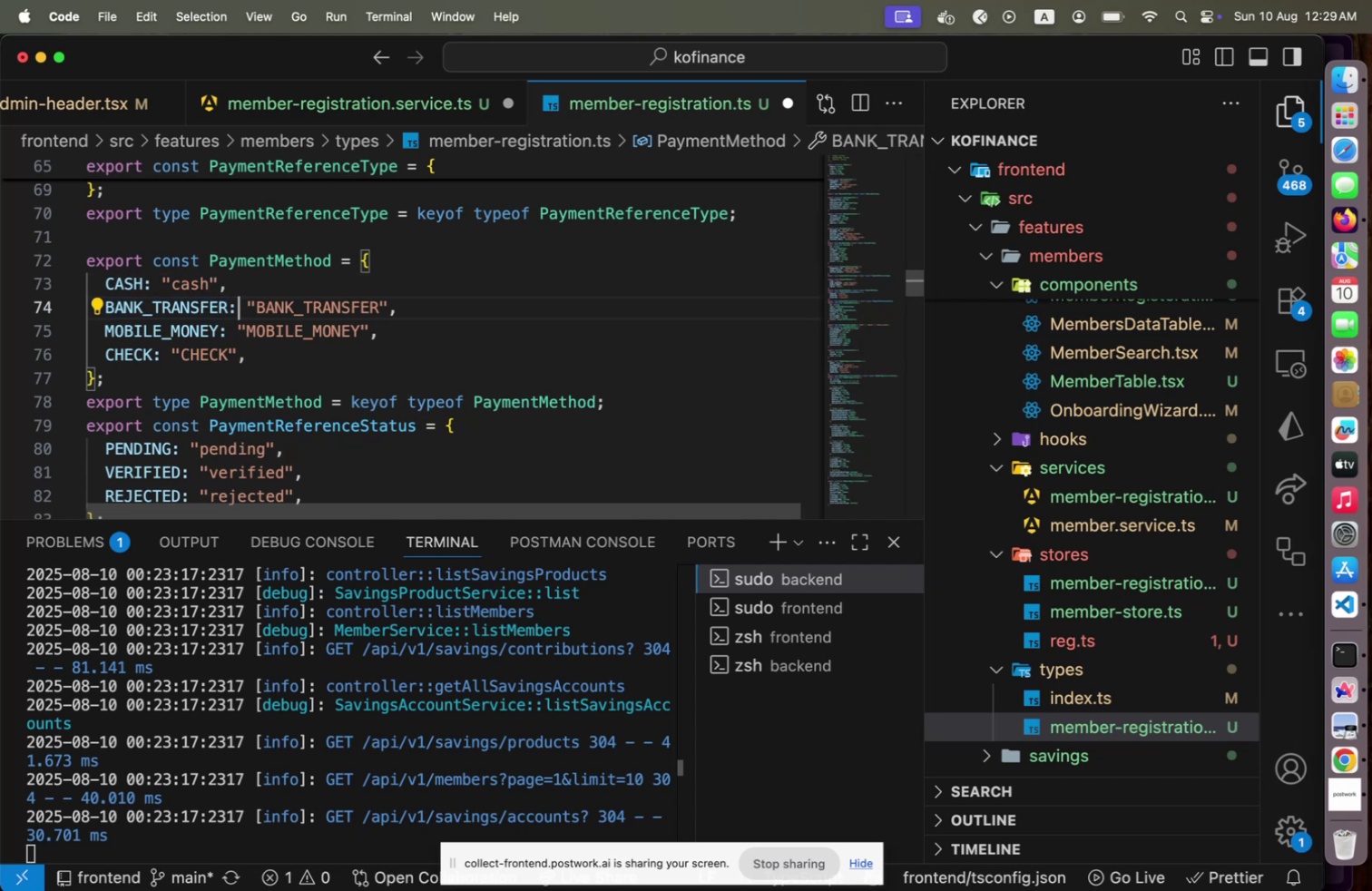 
key(ArrowRight)
 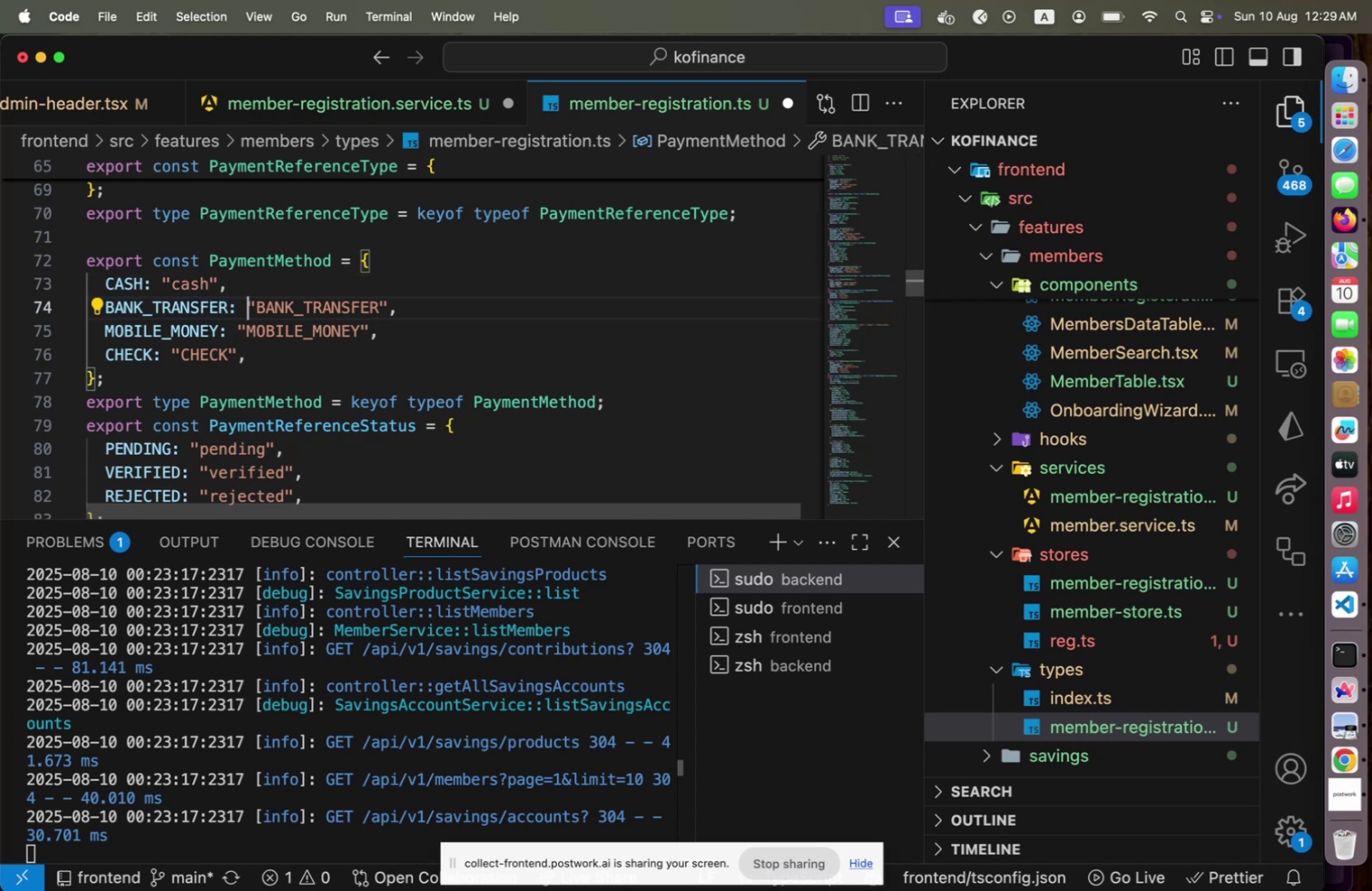 
key(ArrowRight)
 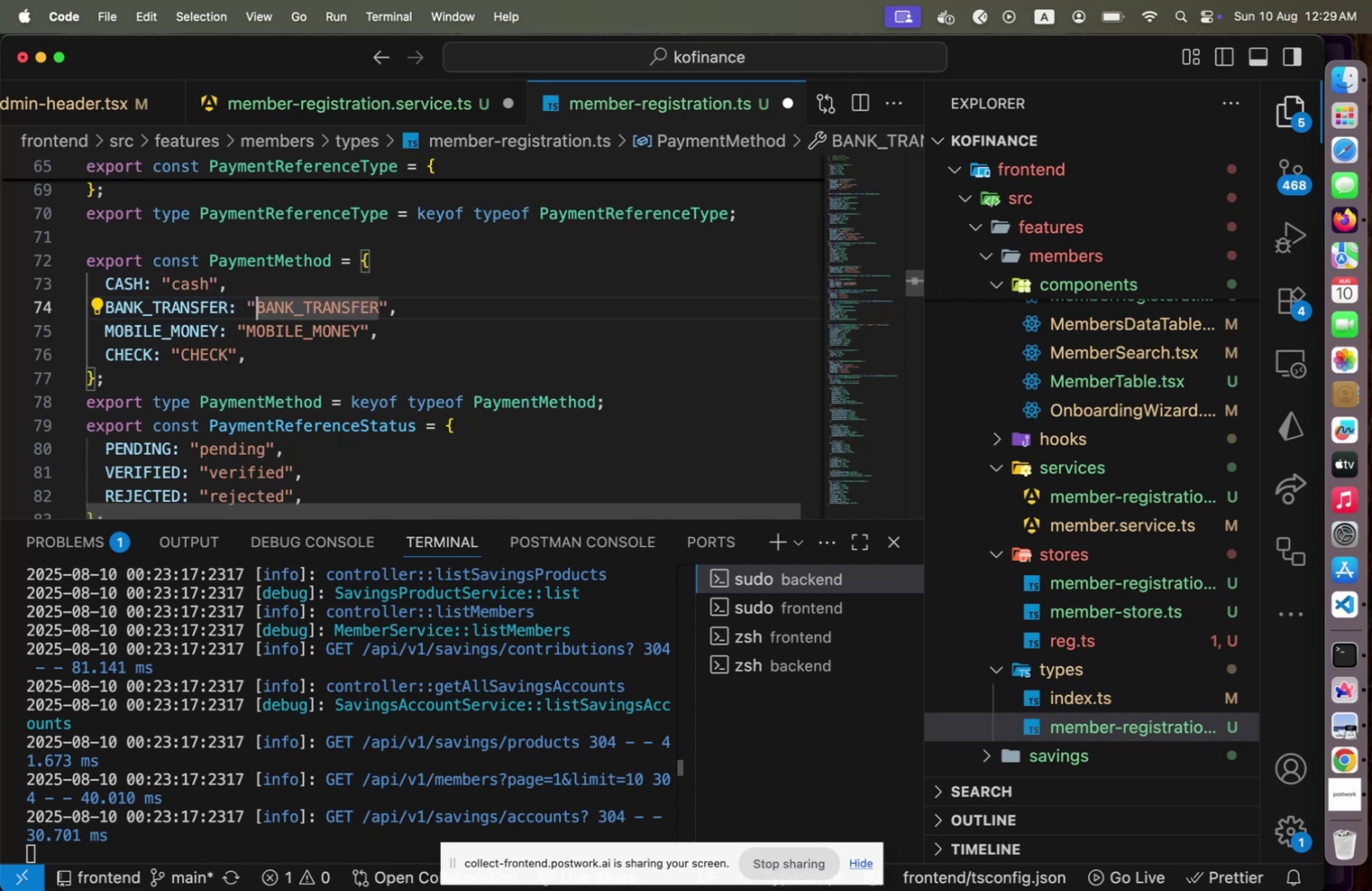 
key(Shift+End)
 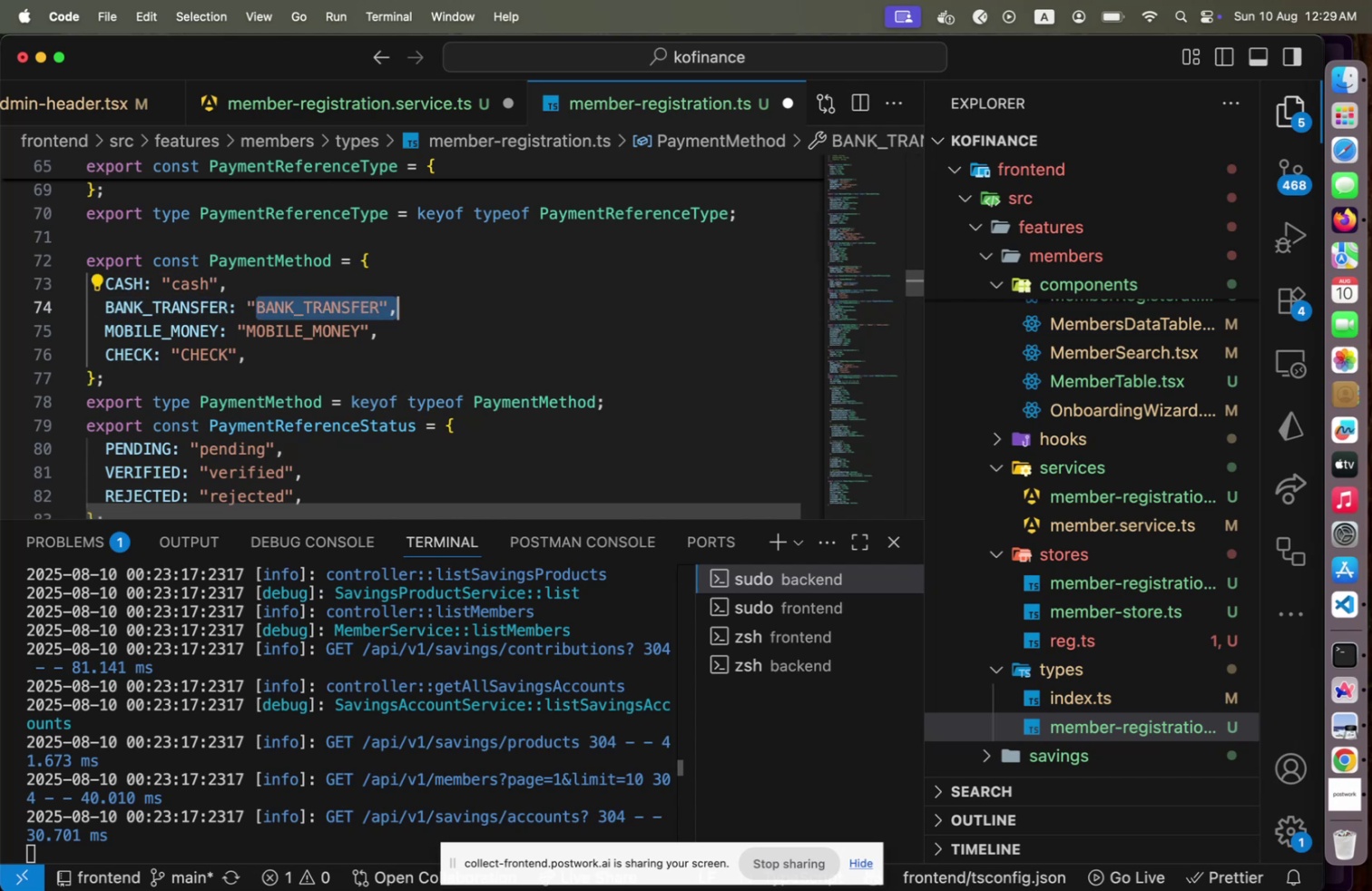 
key(Shift+ArrowLeft)
 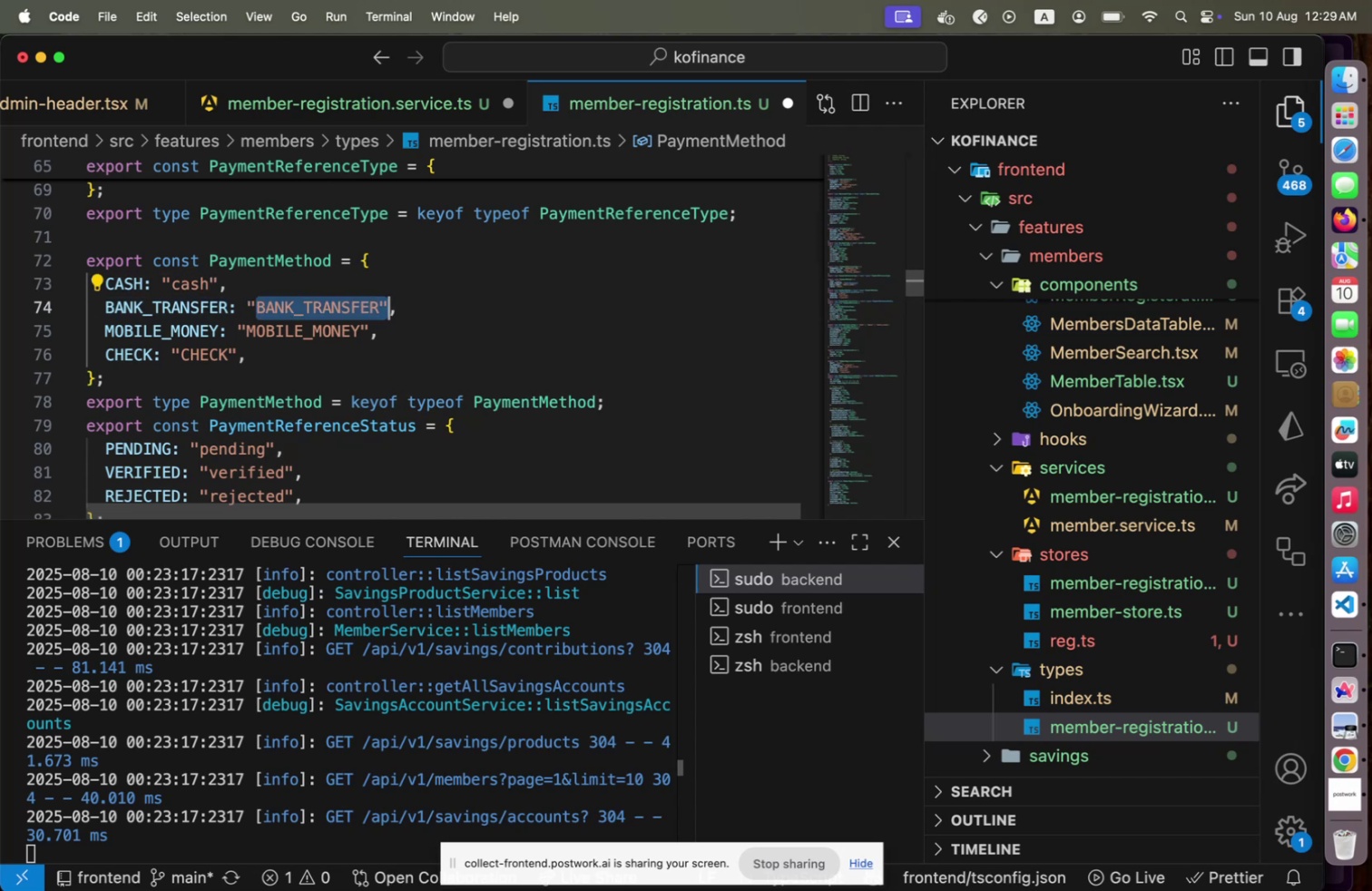 
key(Shift+ArrowLeft)
 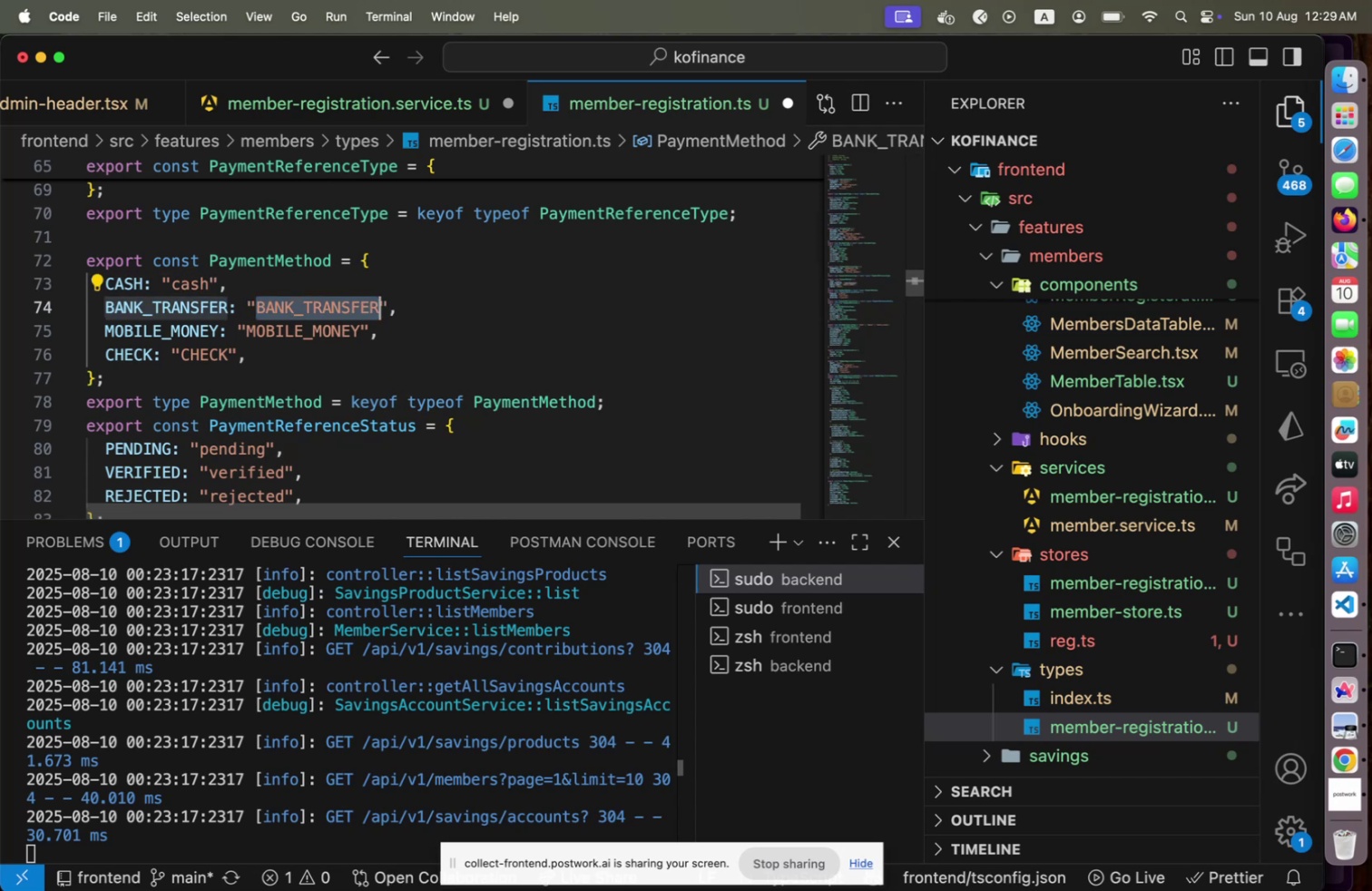 
type(bank_transfer)
 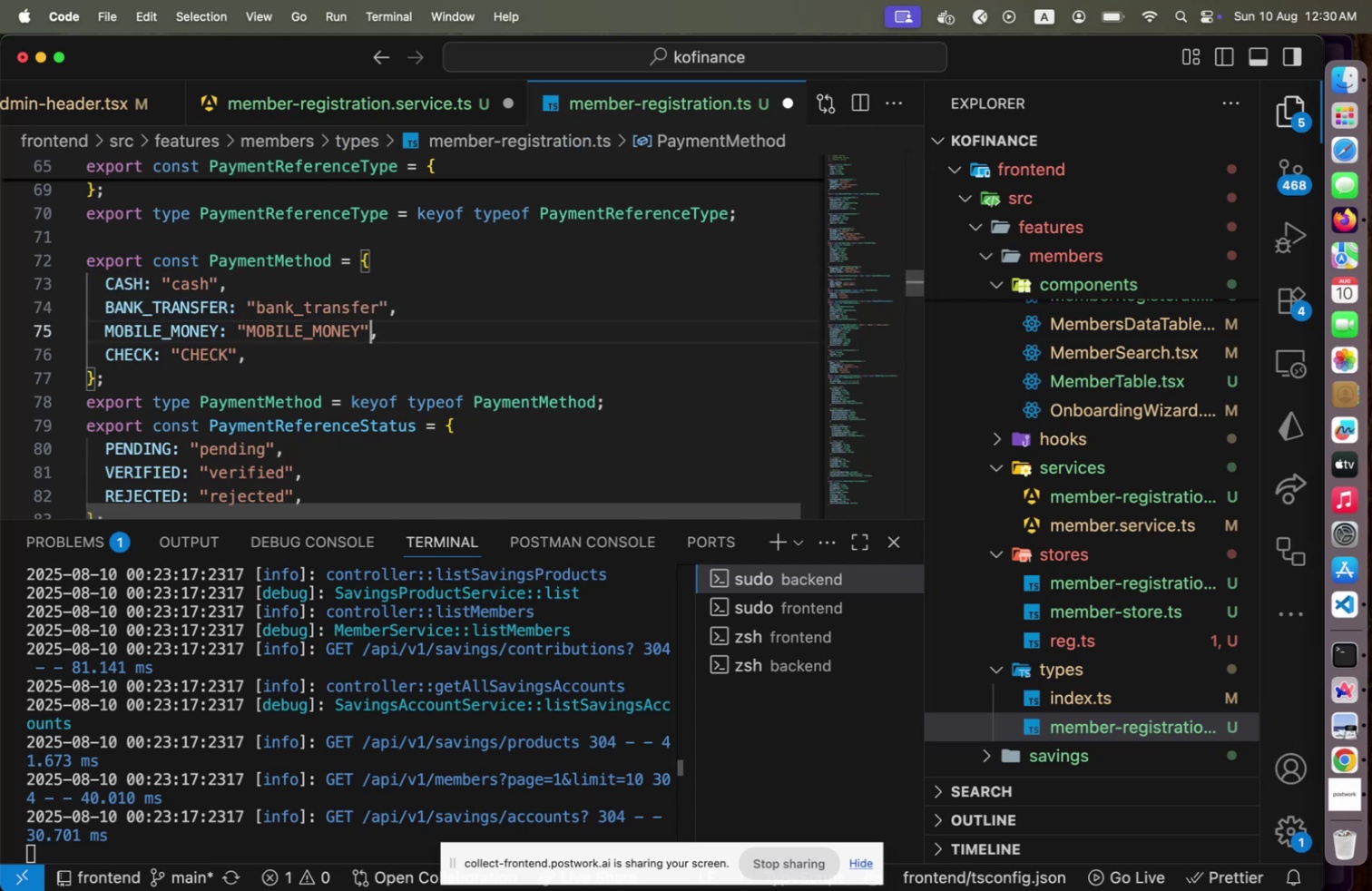 
 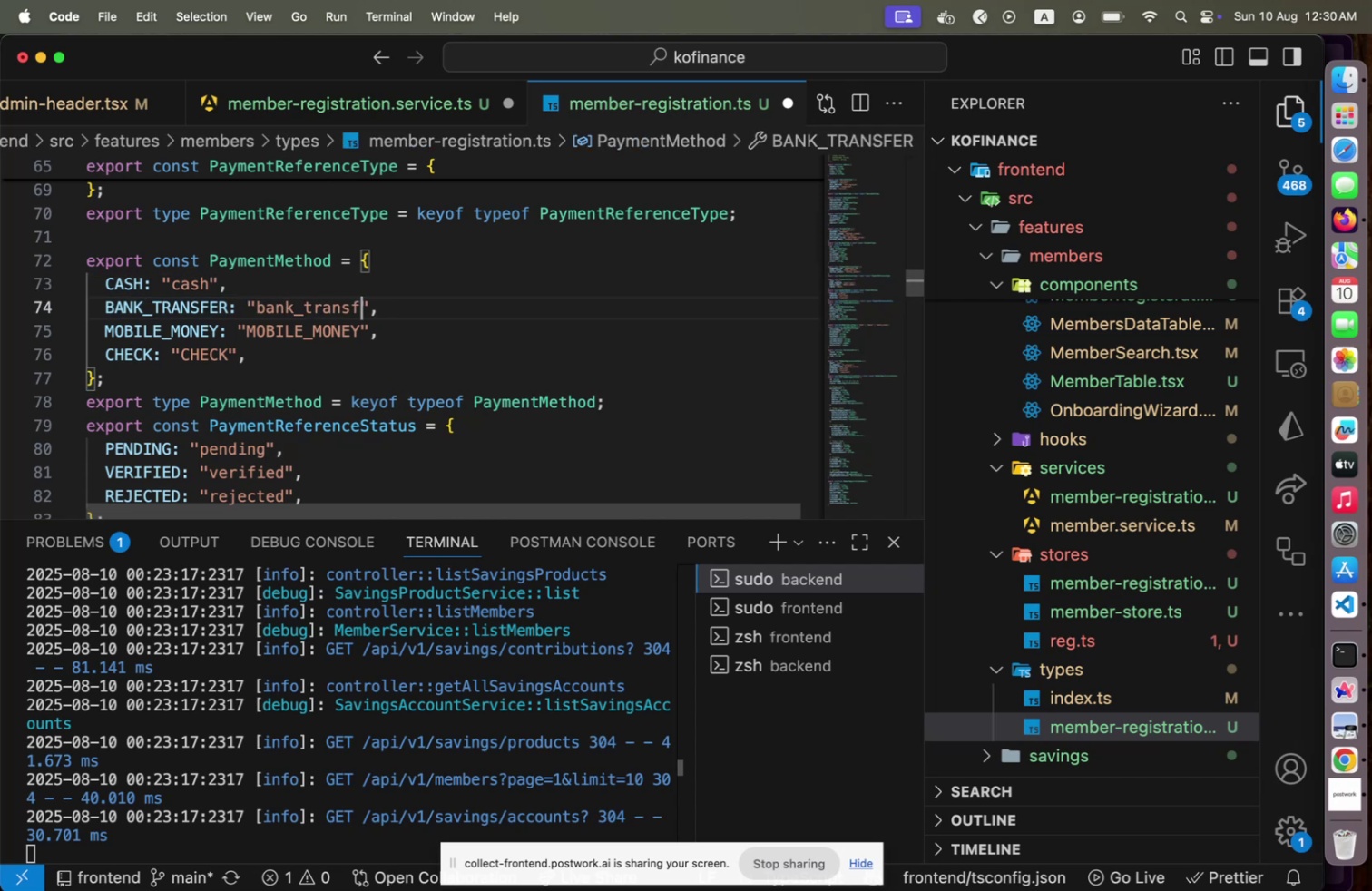 
key(ArrowDown)
 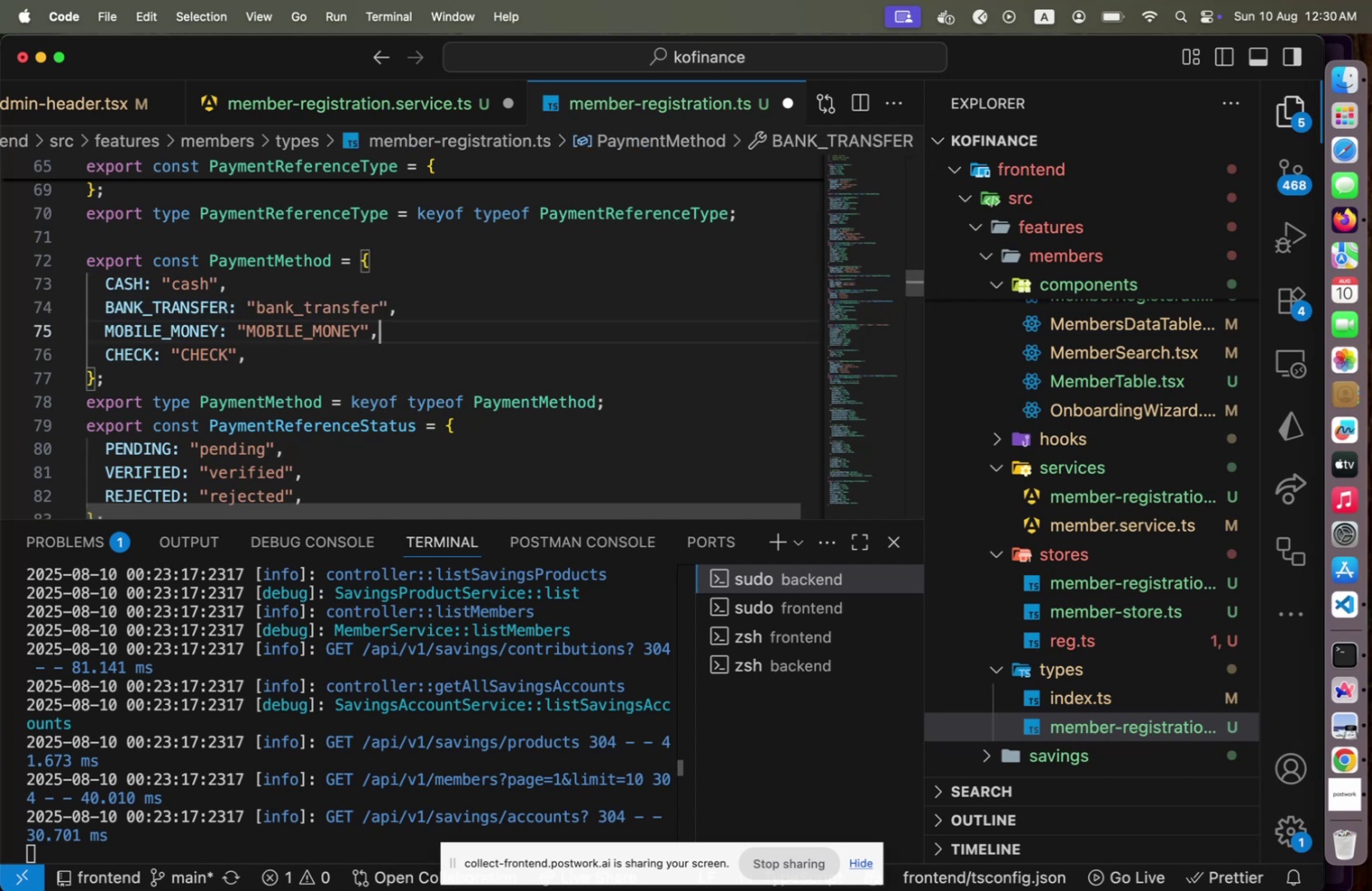 
hold_key(key=ArrowLeft, duration=1.5)
 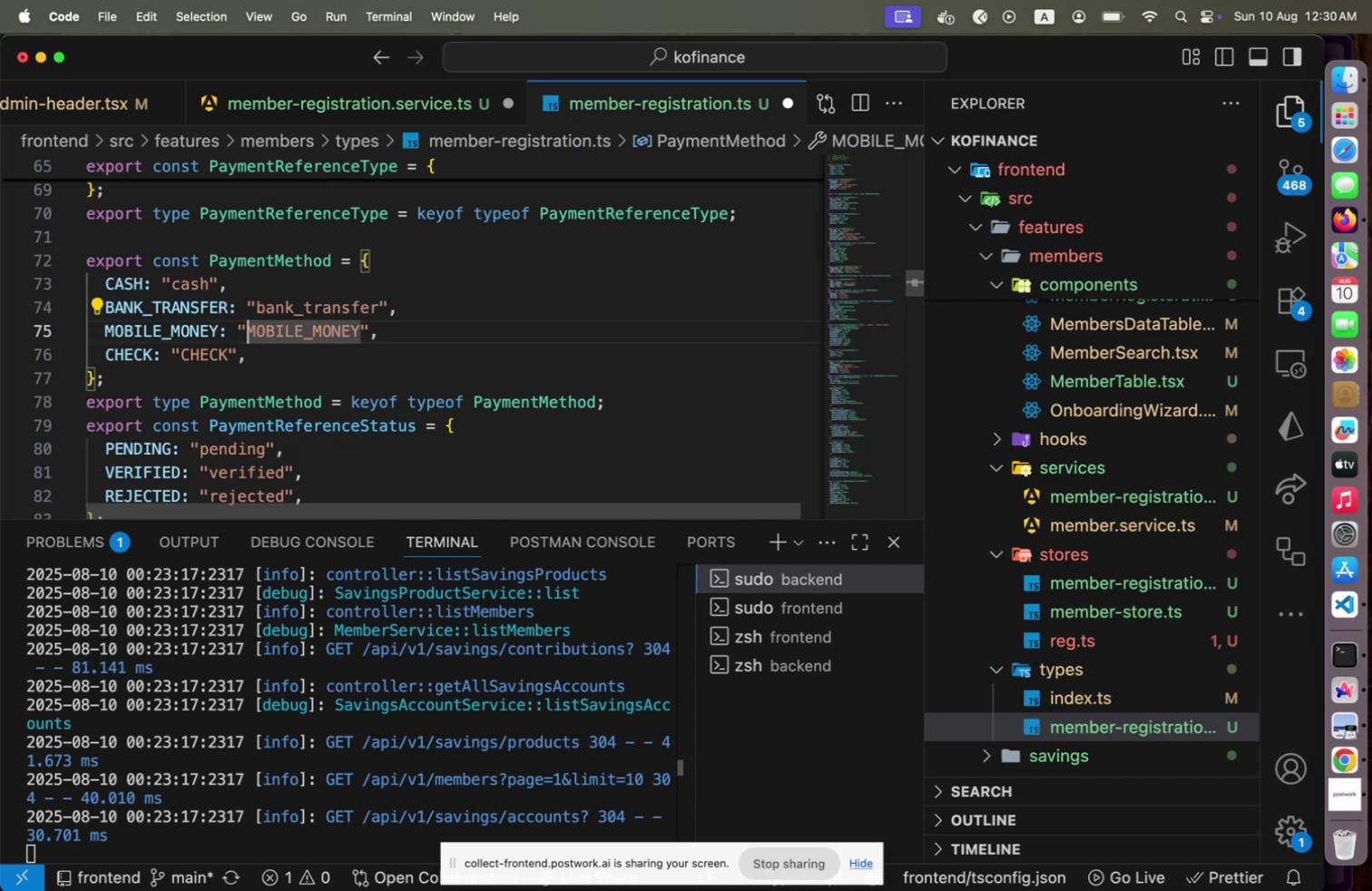 
key(Shift+End)
 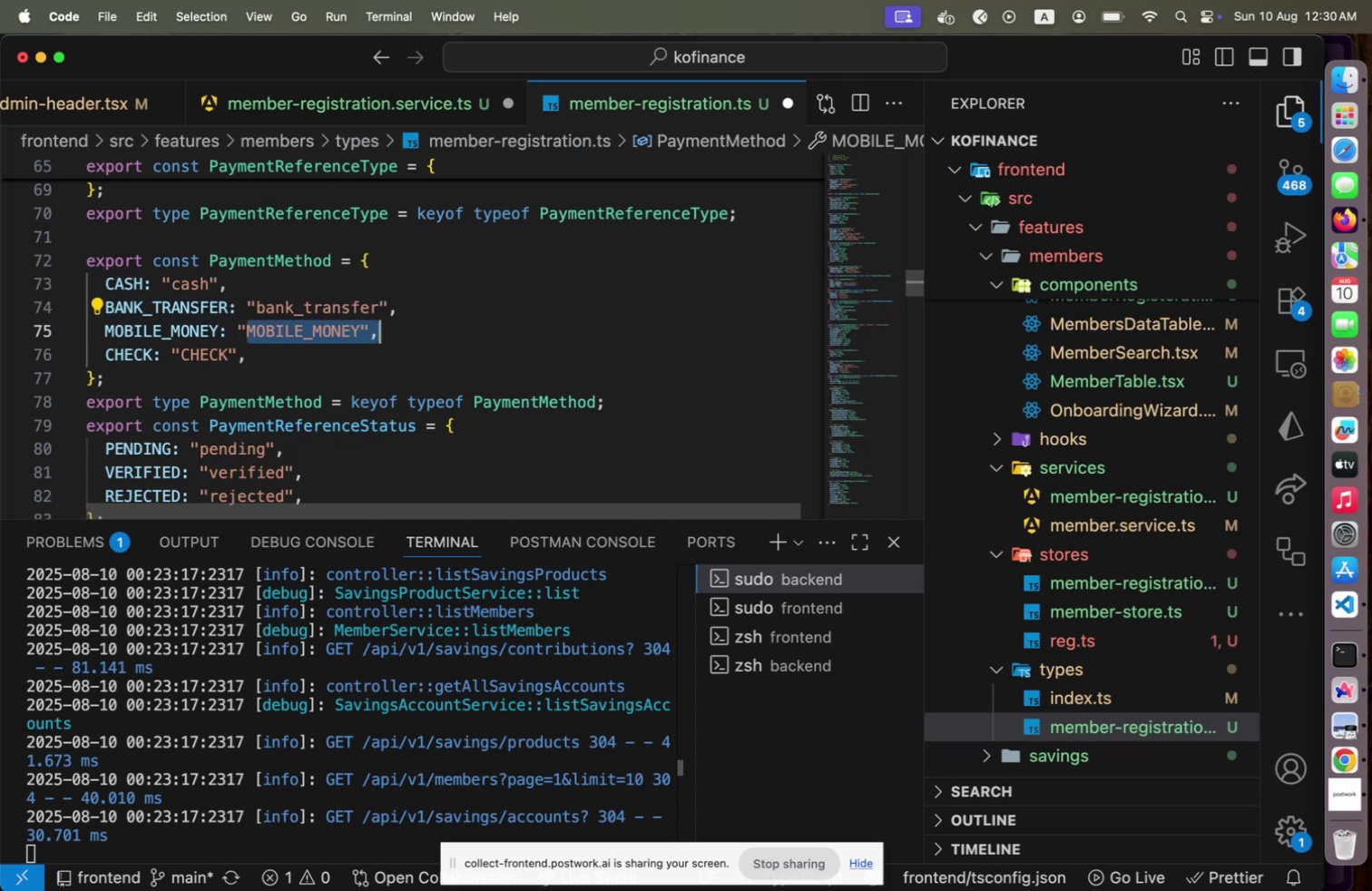 
key(Shift+ArrowLeft)
 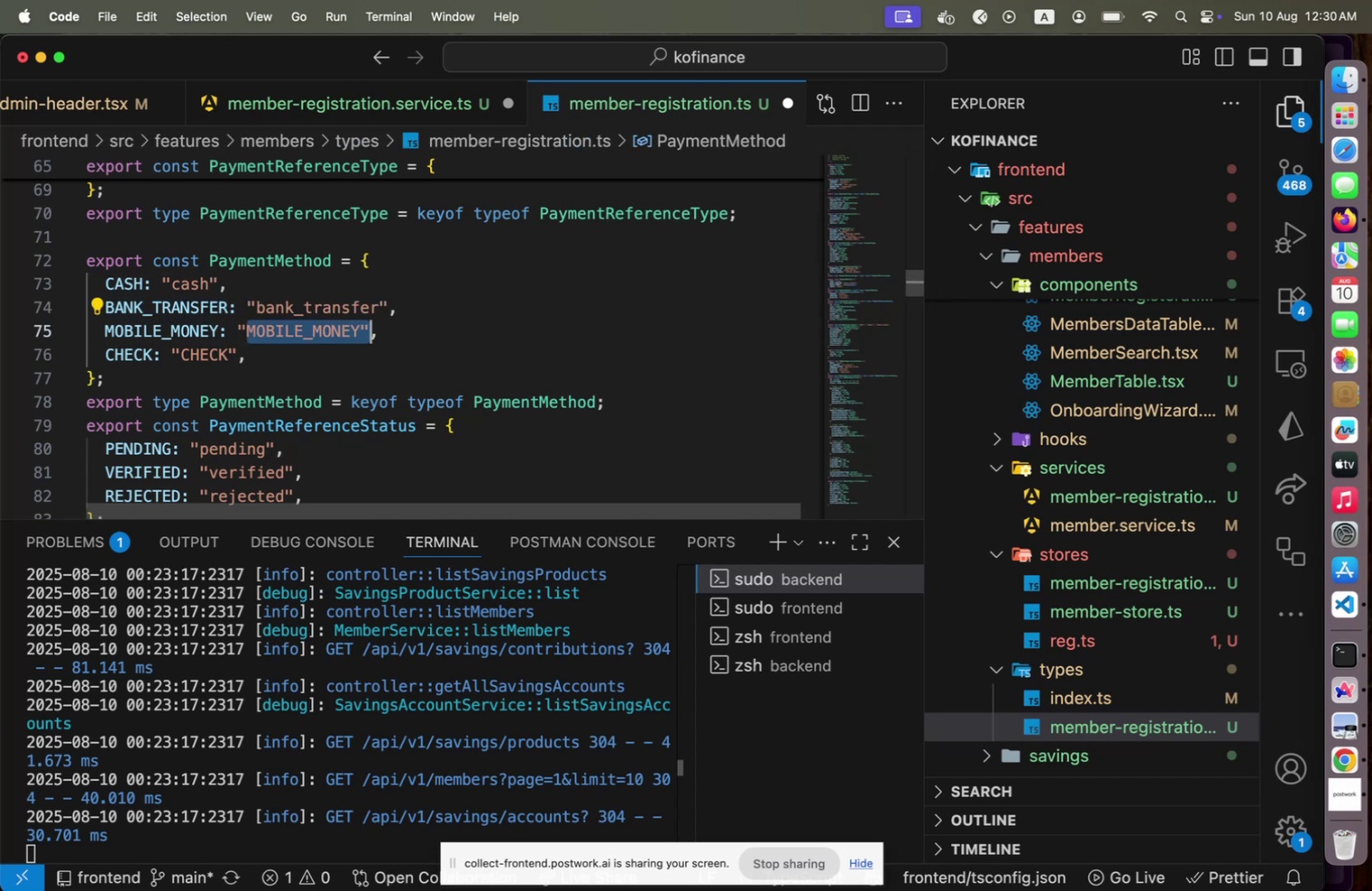 
key(Shift+ArrowLeft)
 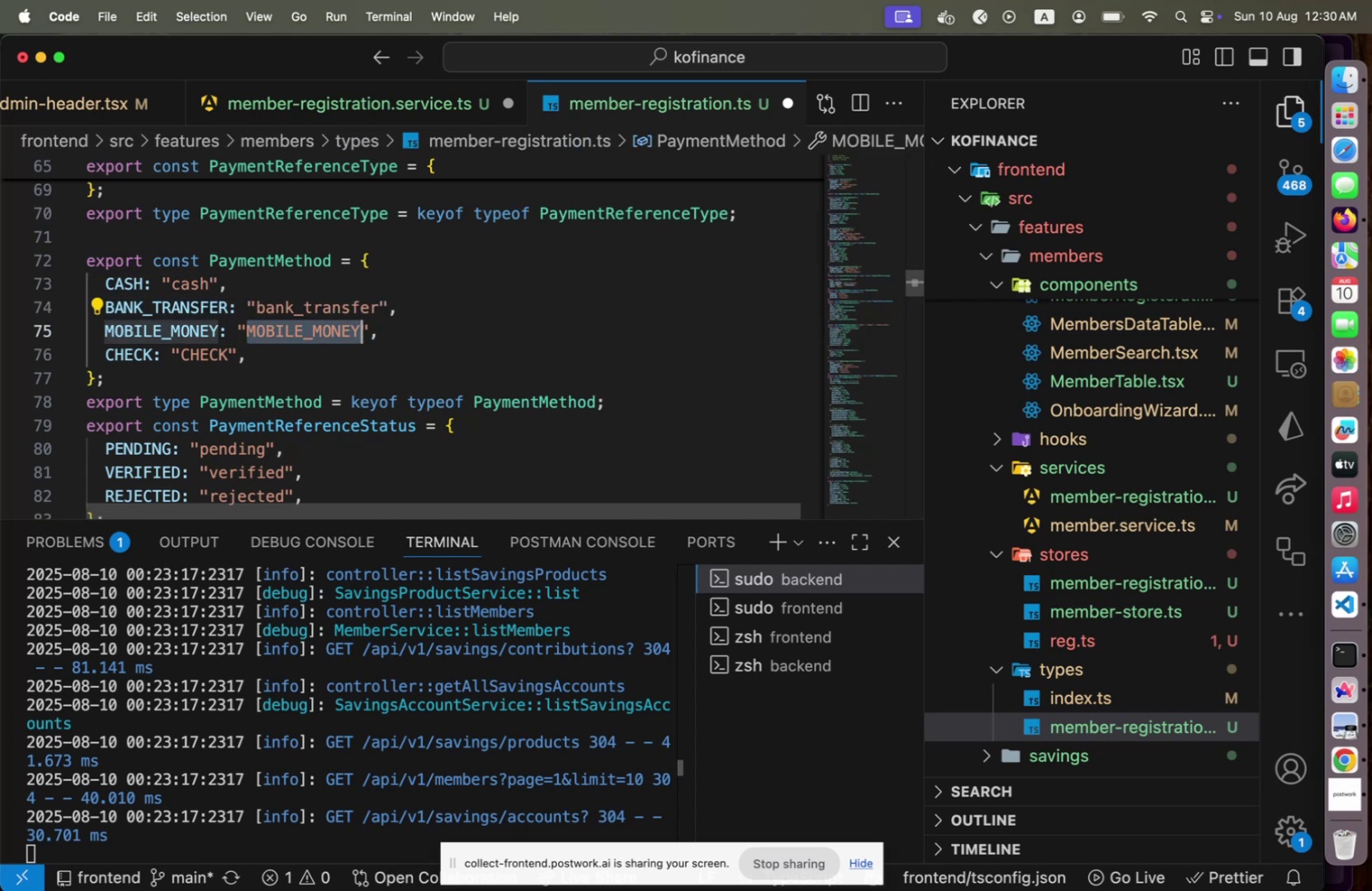 
type(mobile_money)
 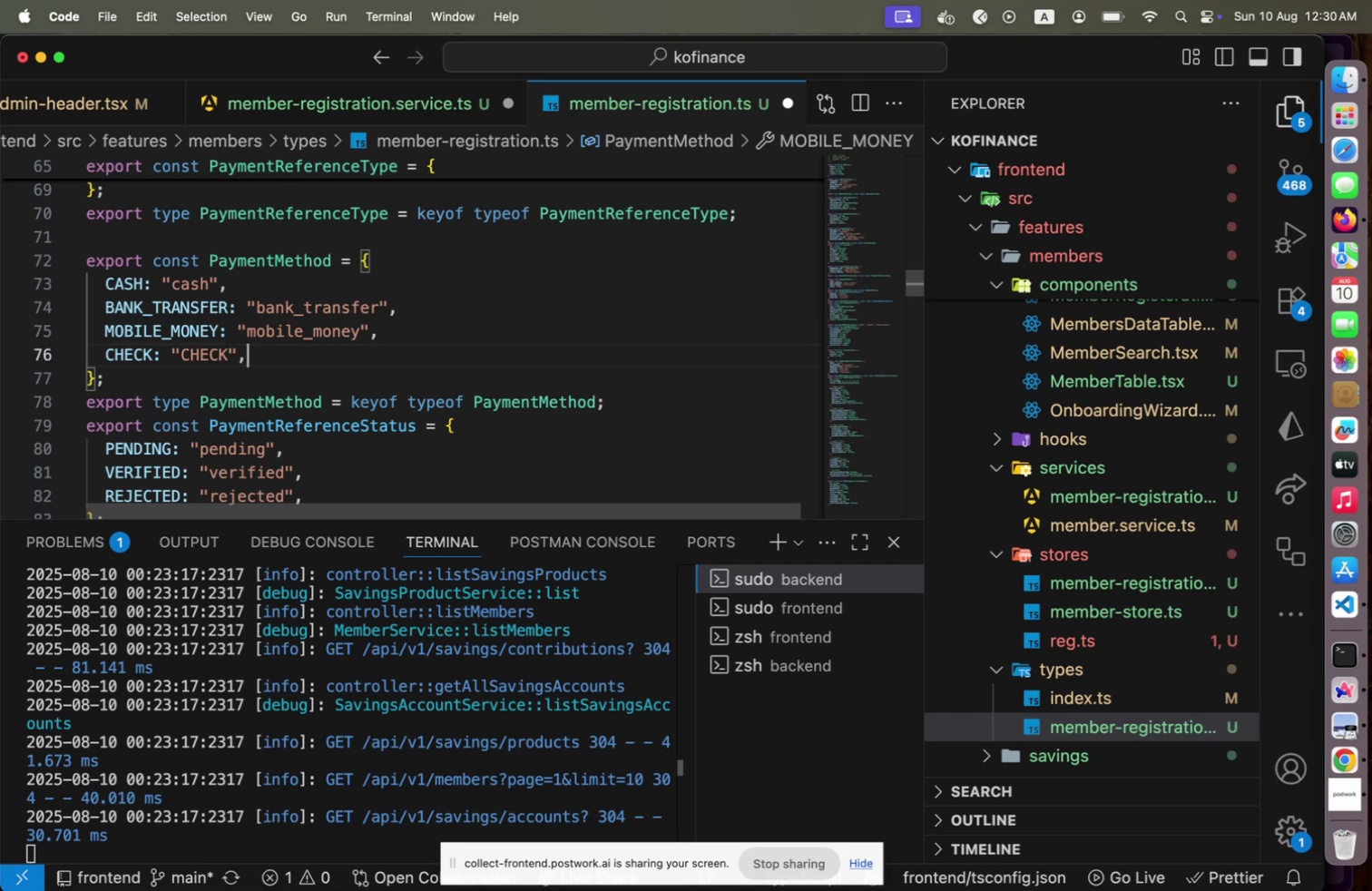 
 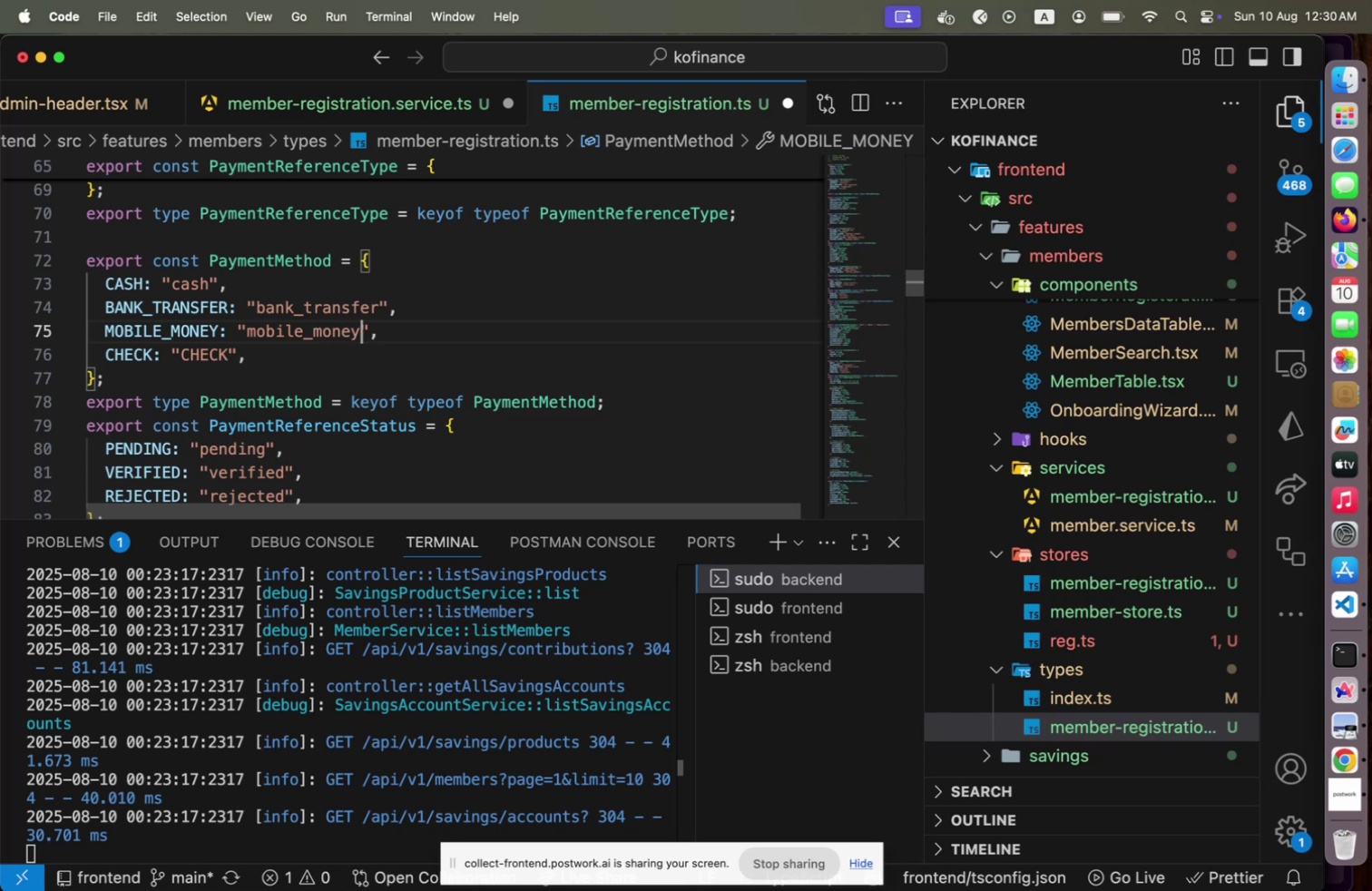 
key(ArrowDown)
 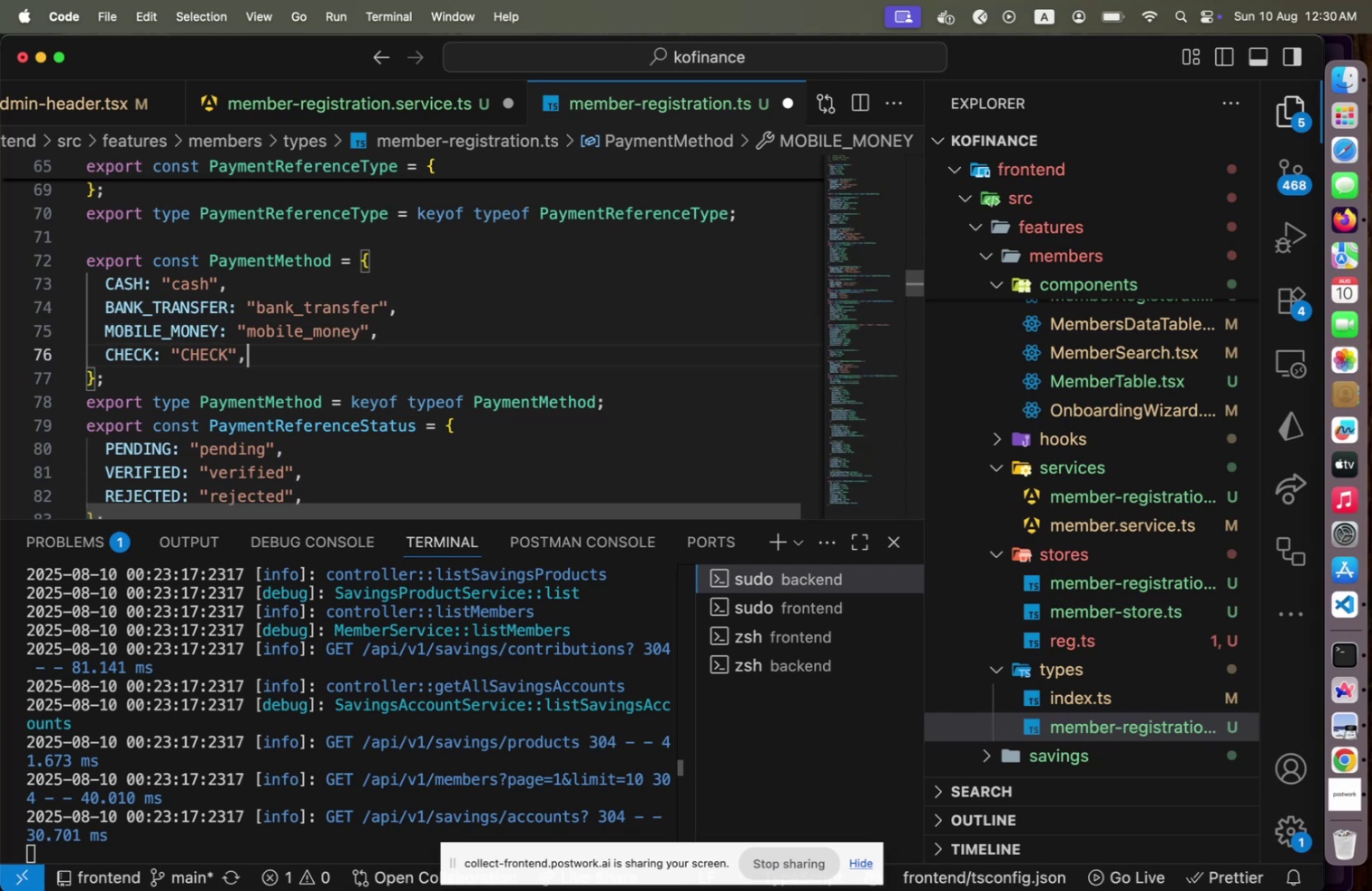 
key(ArrowLeft)
 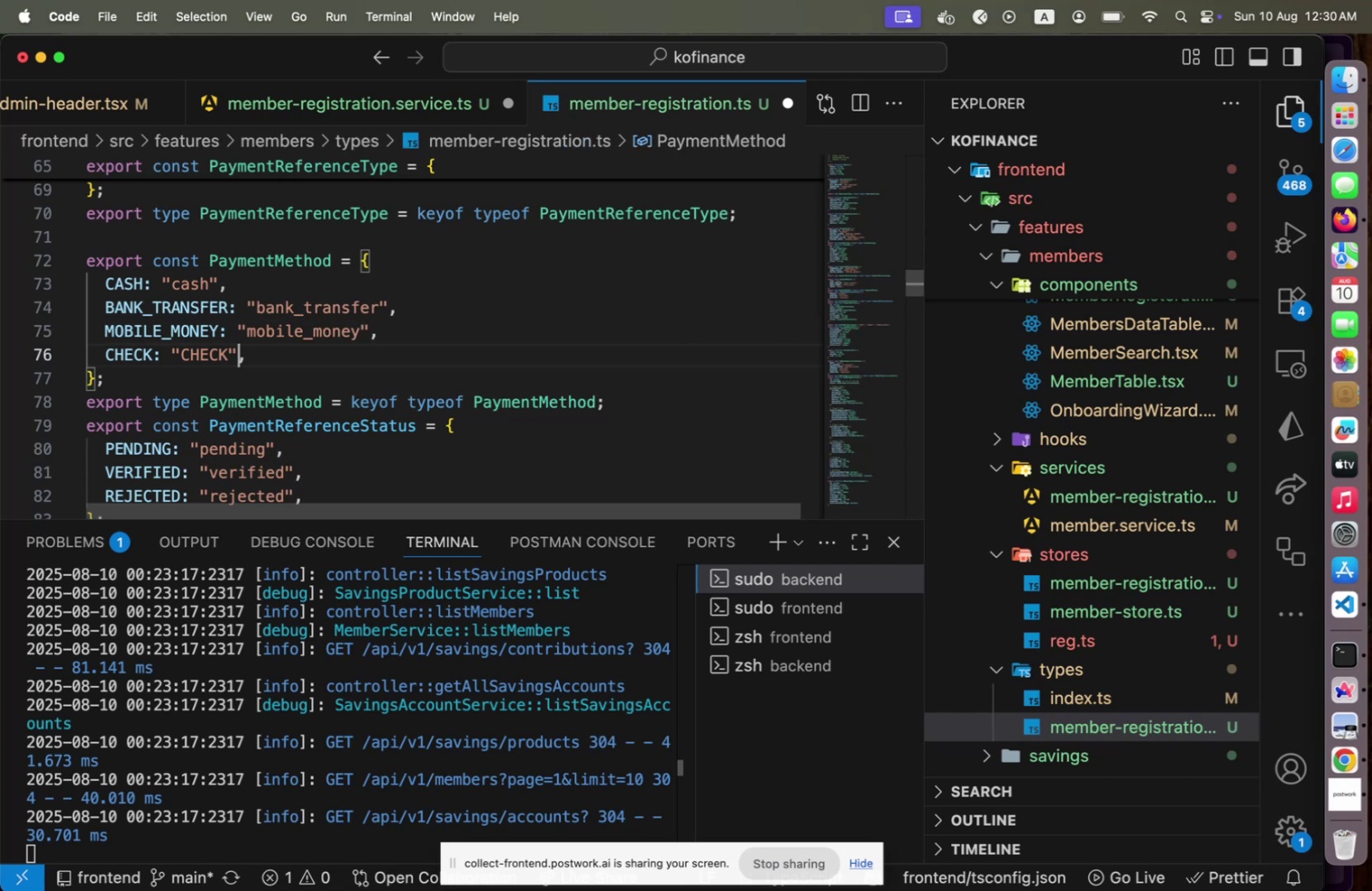 
key(ArrowLeft)
 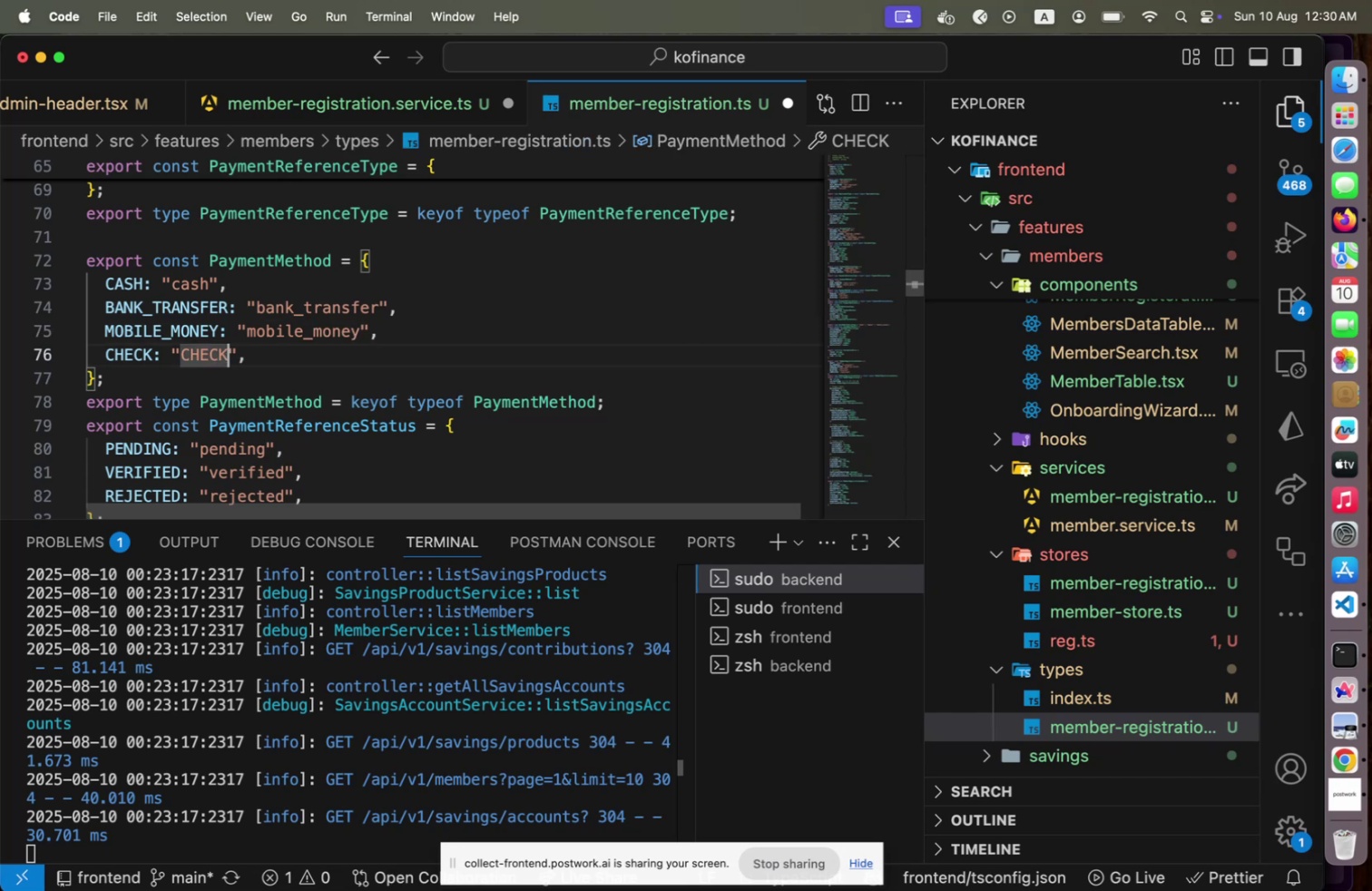 
key(Shift+ArrowLeft)
 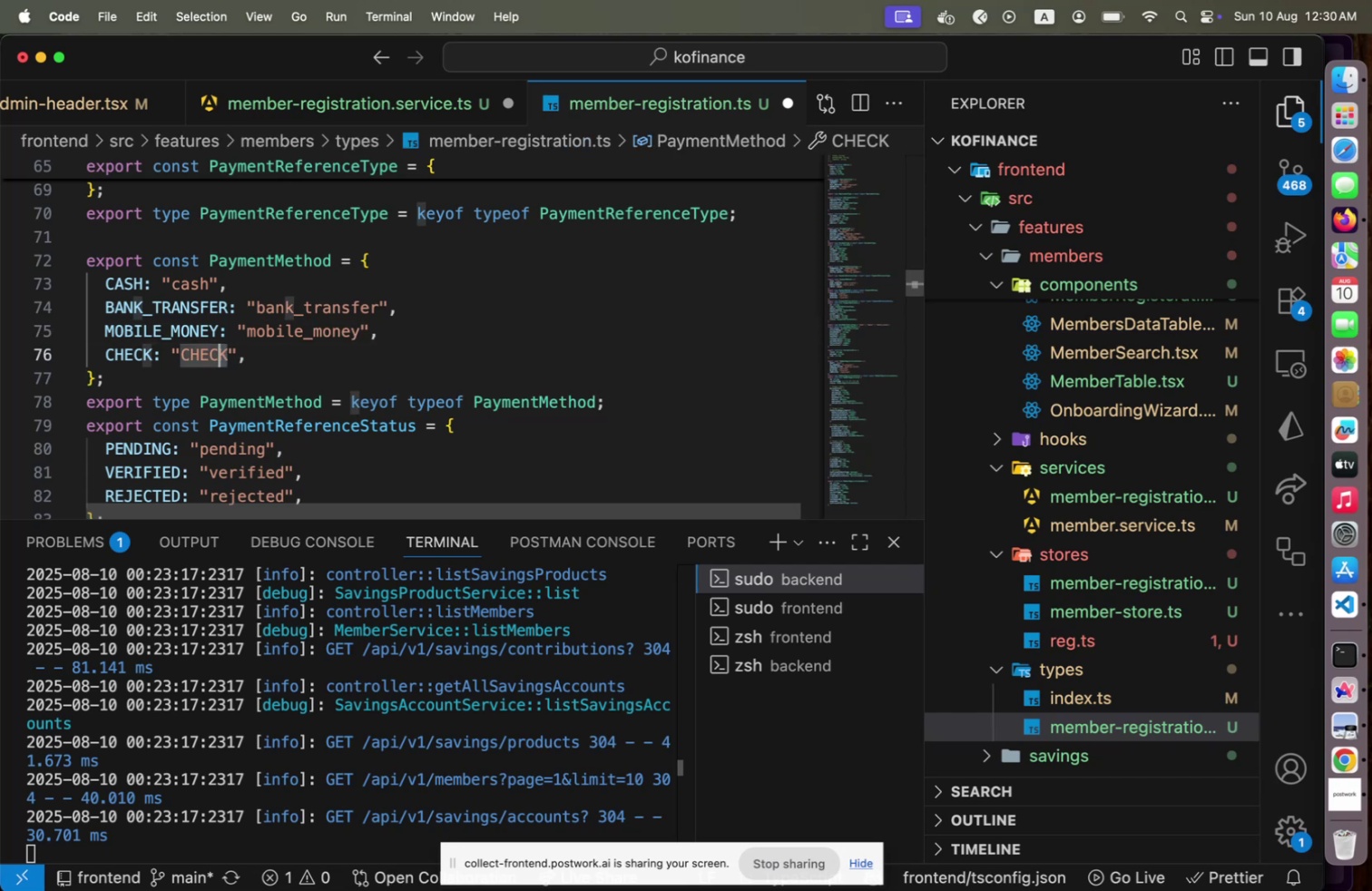 
key(Shift+ArrowLeft)
 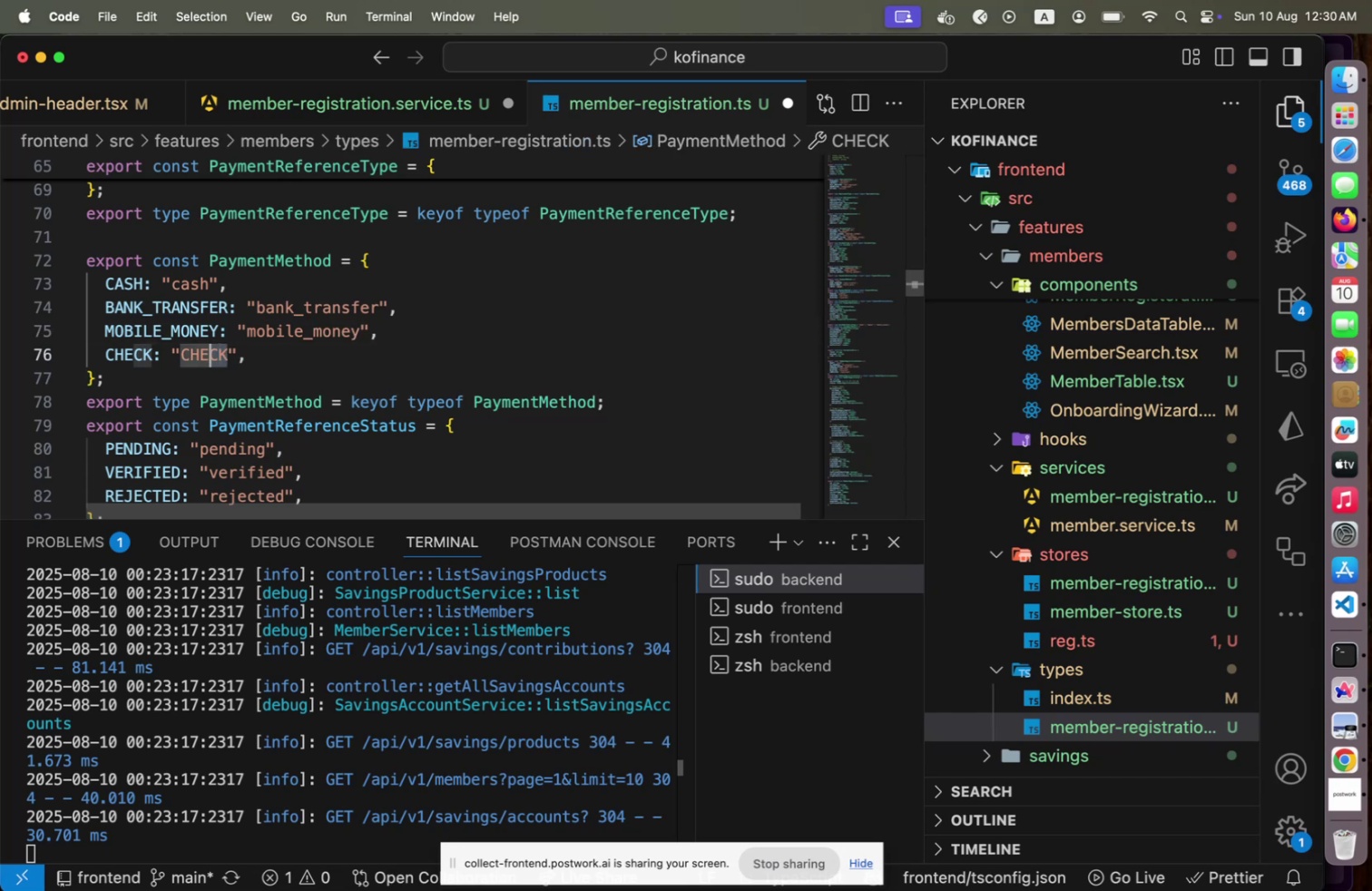 
key(Shift+ArrowLeft)
 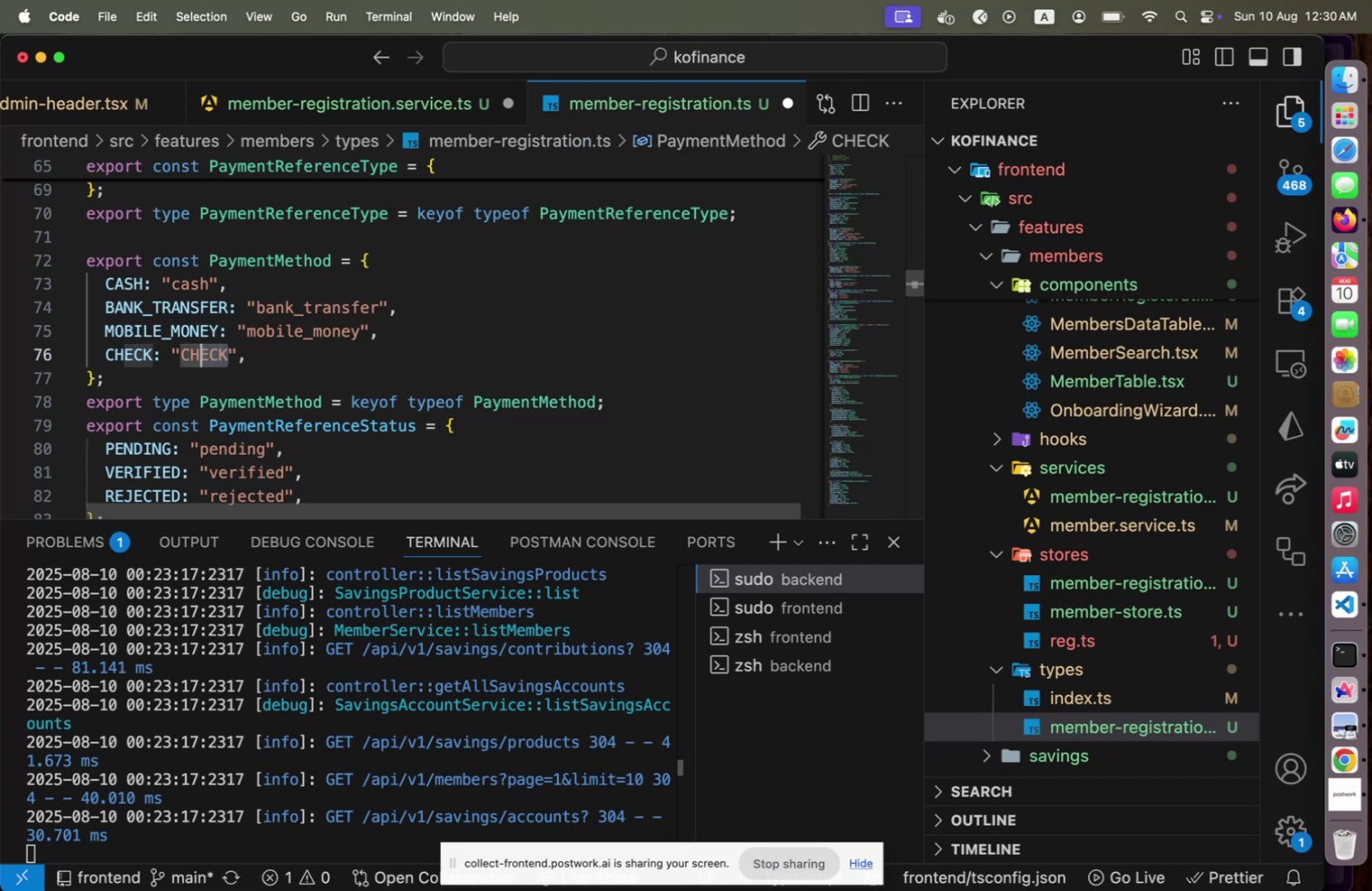 
key(Shift+ArrowLeft)
 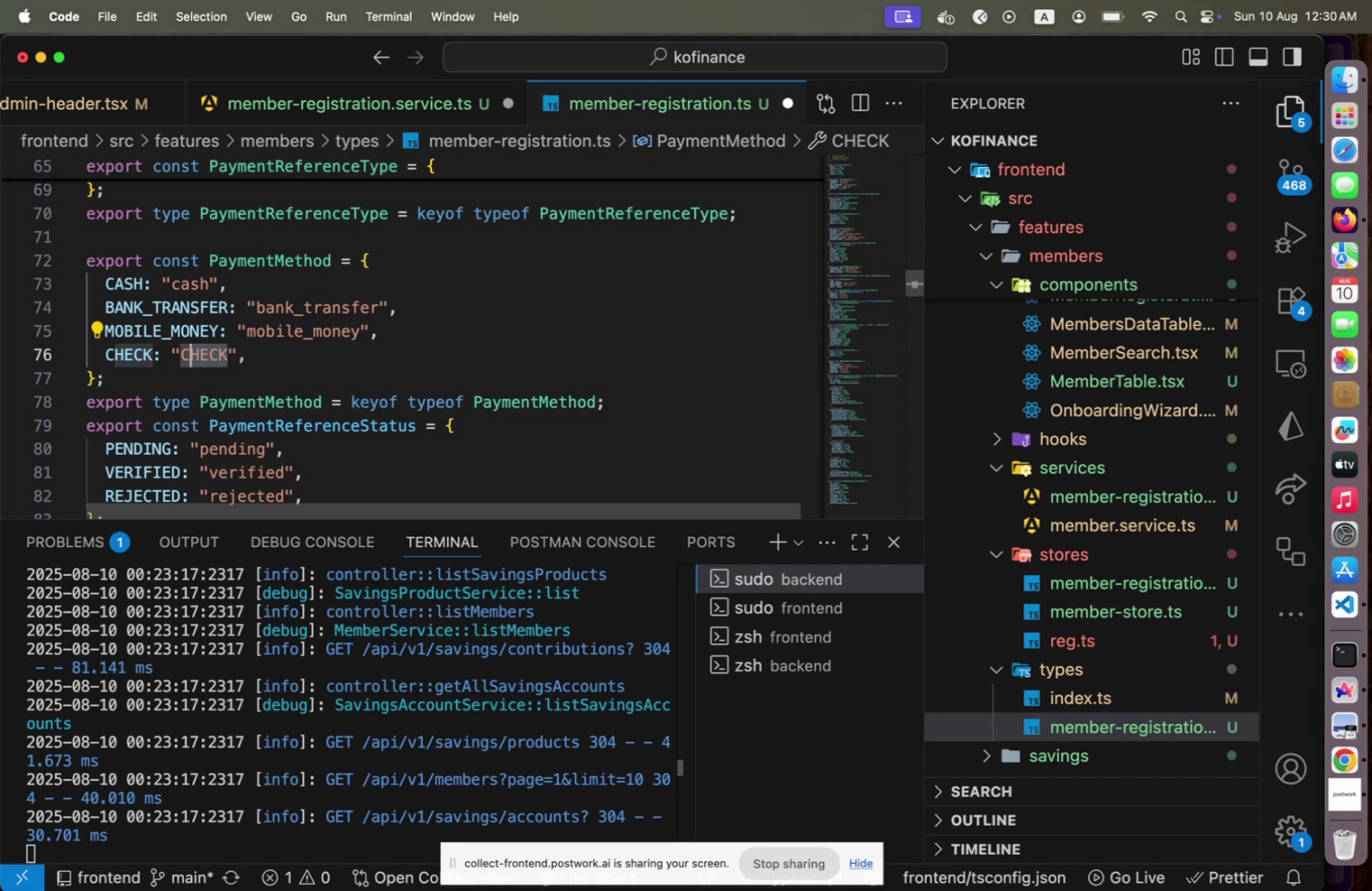 
key(Backspace)
key(Backspace)
type(check)
 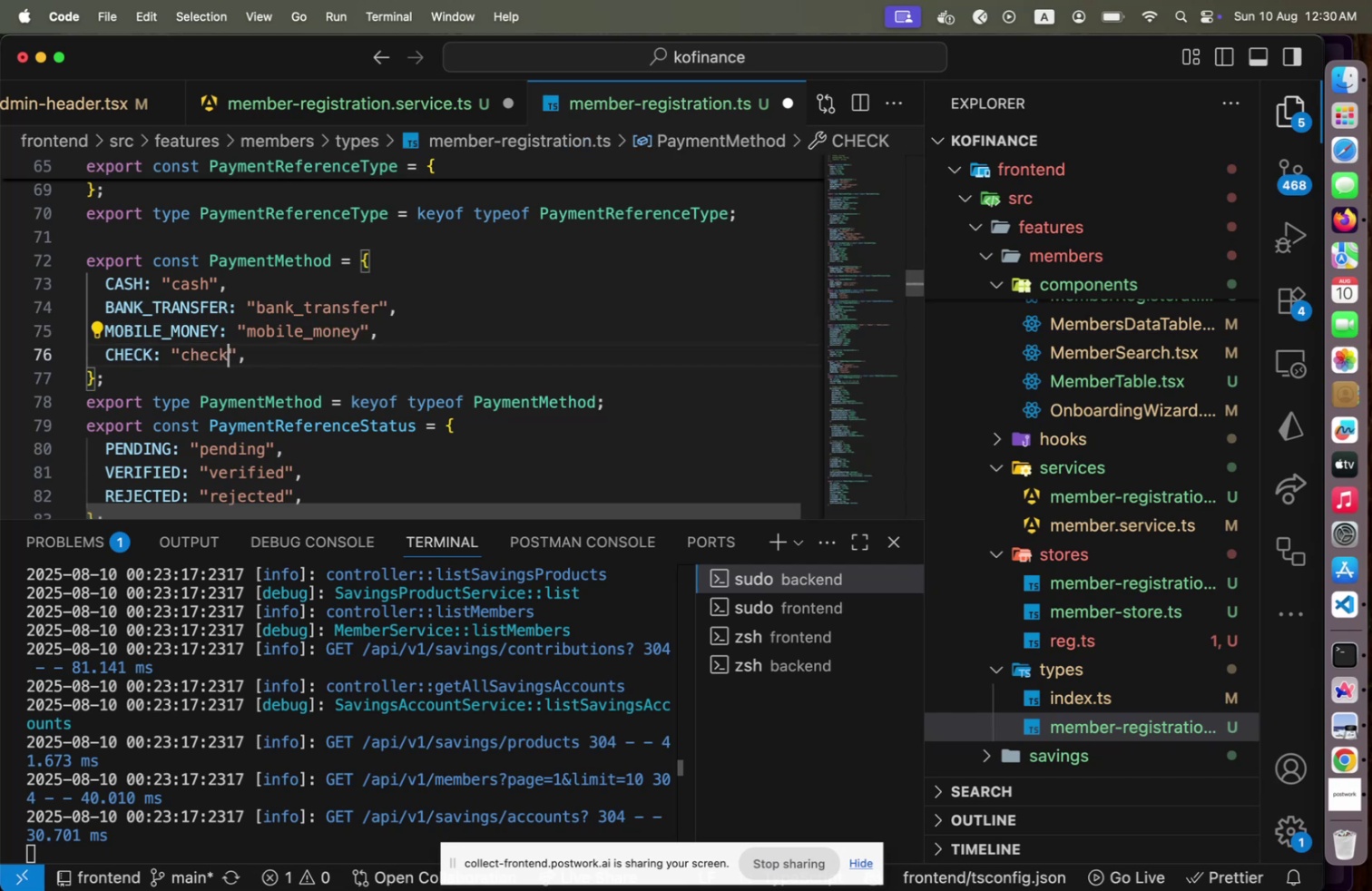 
key(ArrowRight)
 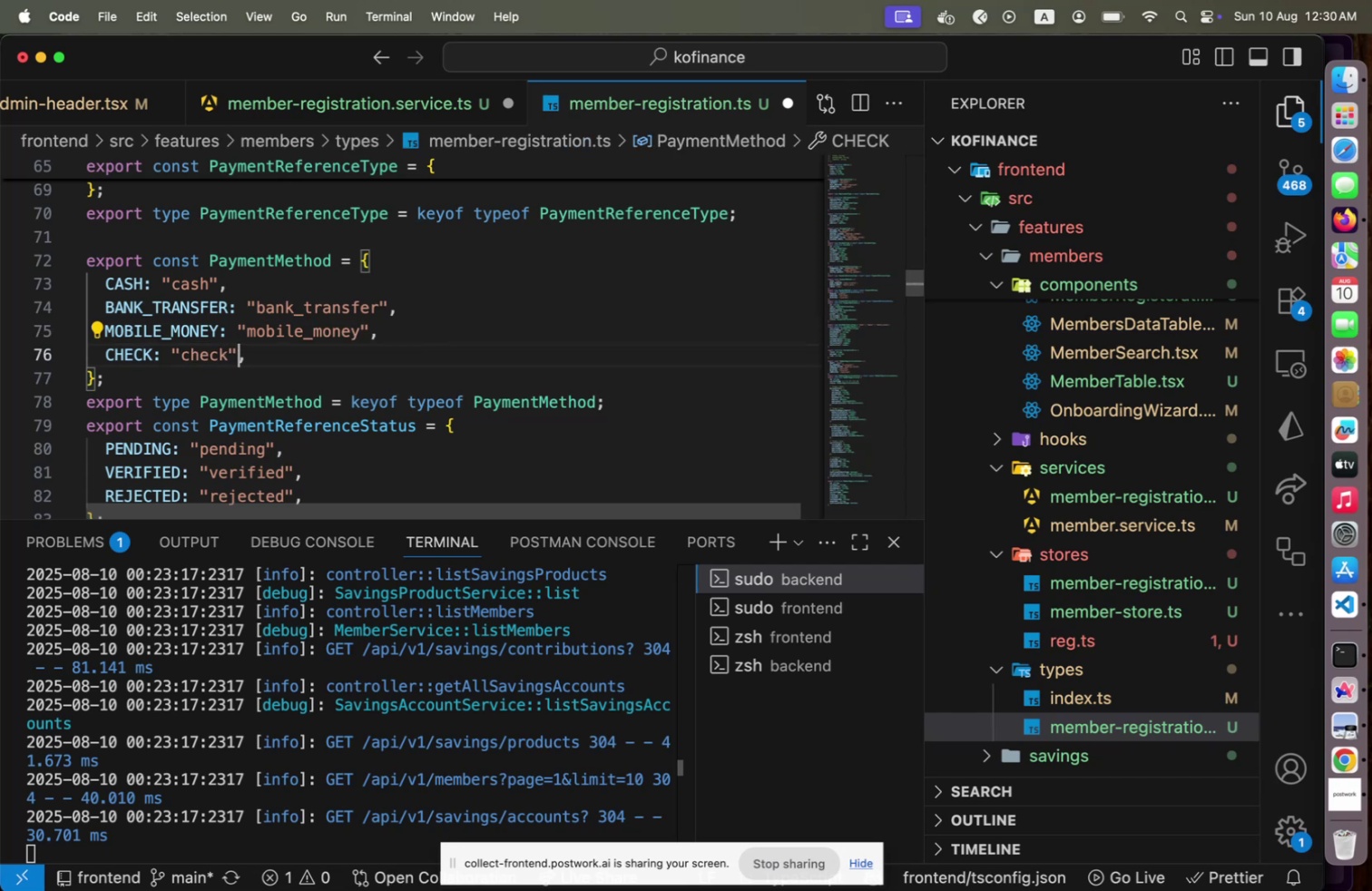 
key(ArrowDown)
 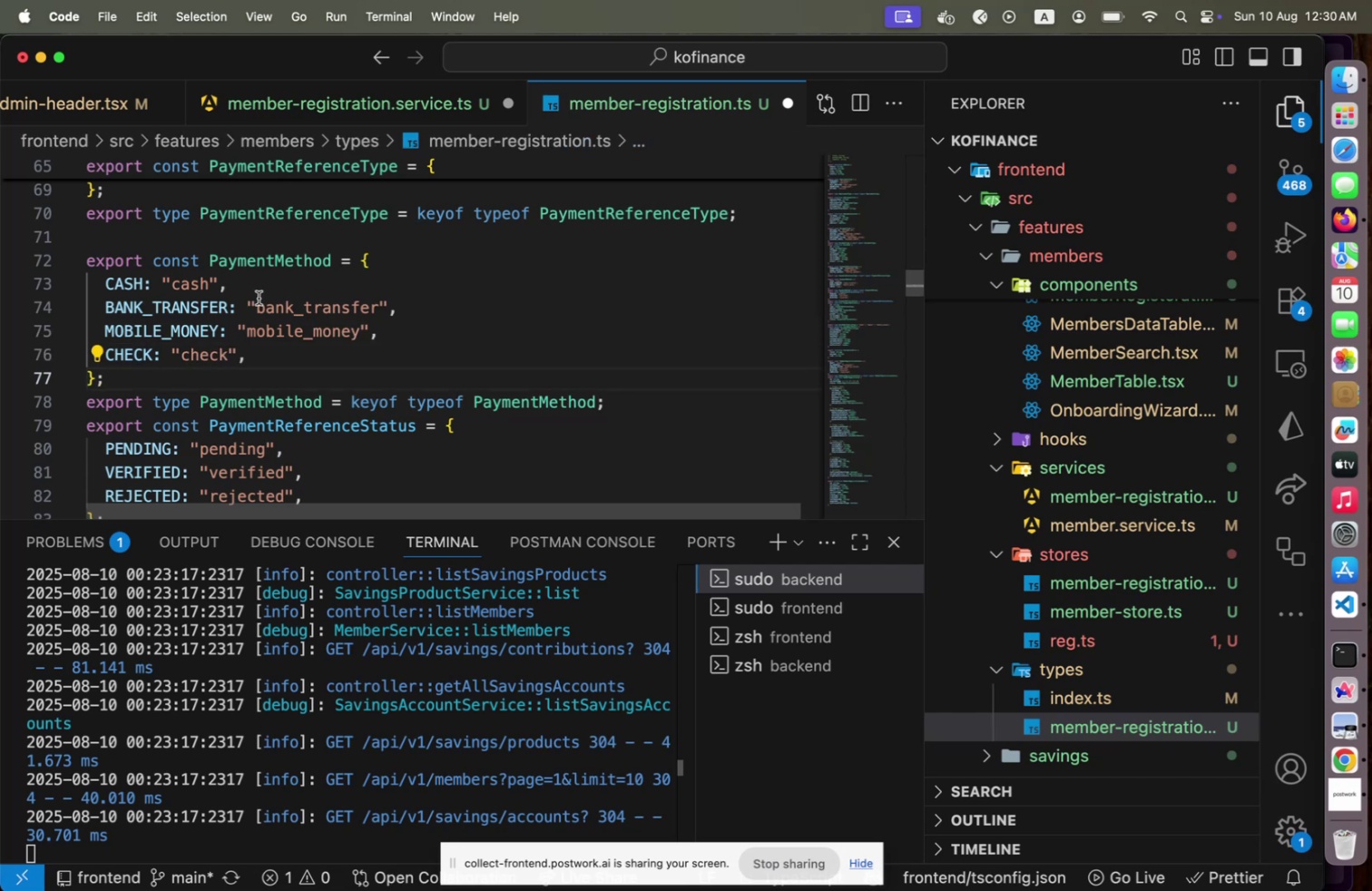 
scroll: coordinate [271, 317], scroll_direction: up, amount: 5.0
 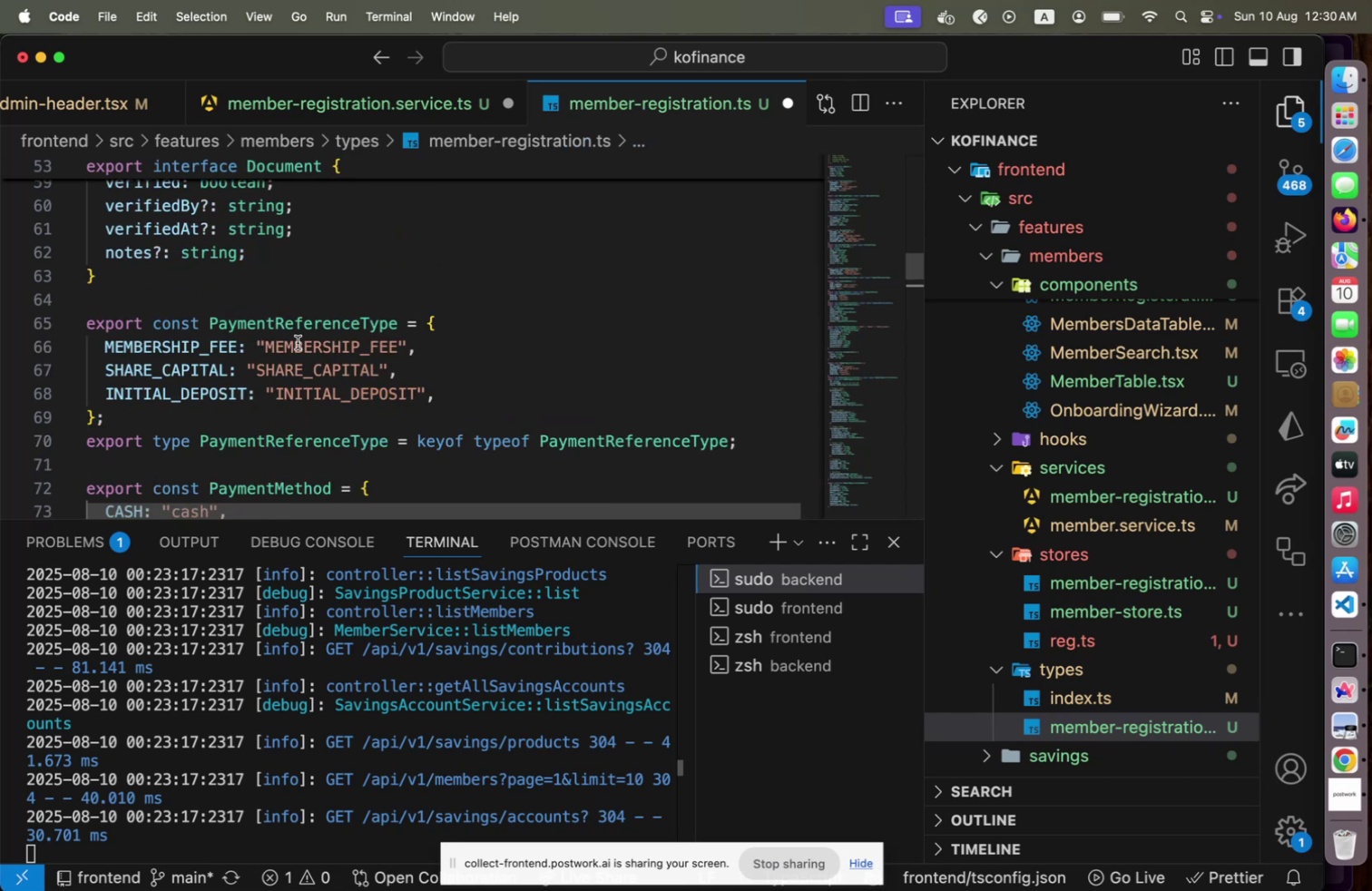 
left_click([293, 343])
 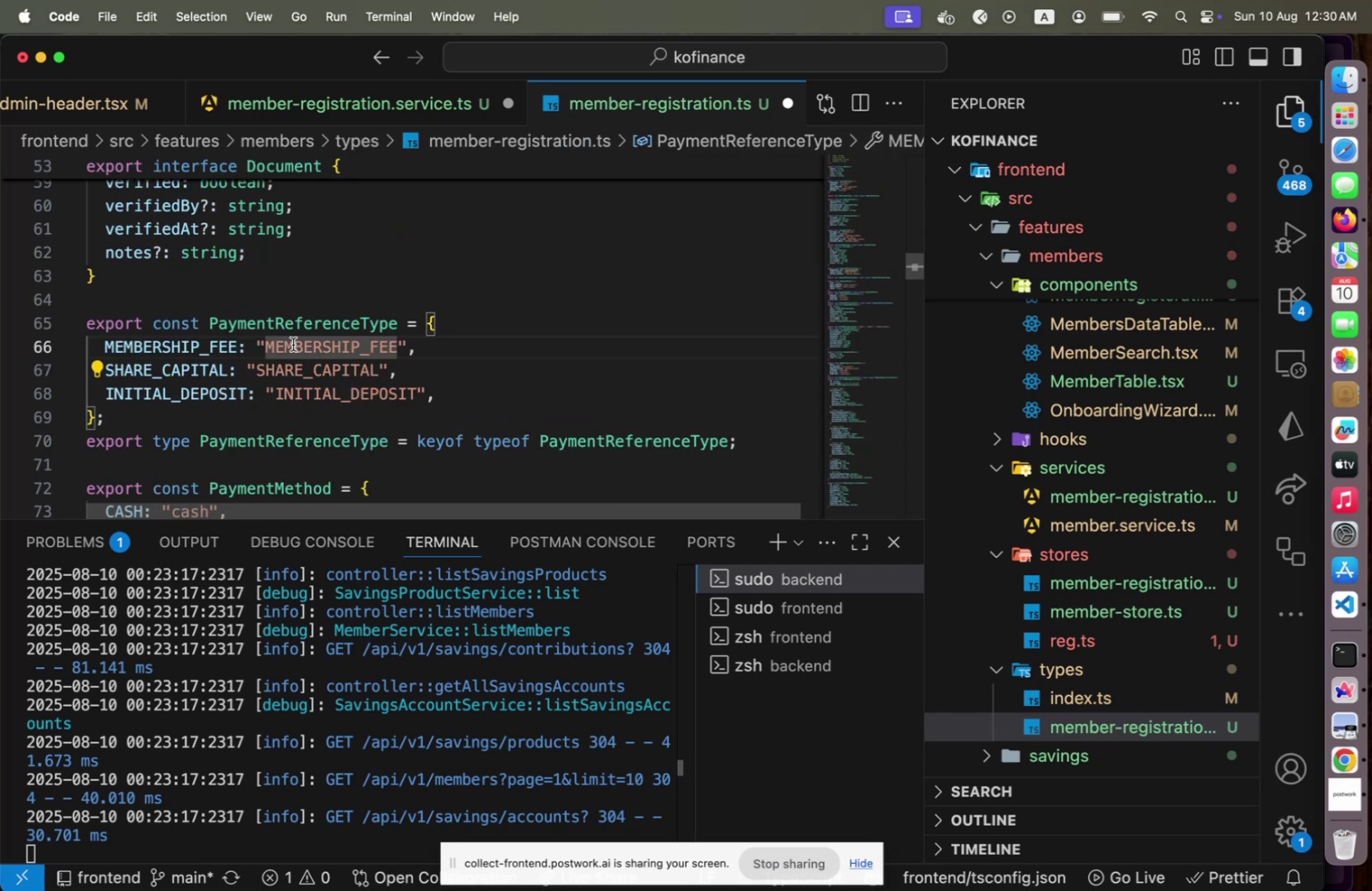 
key(ArrowLeft)
 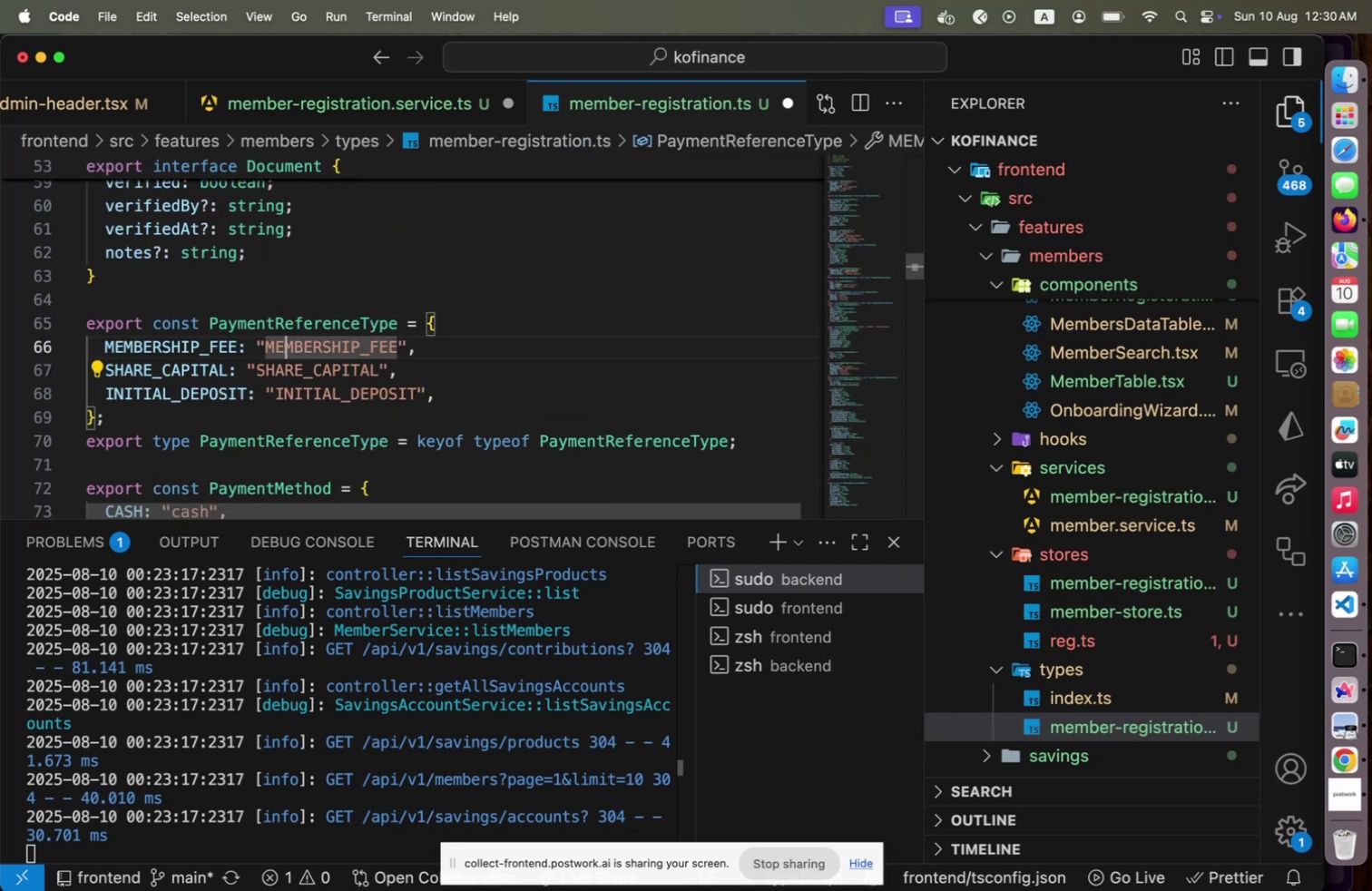 
key(ArrowLeft)
 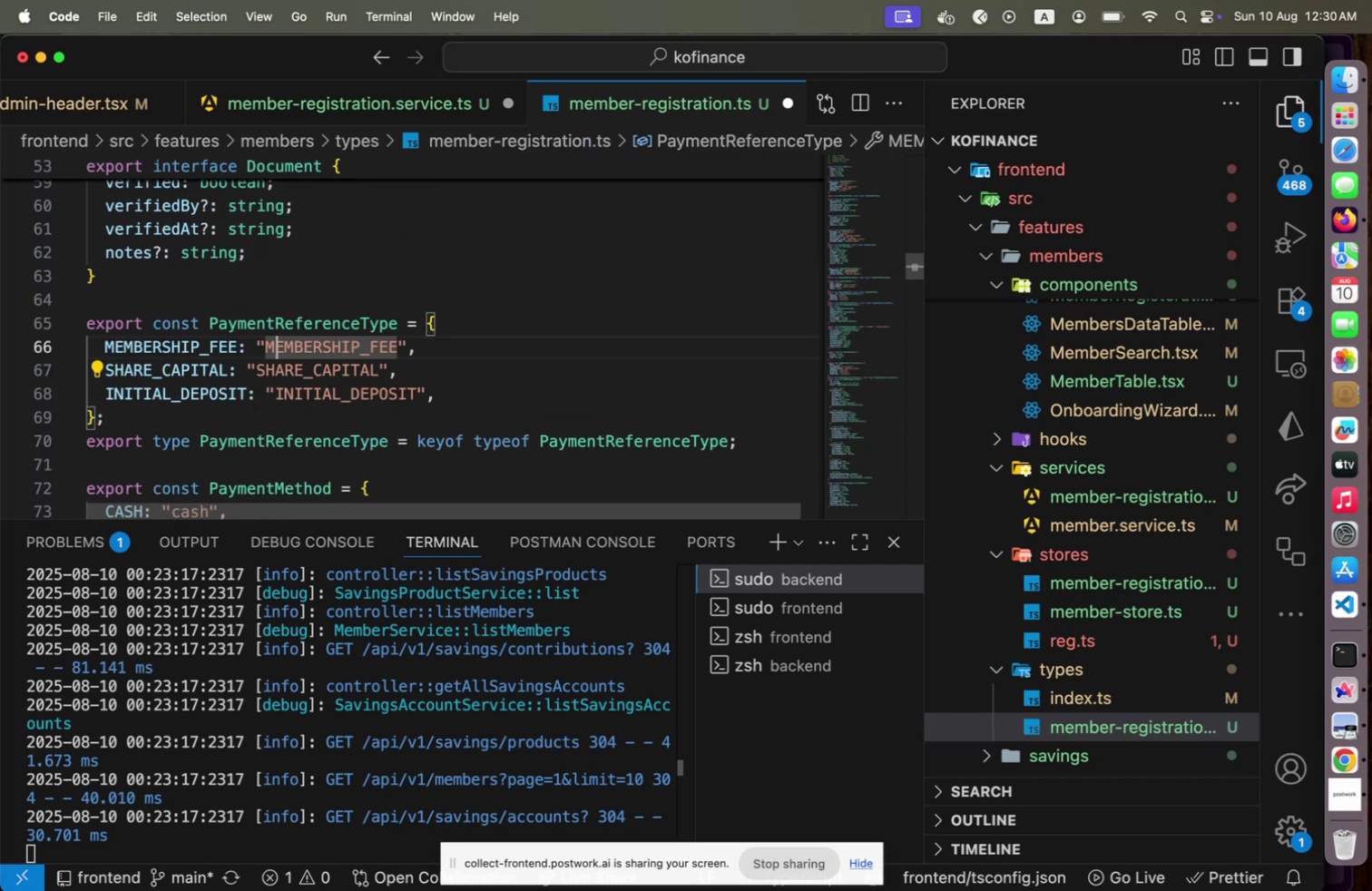 
key(ArrowLeft)
 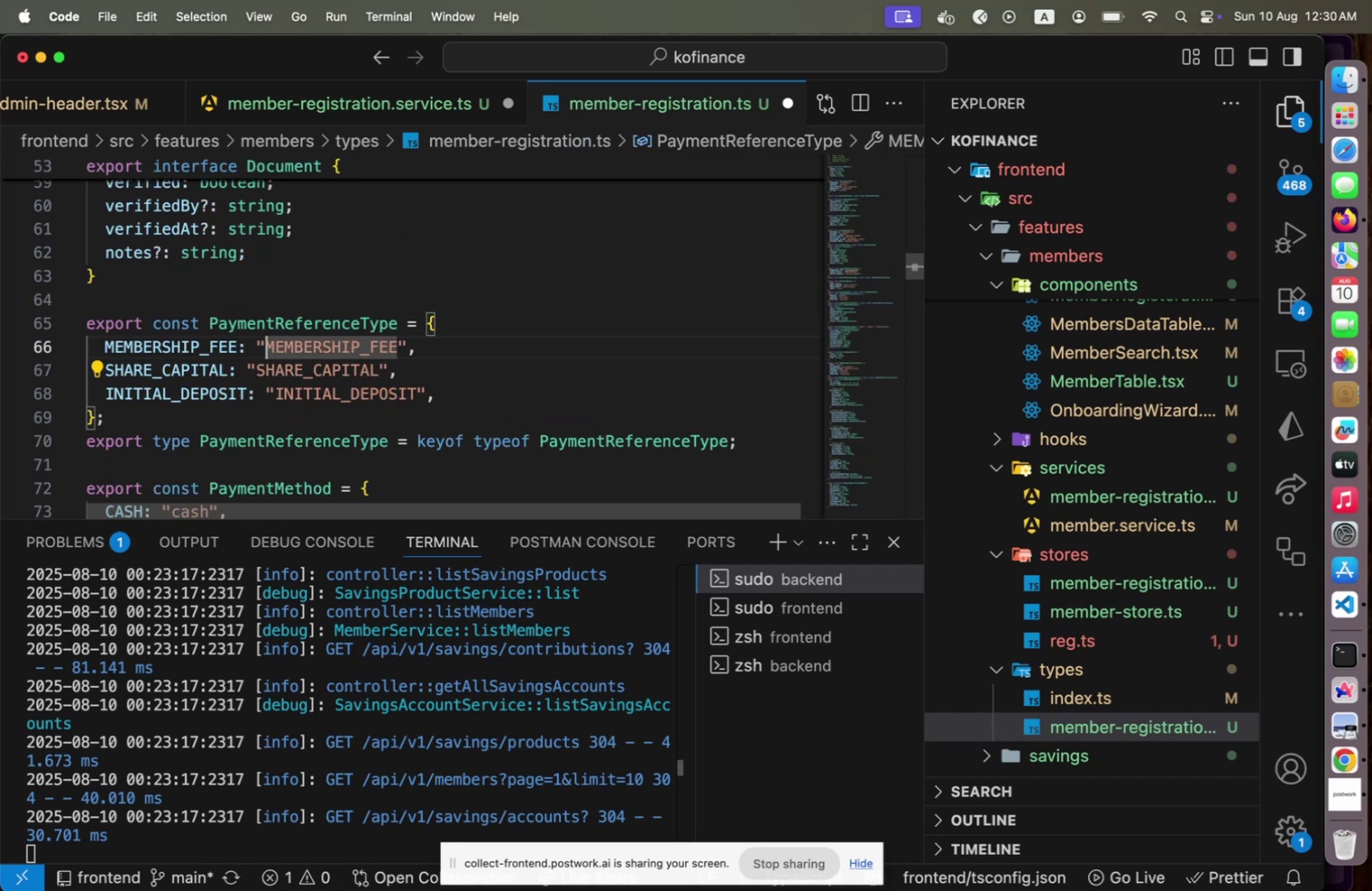 
key(Shift+End)
 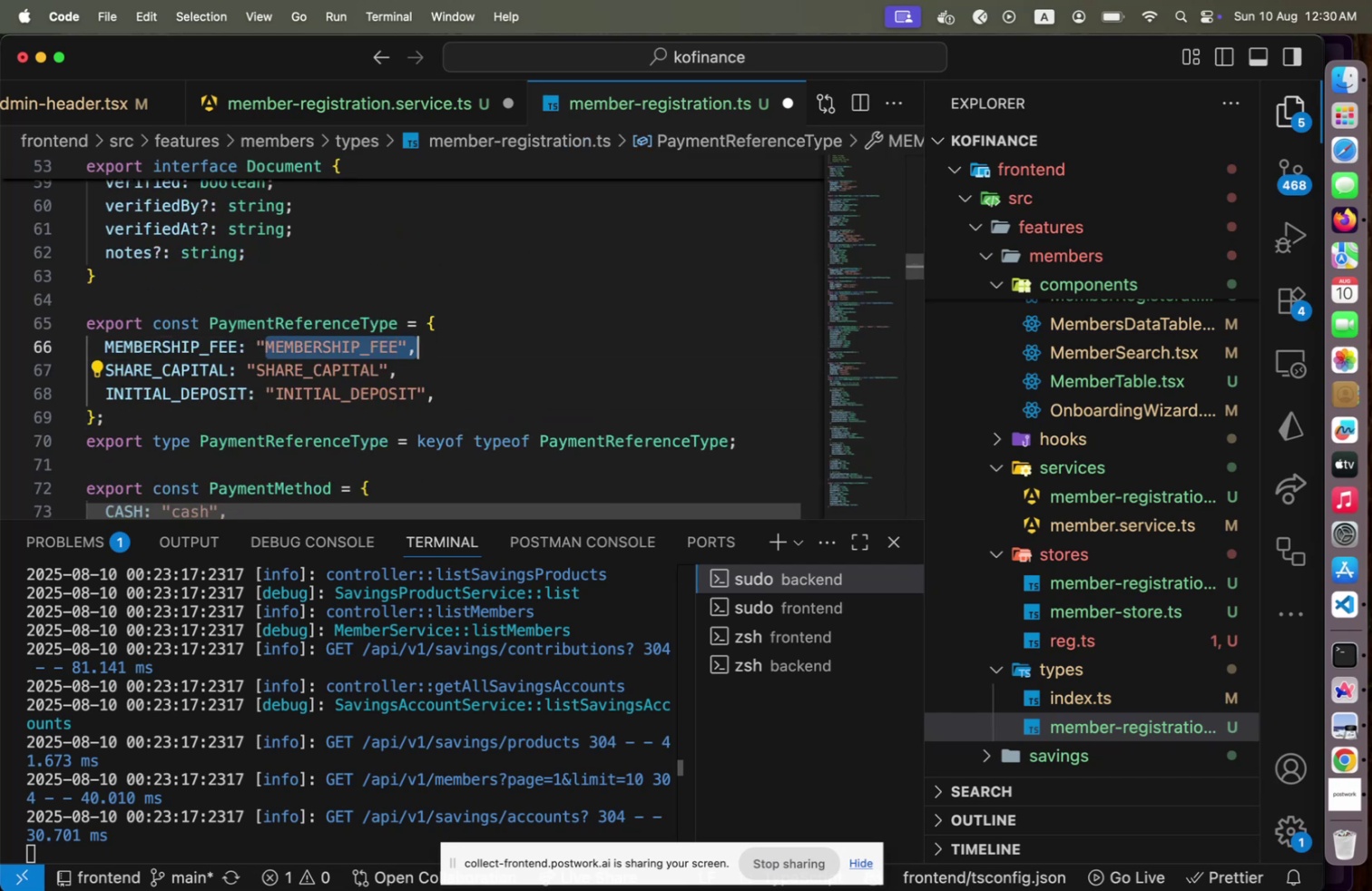 
key(Shift+ArrowLeft)
 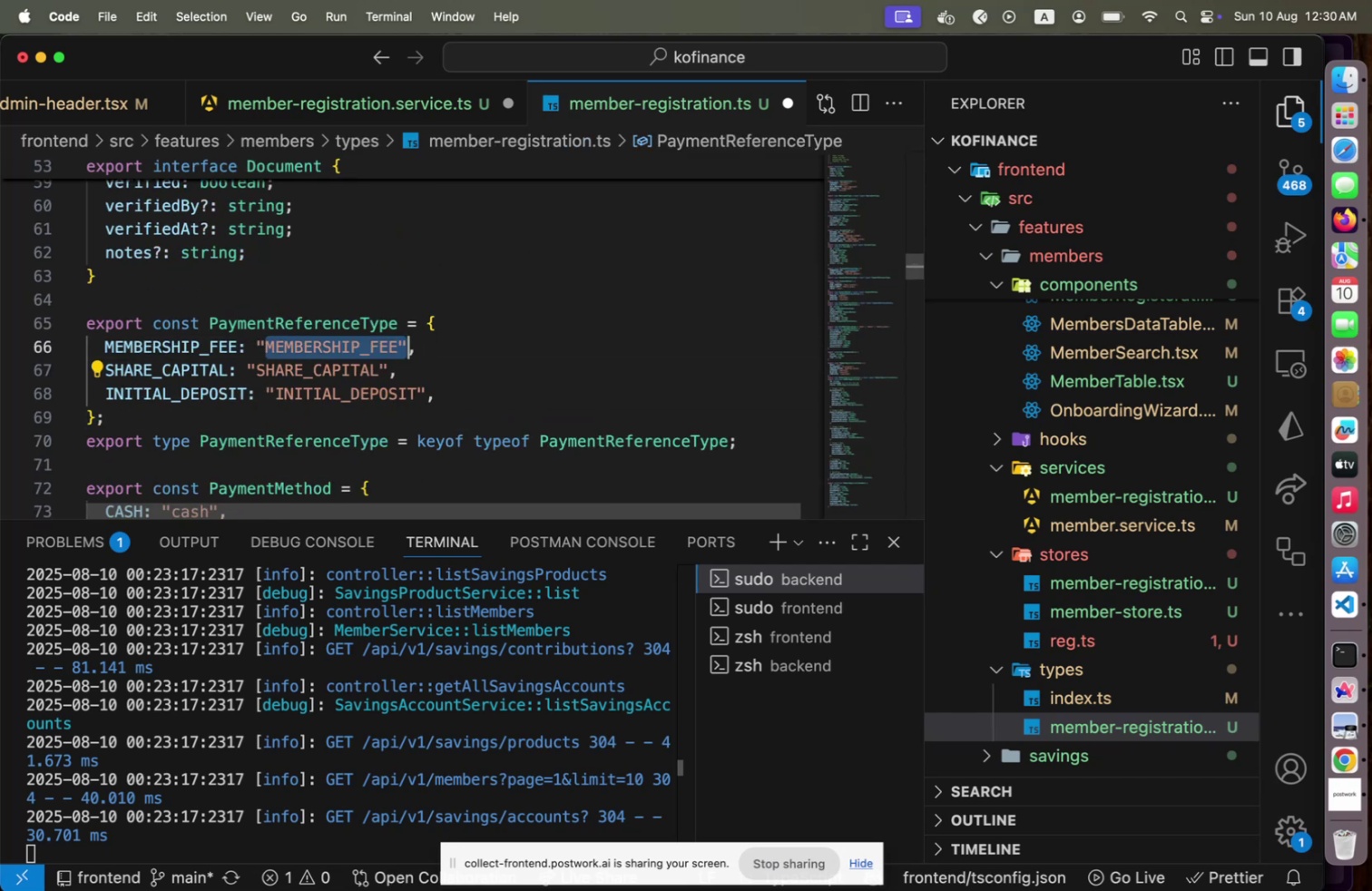 
key(Shift+ArrowLeft)
 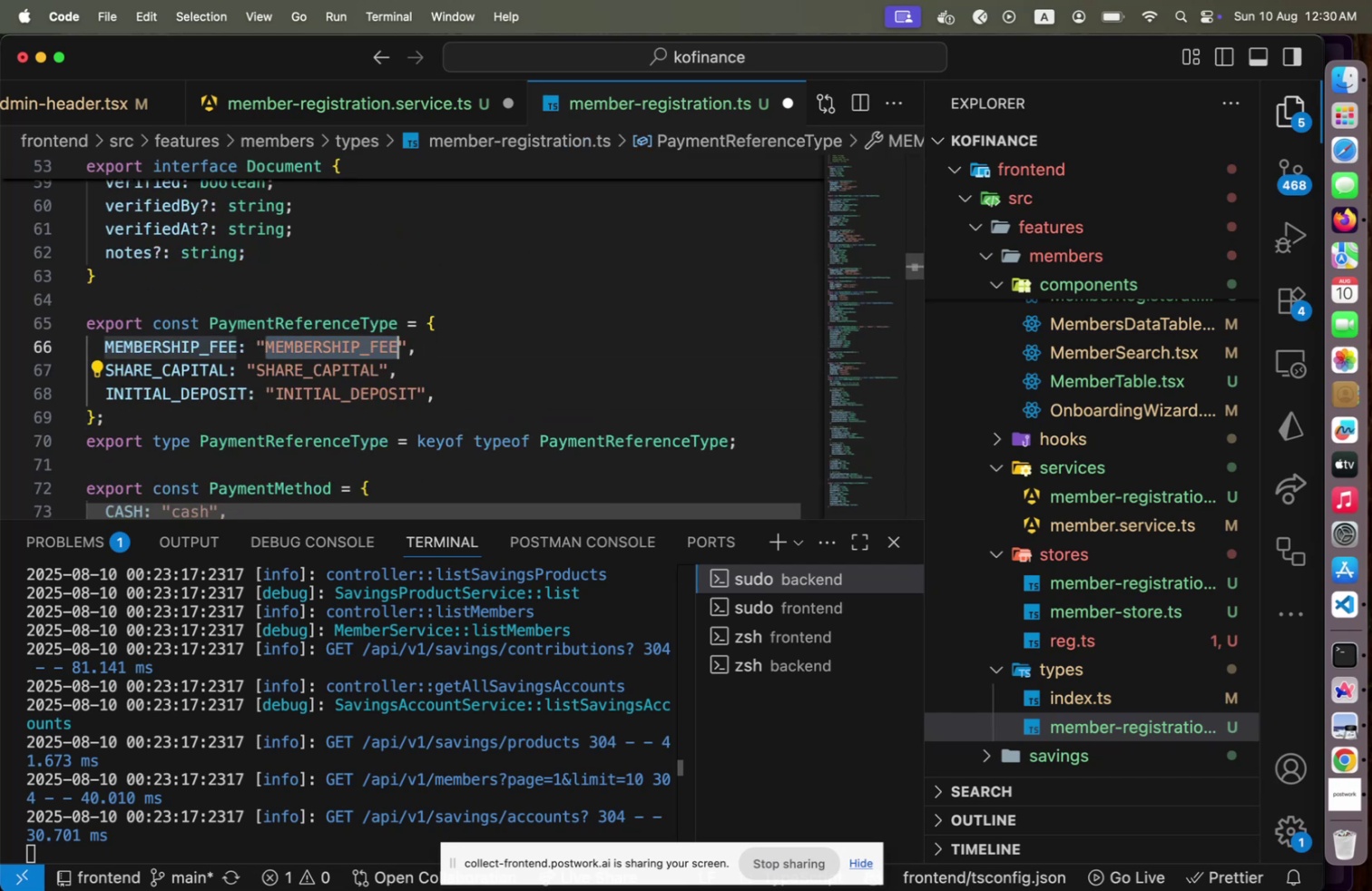 
type(membership_fer)
key(Backspace)
type(e)
 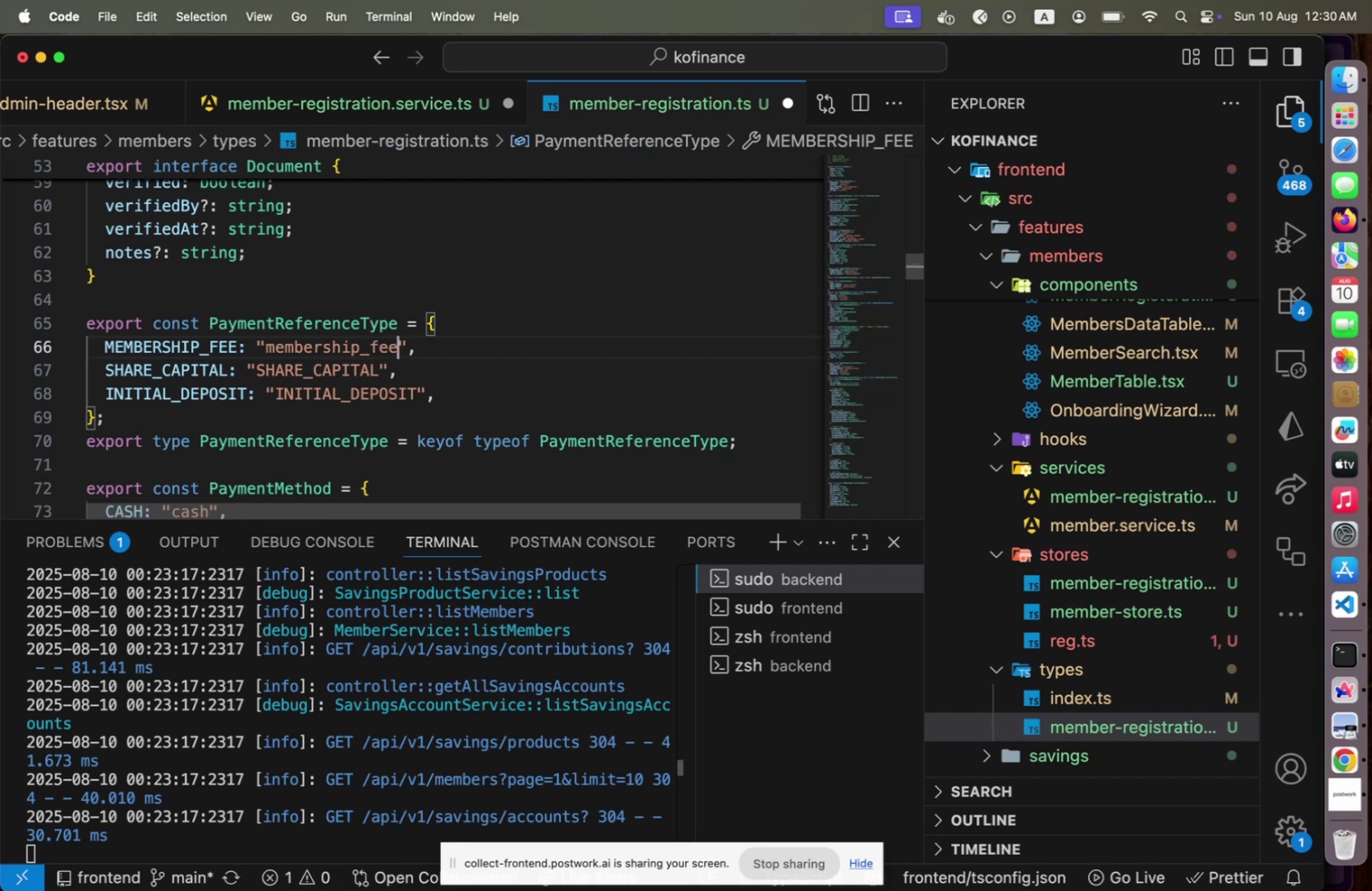 
key(ArrowDown)
 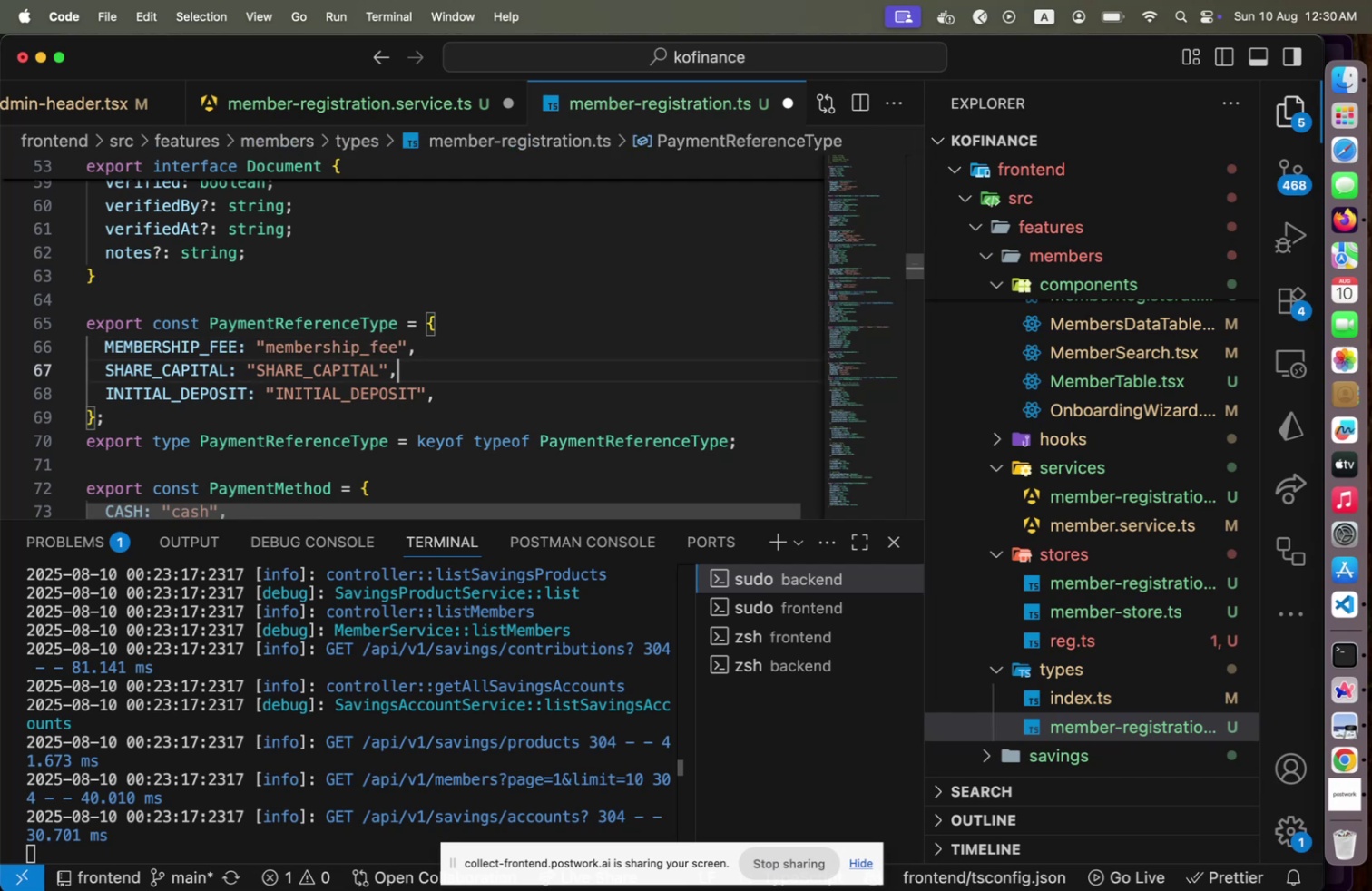 
hold_key(key=ArrowLeft, duration=1.51)
 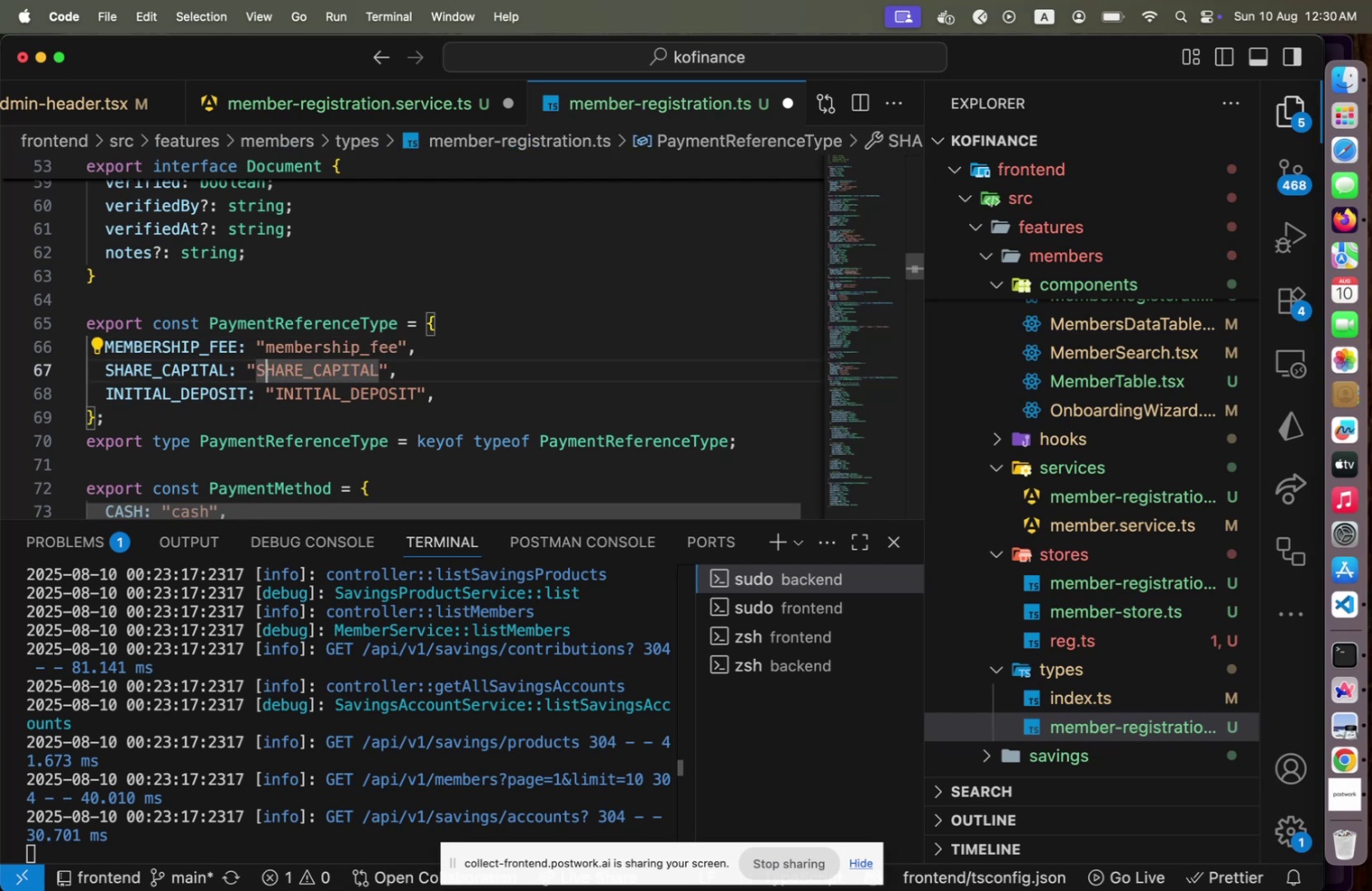 
key(ArrowLeft)
 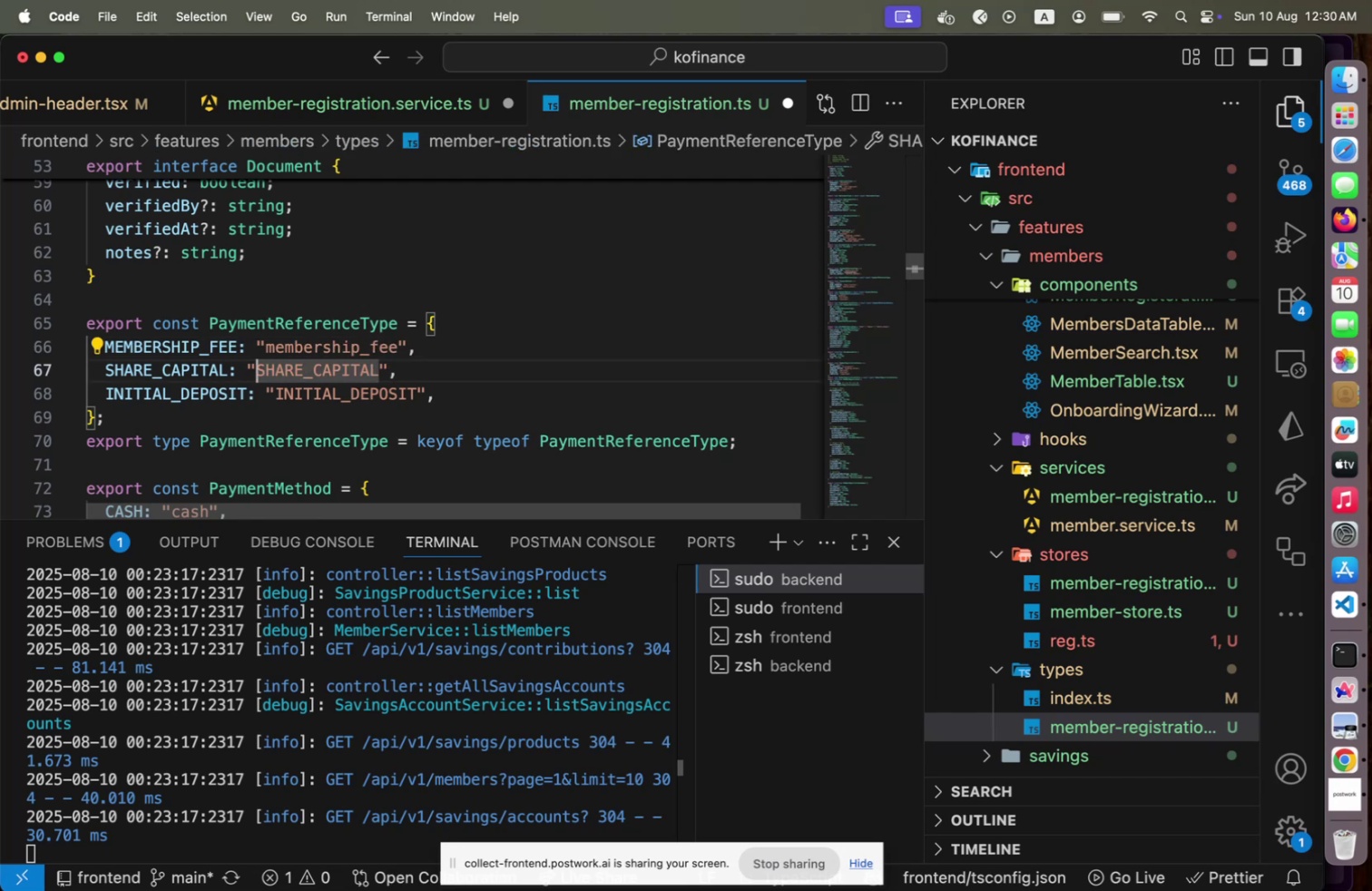 
key(Shift+End)
 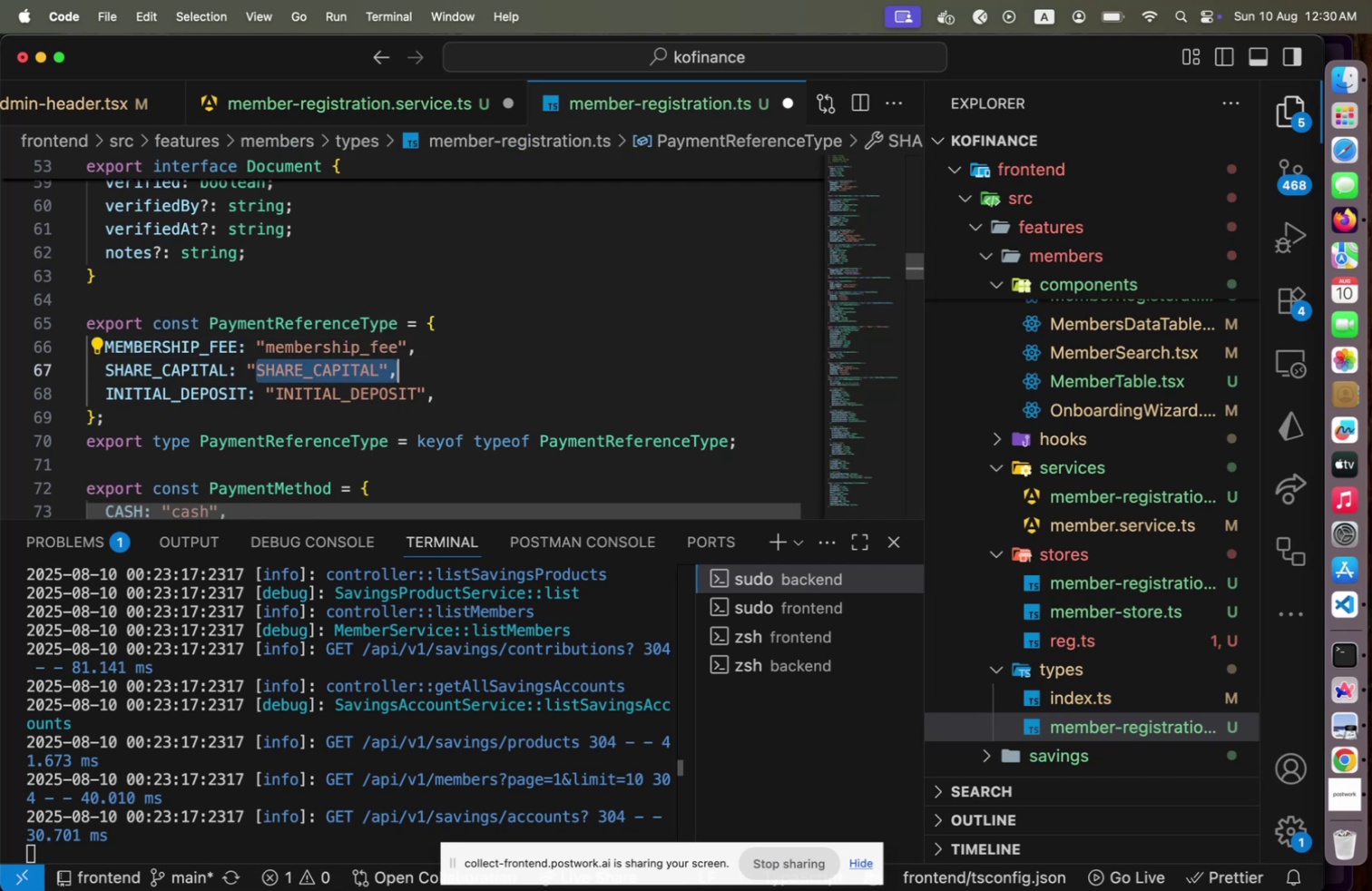 
key(Shift+ArrowLeft)
 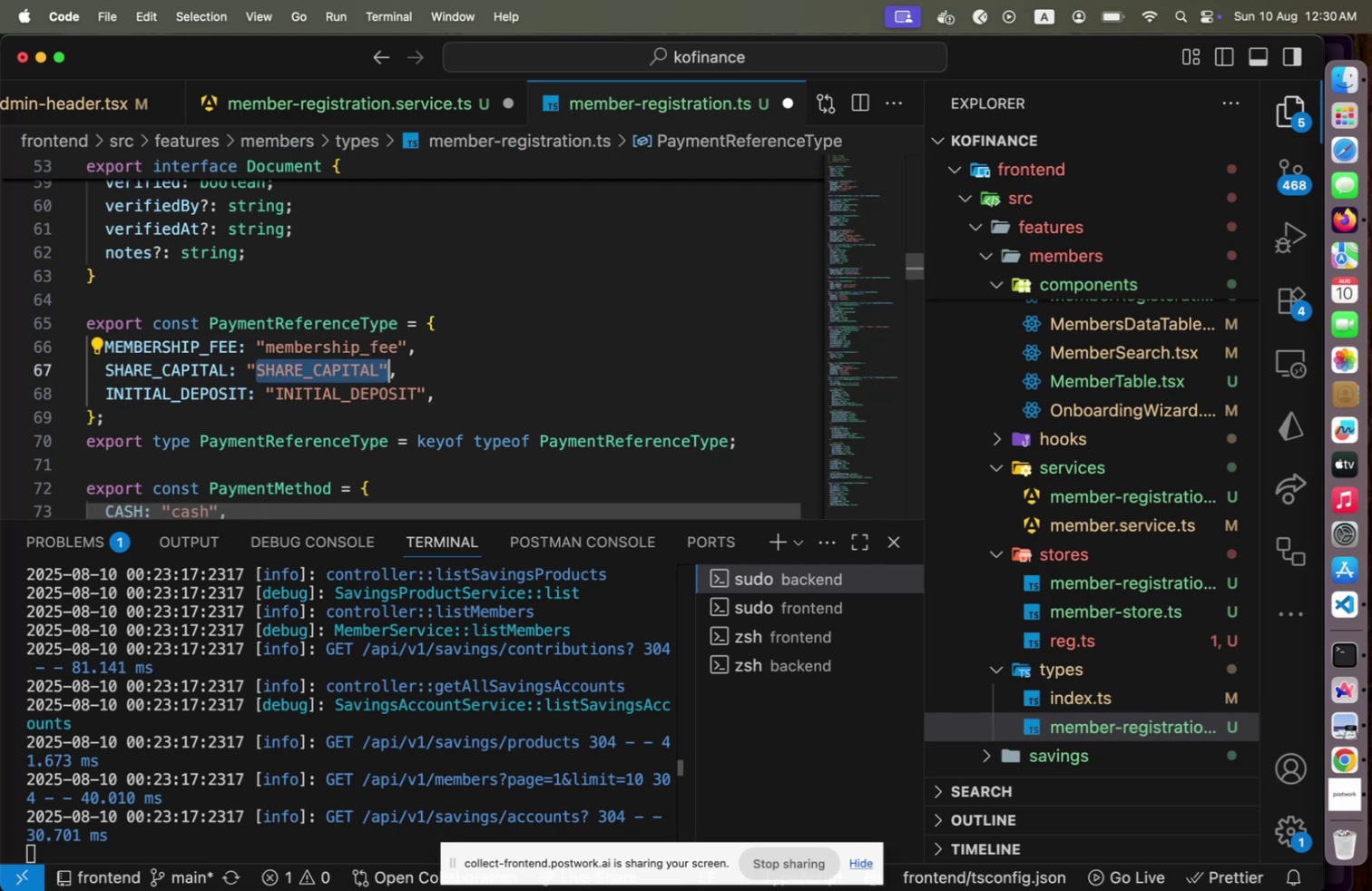 
key(Shift+ArrowLeft)
 